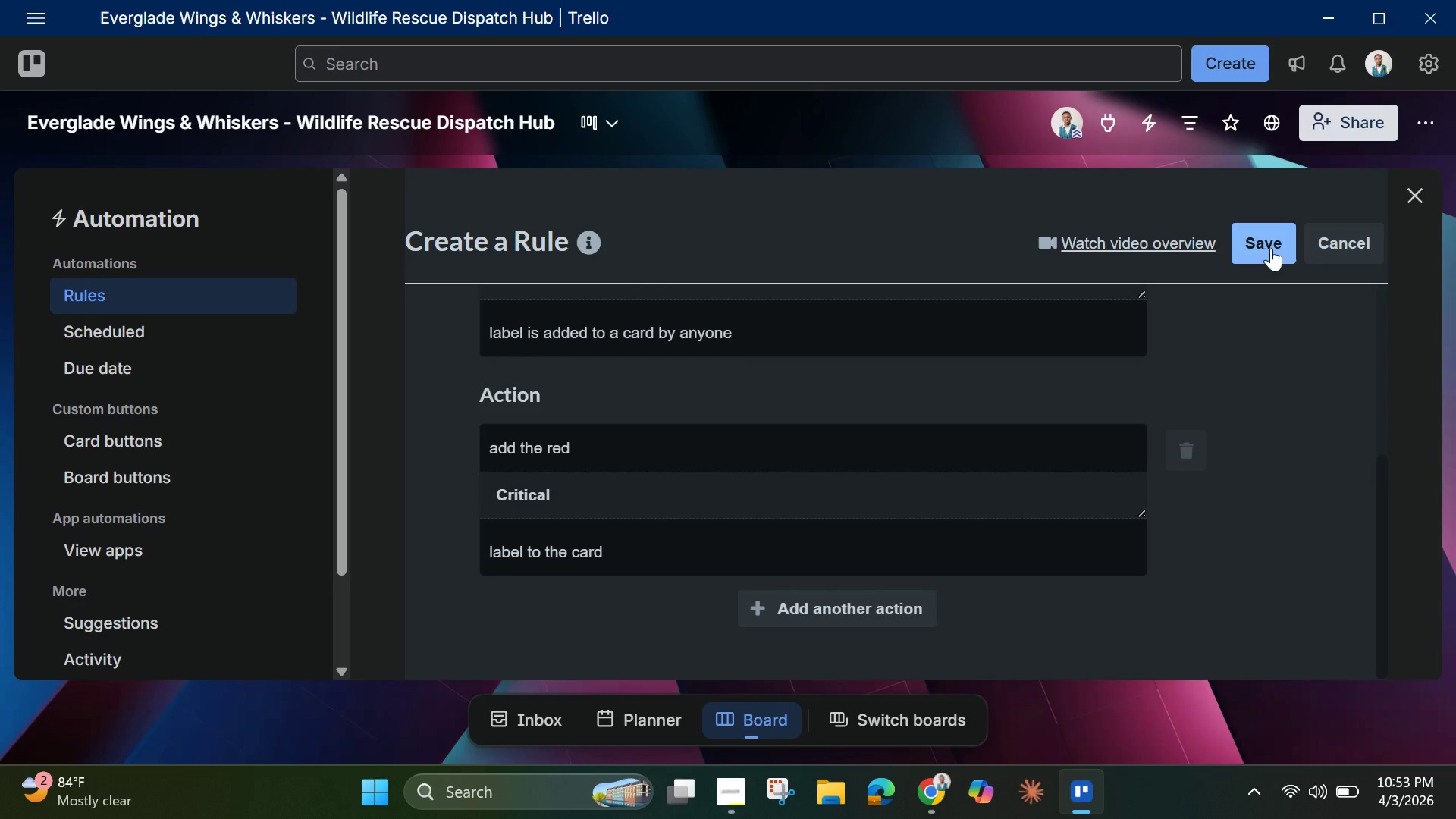 
left_click([1282, 245])
 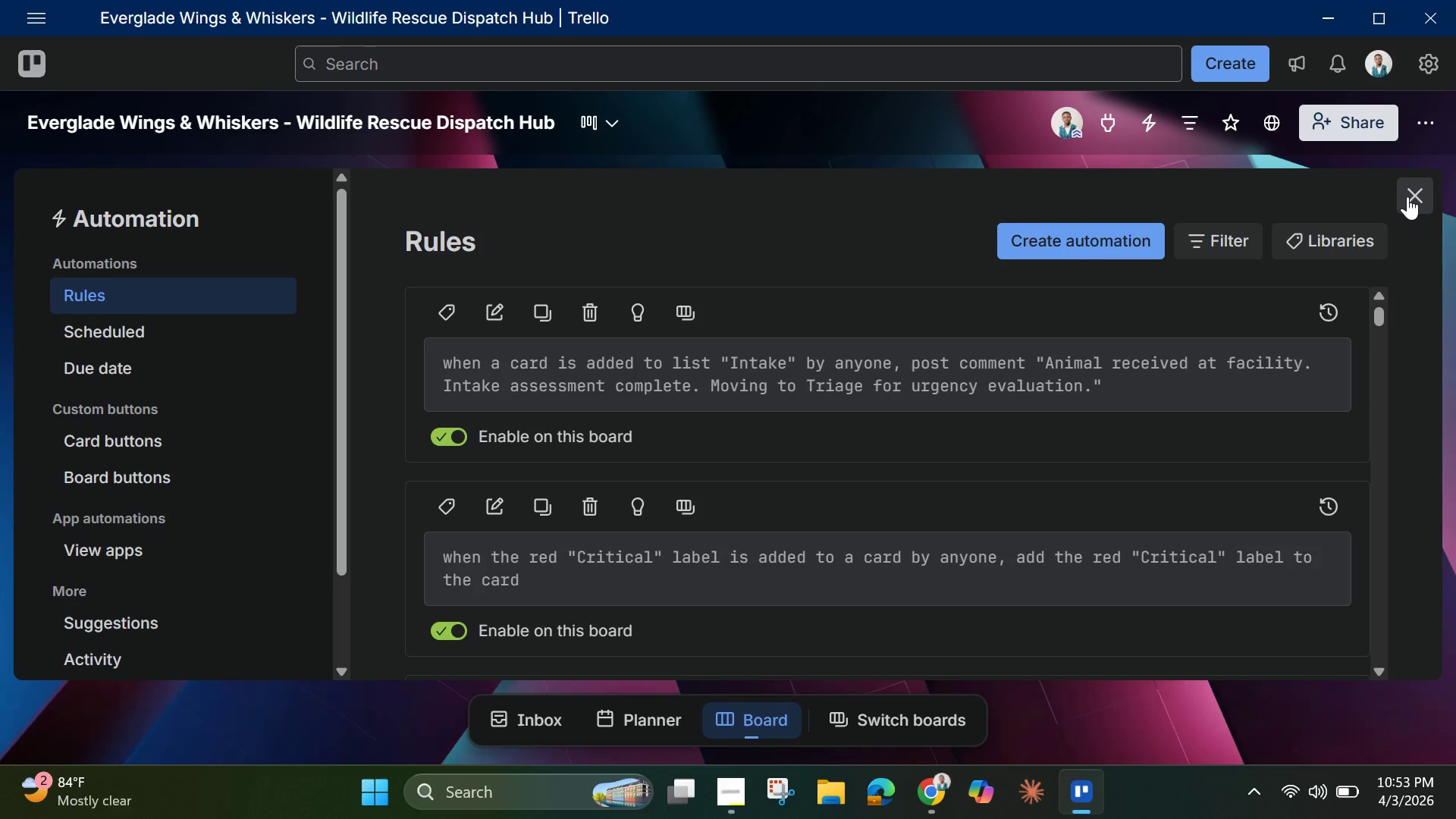 
wait(6.24)
 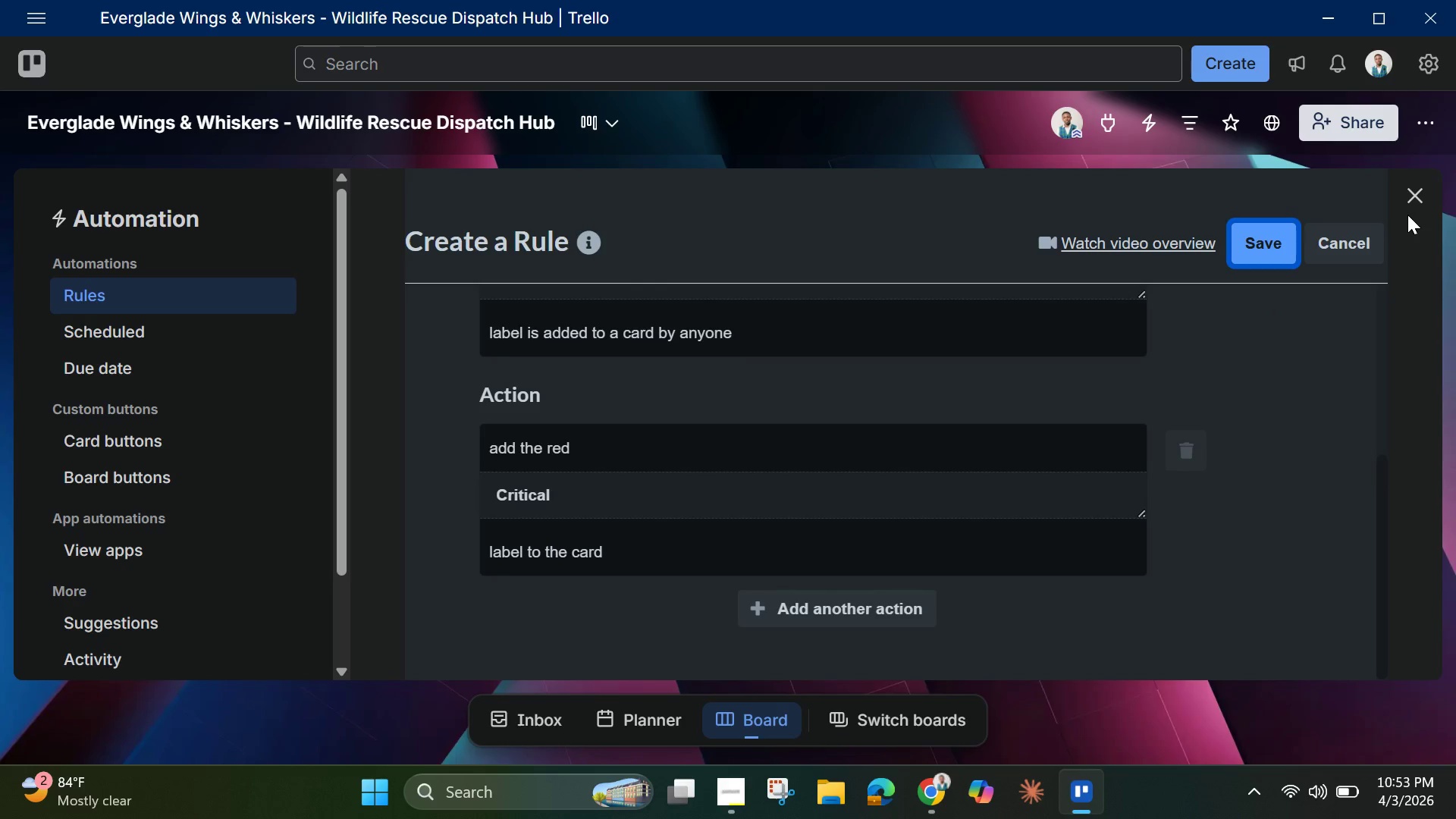 
left_click([1407, 196])
 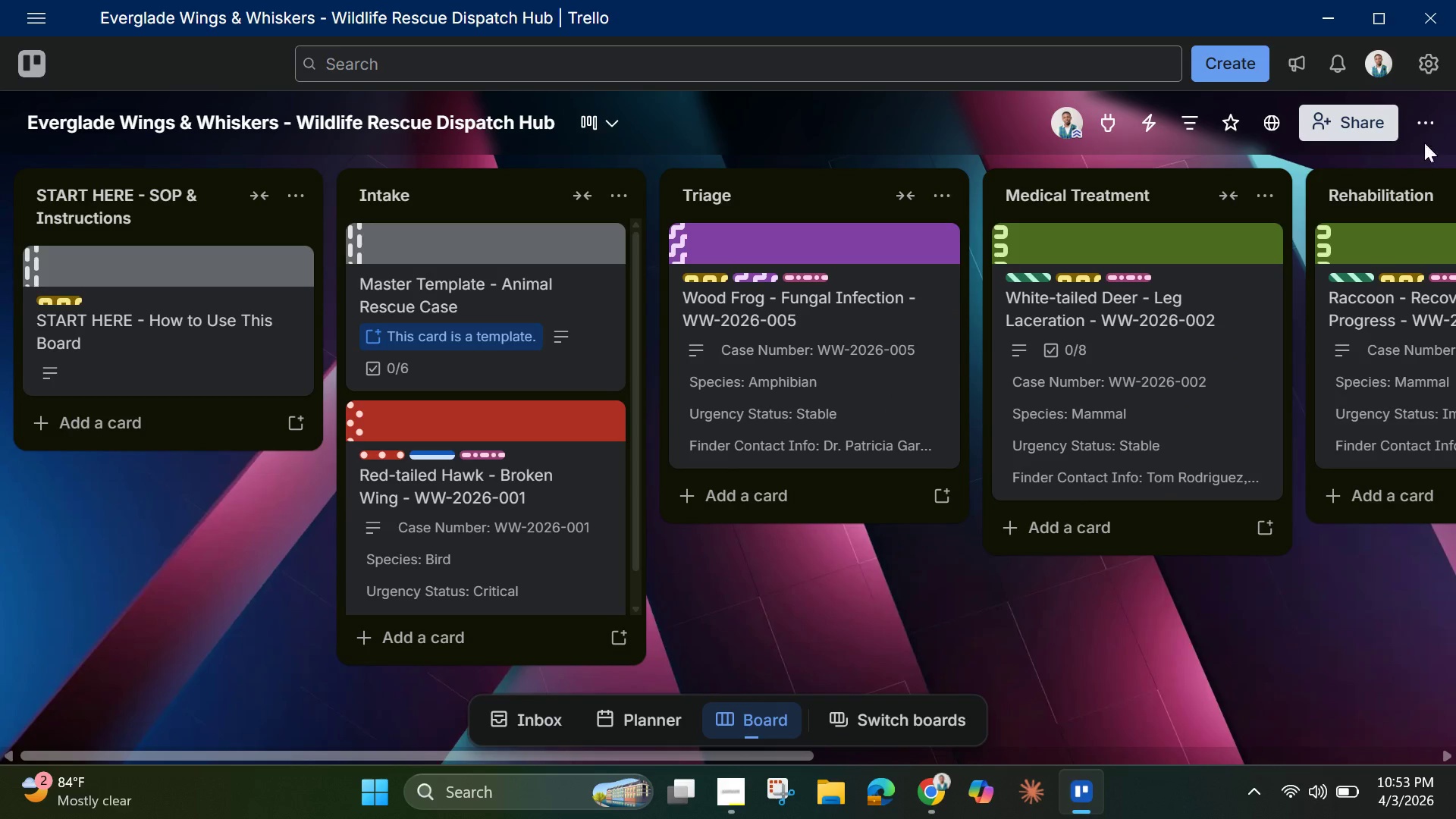 
left_click([1430, 130])
 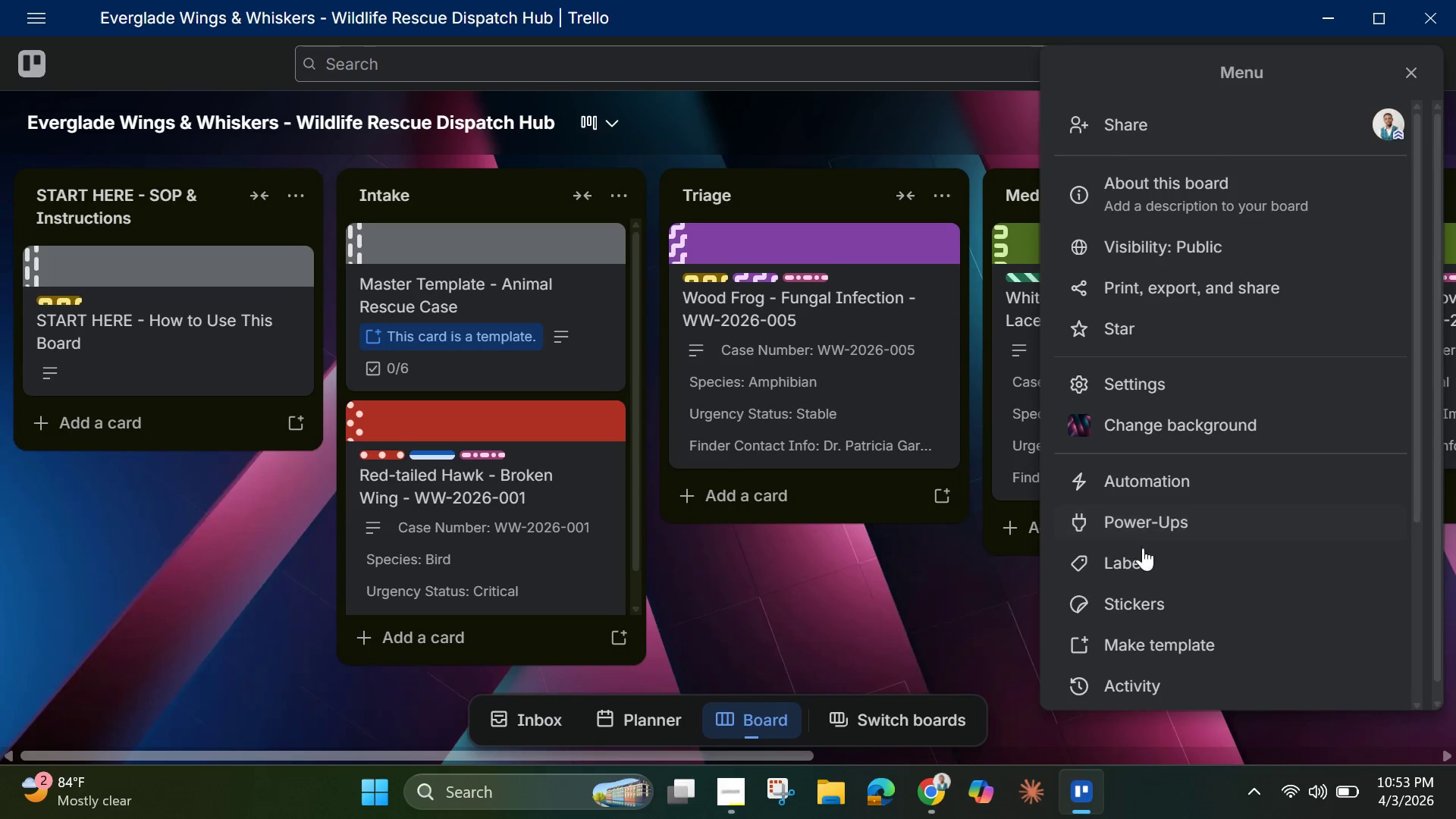 
left_click([1144, 565])
 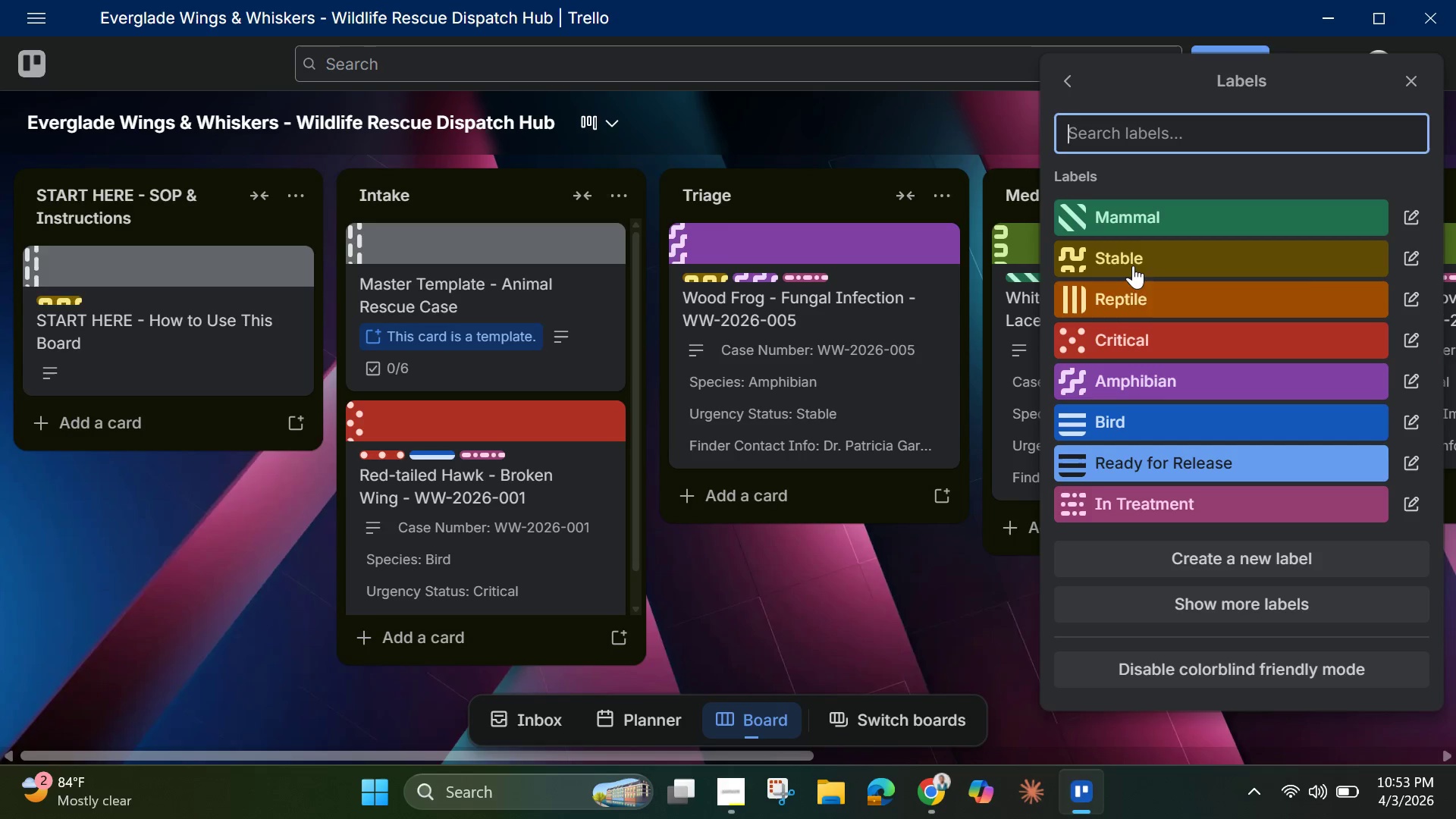 
scroll: coordinate [1136, 275], scroll_direction: down, amount: 4.0
 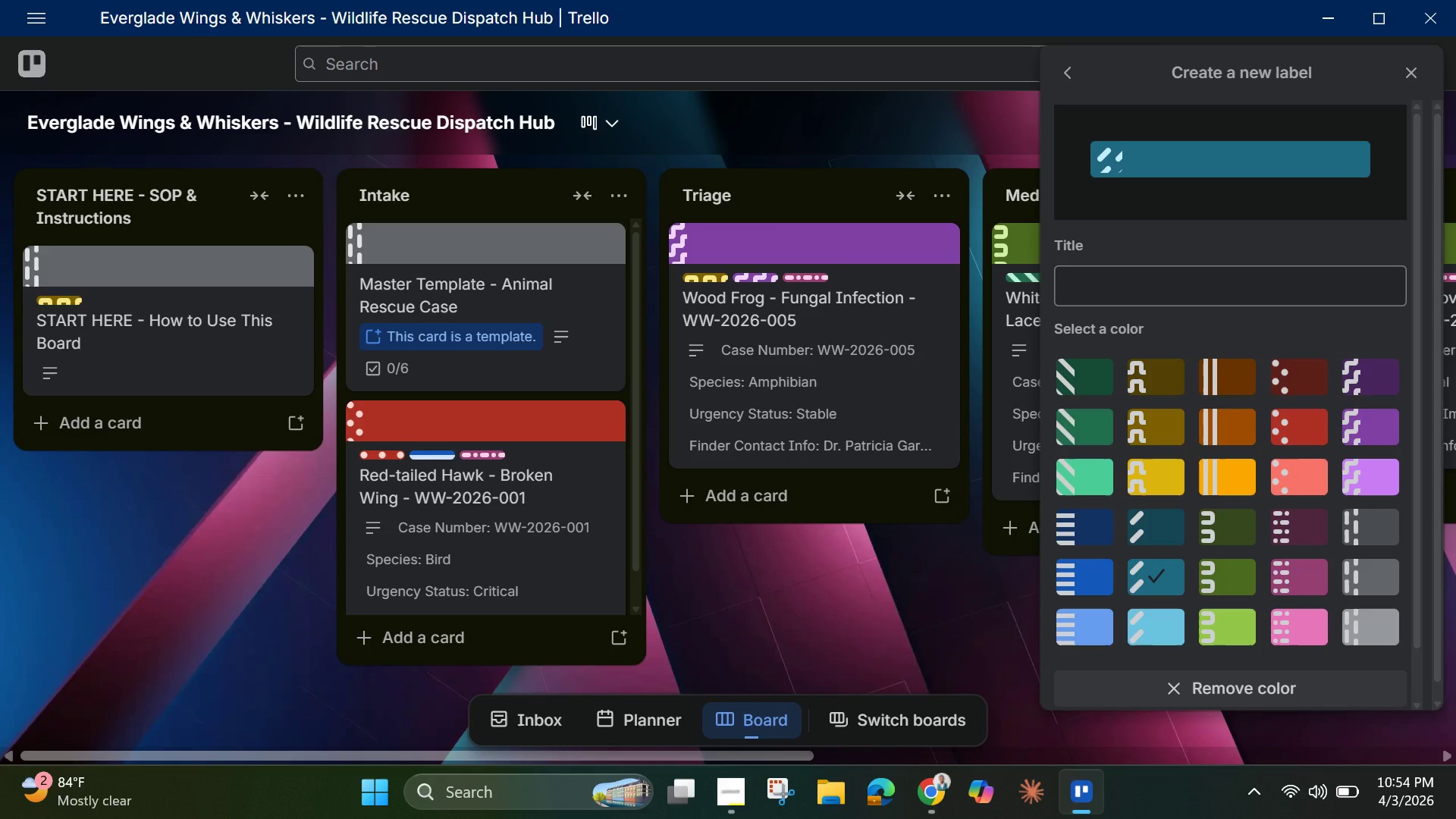 
wait(88.49)
 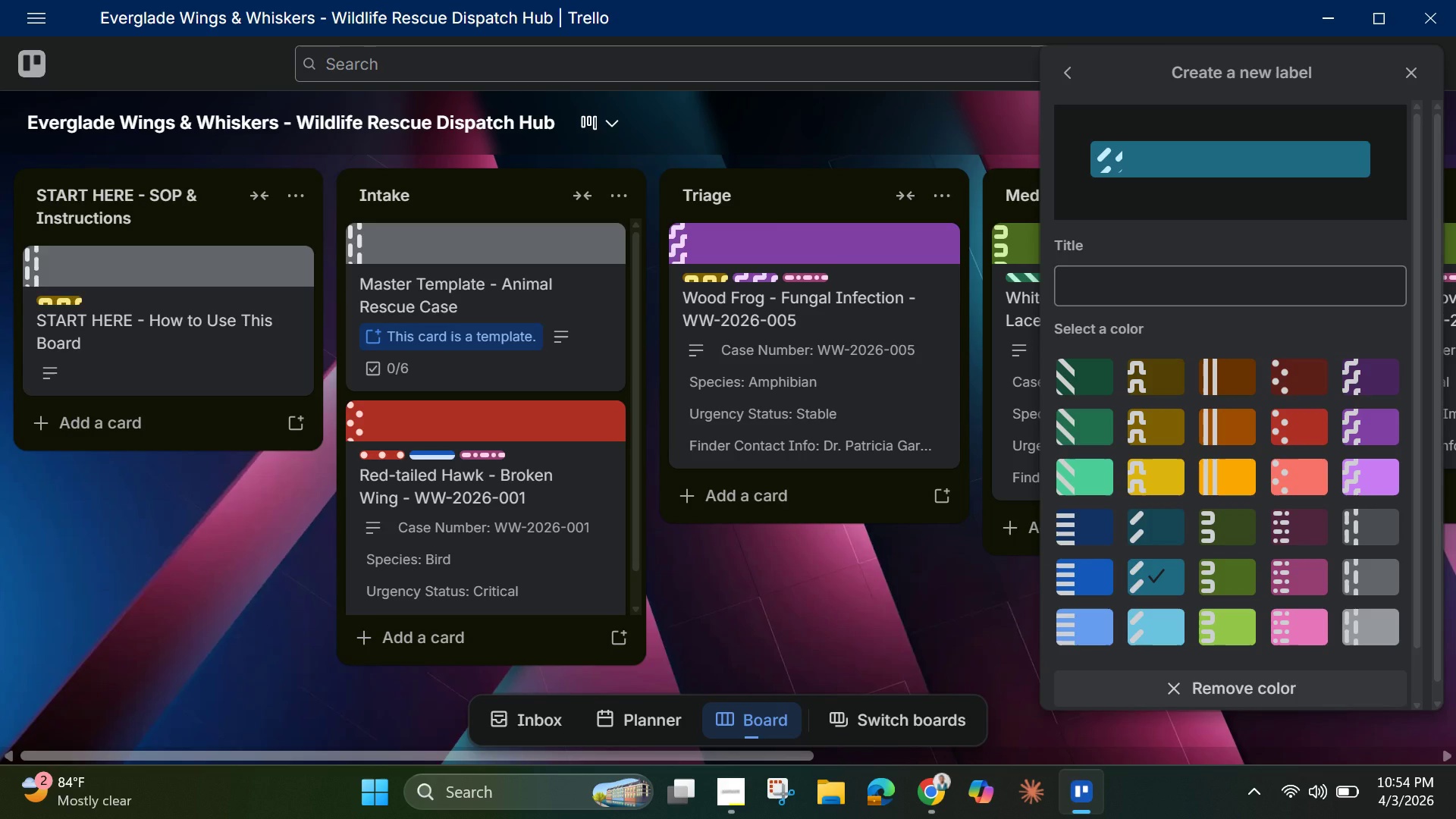 
left_click([1291, 421])
 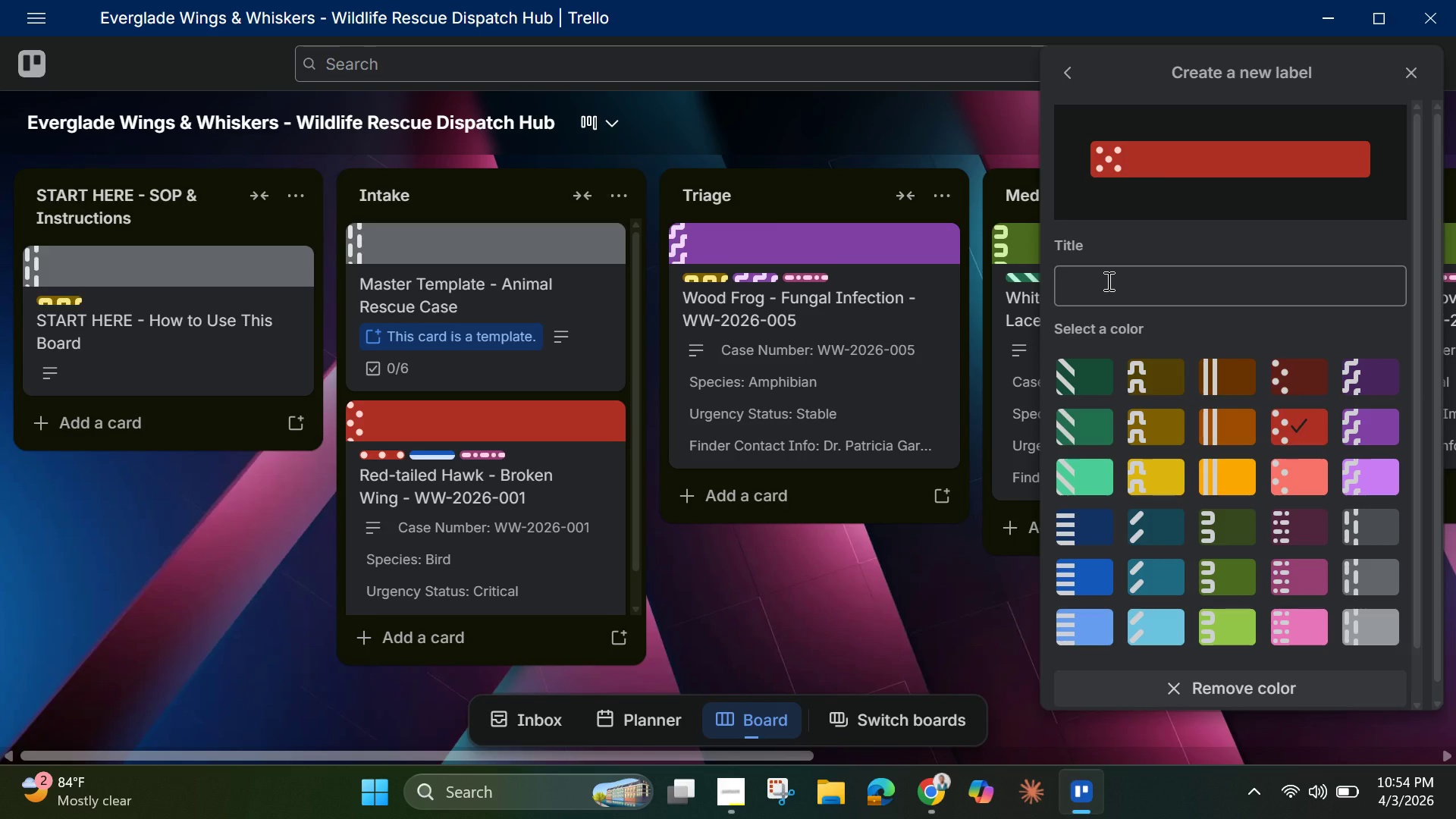 
left_click([1107, 281])
 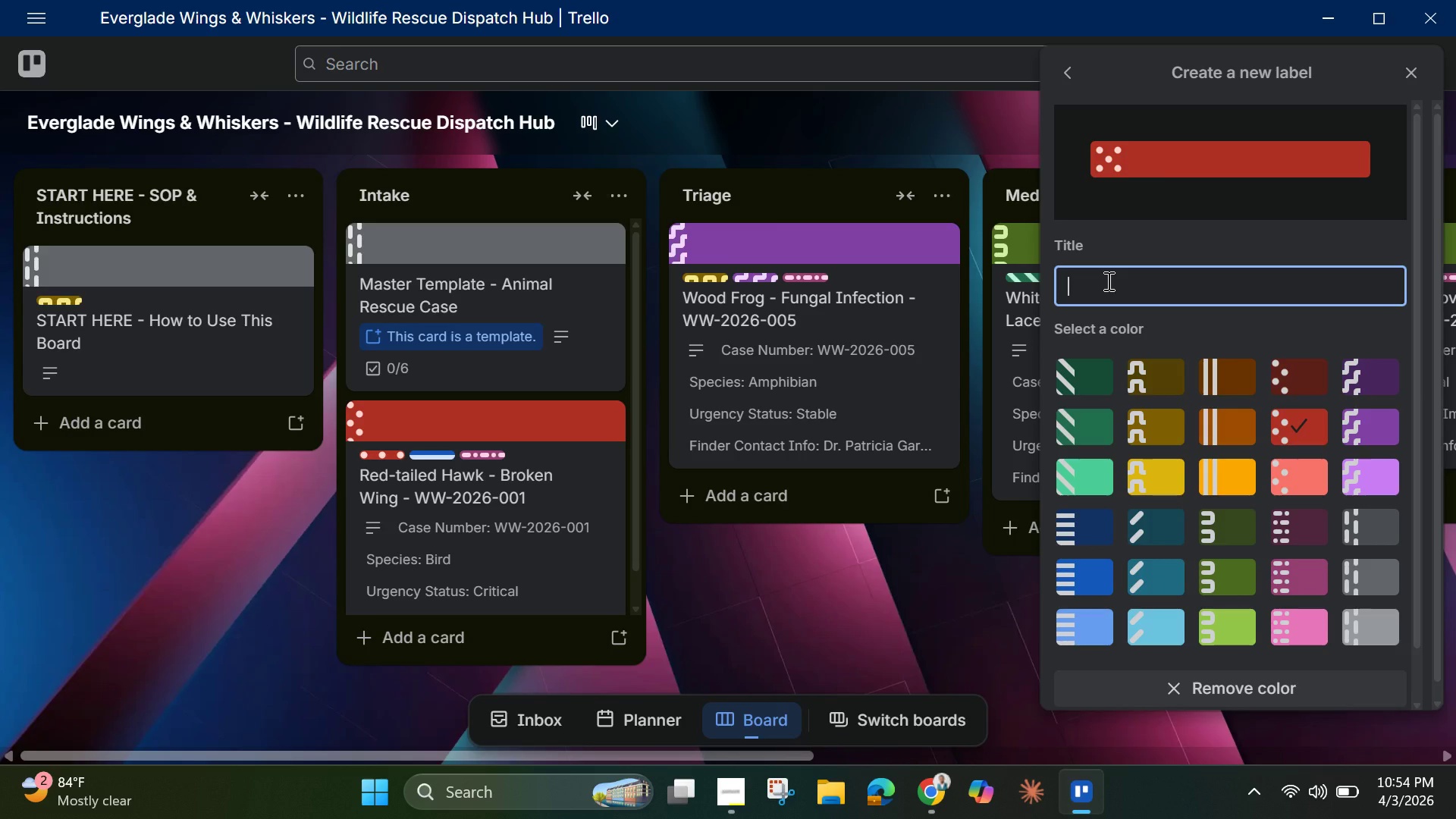 
type(URGENT)
 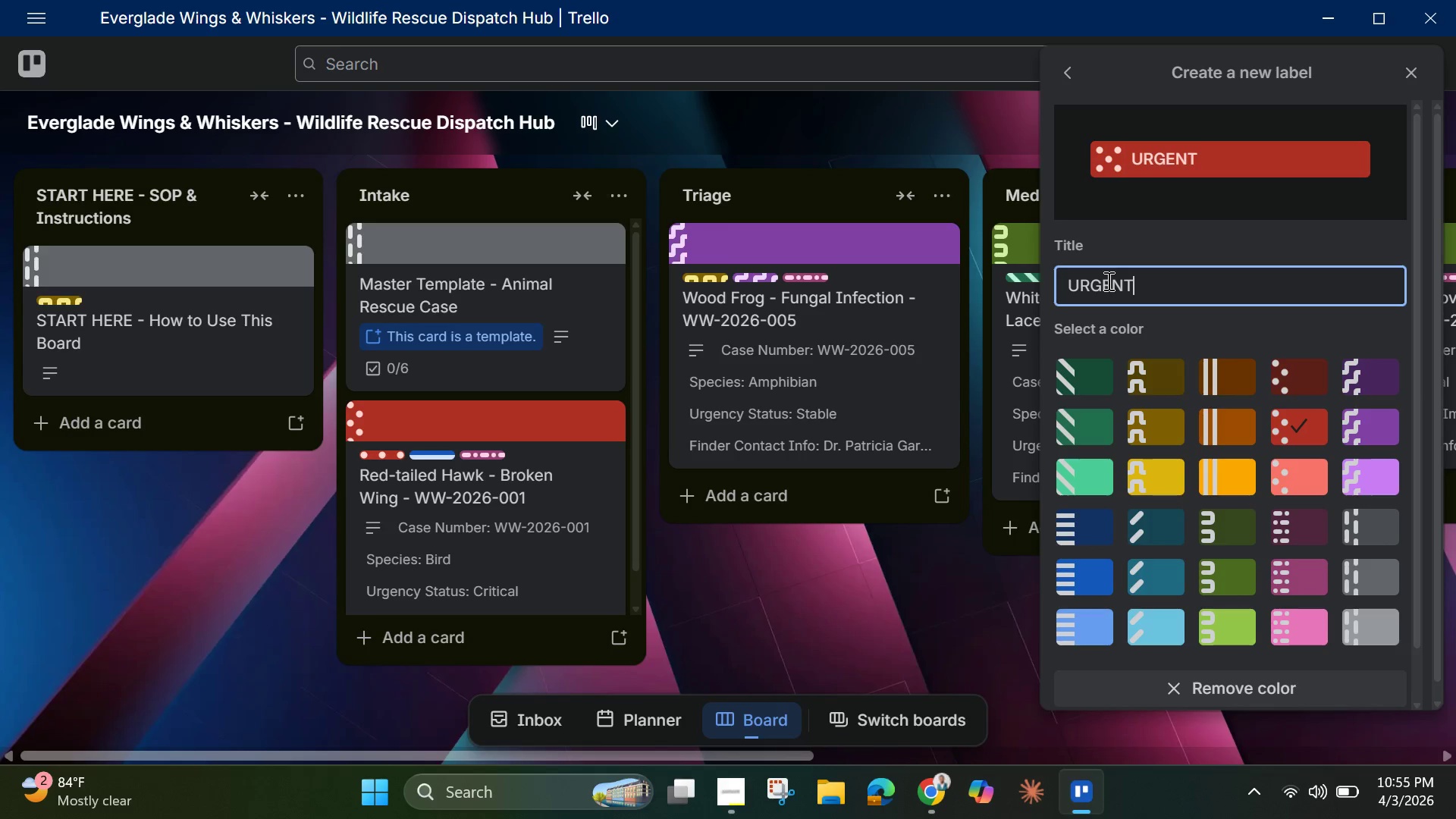 
key(Enter)
 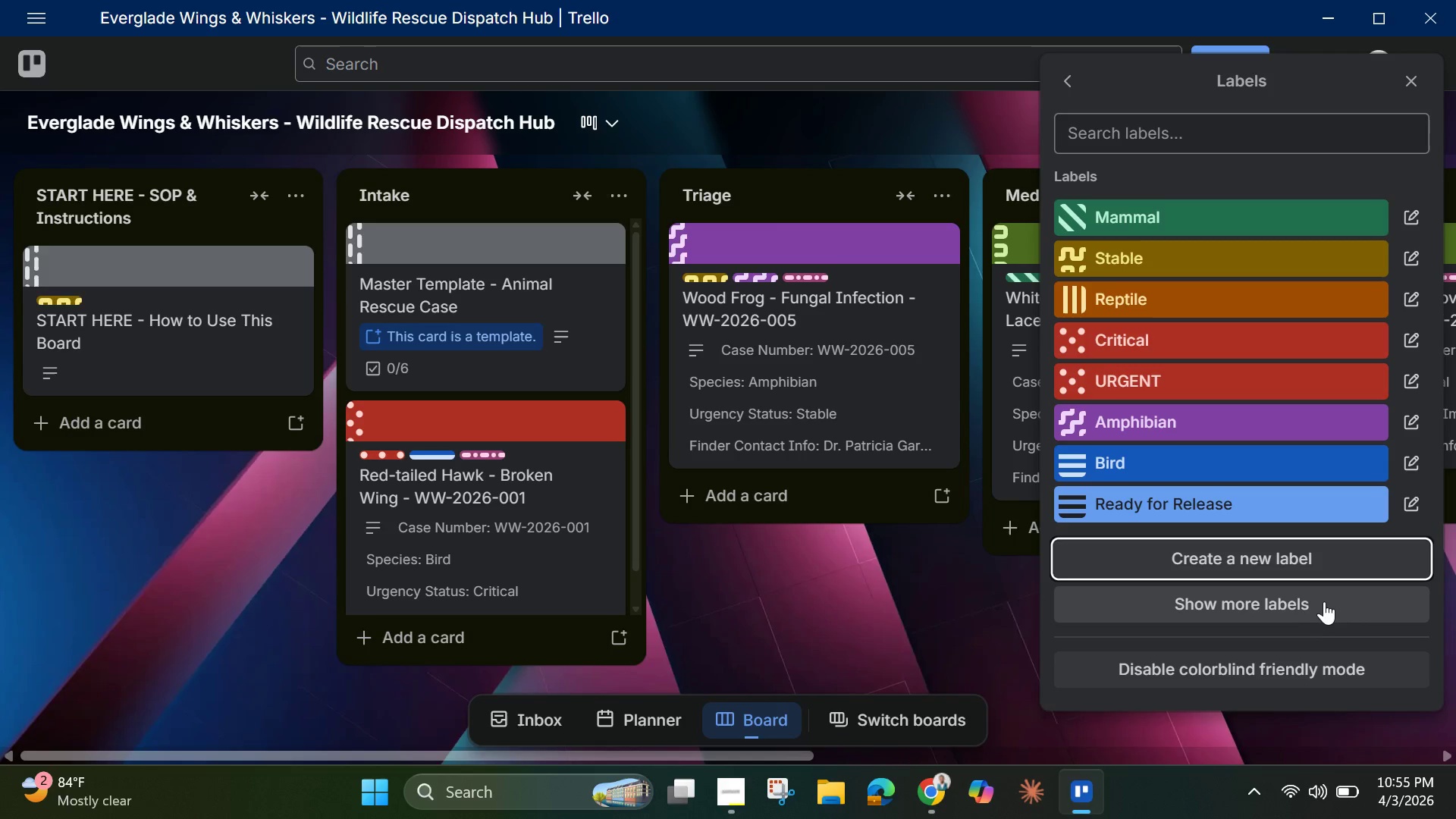 
wait(9.42)
 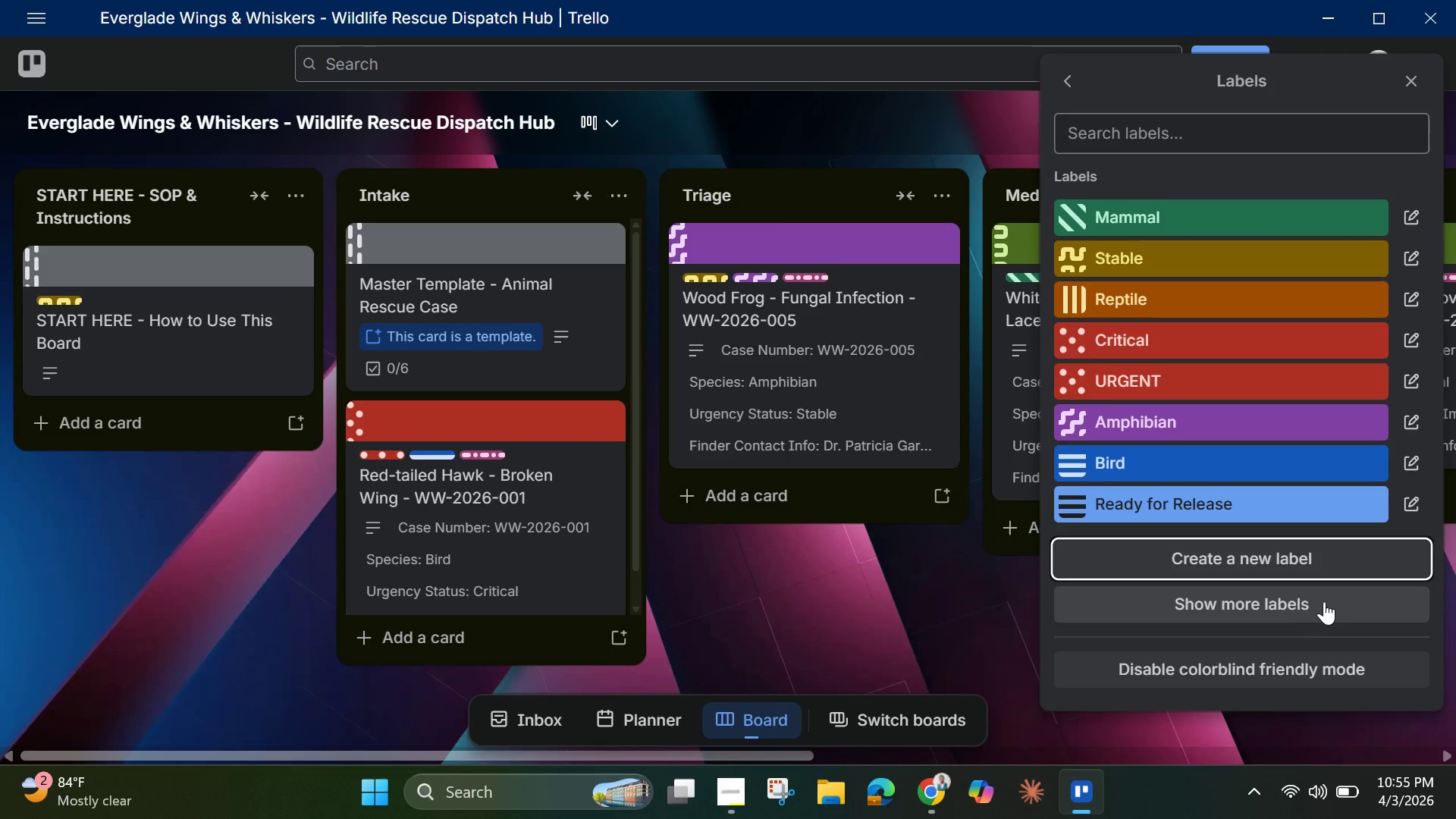 
left_click([1417, 127])
 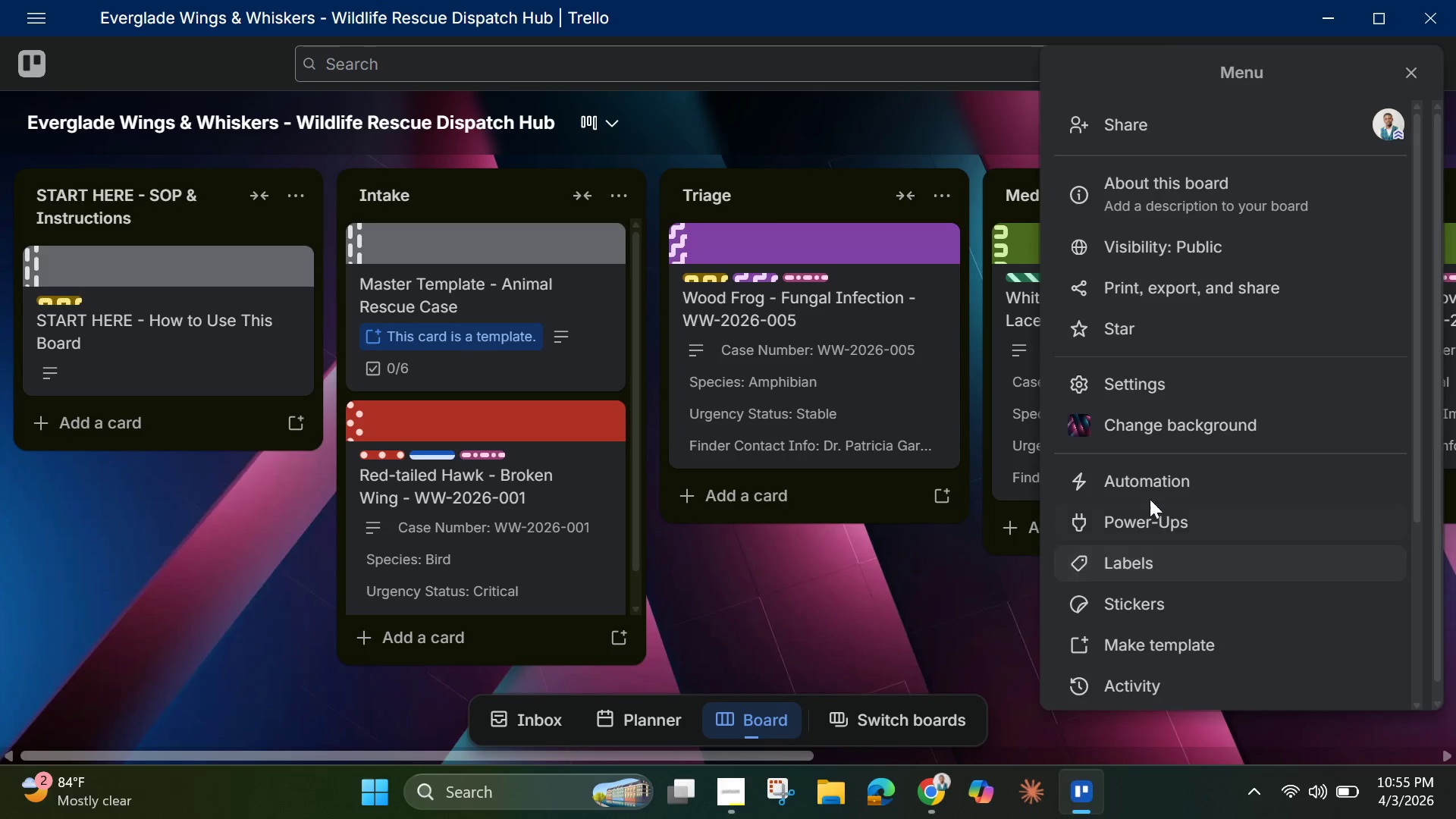 
left_click([1150, 485])
 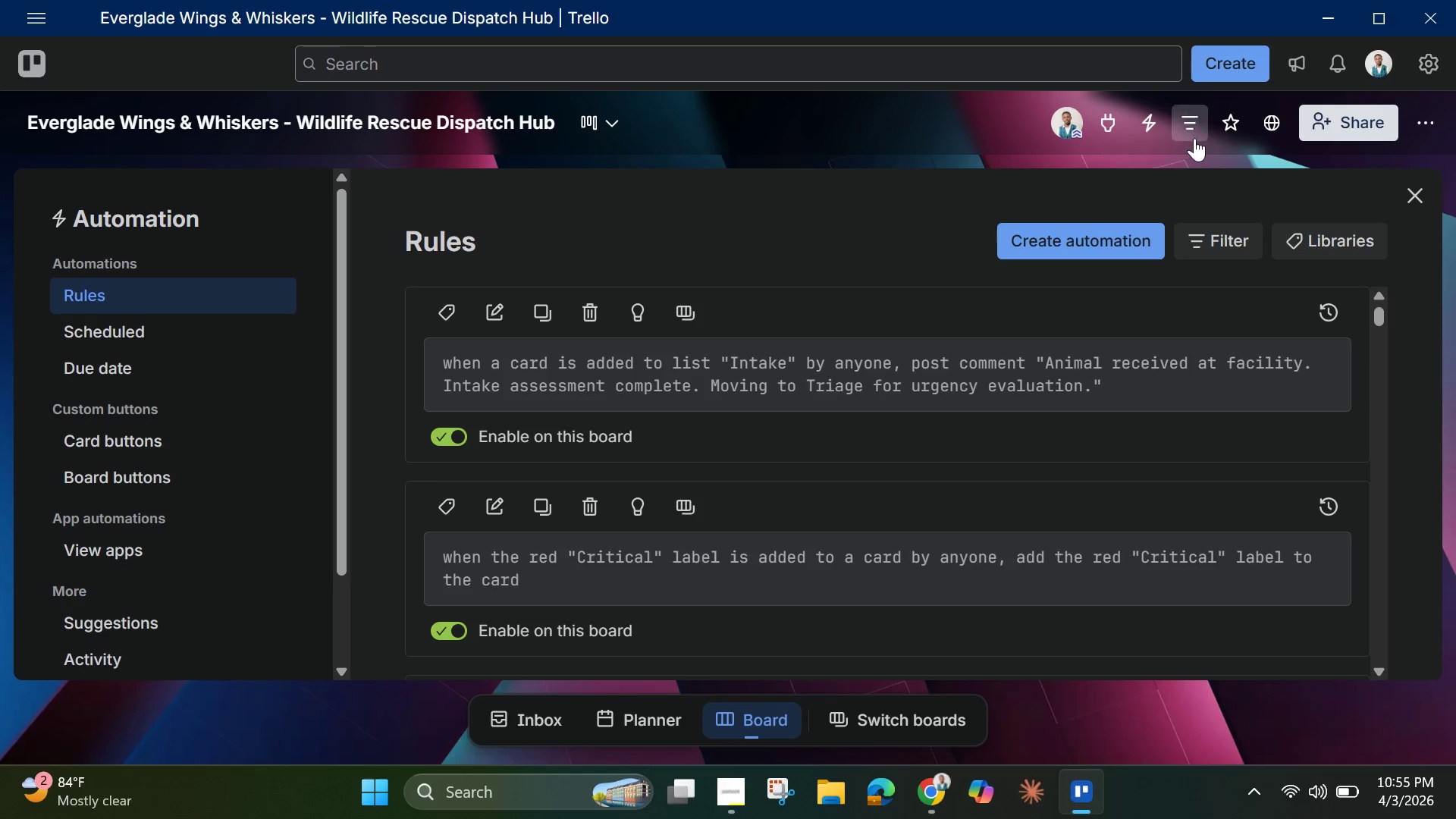 
wait(27.14)
 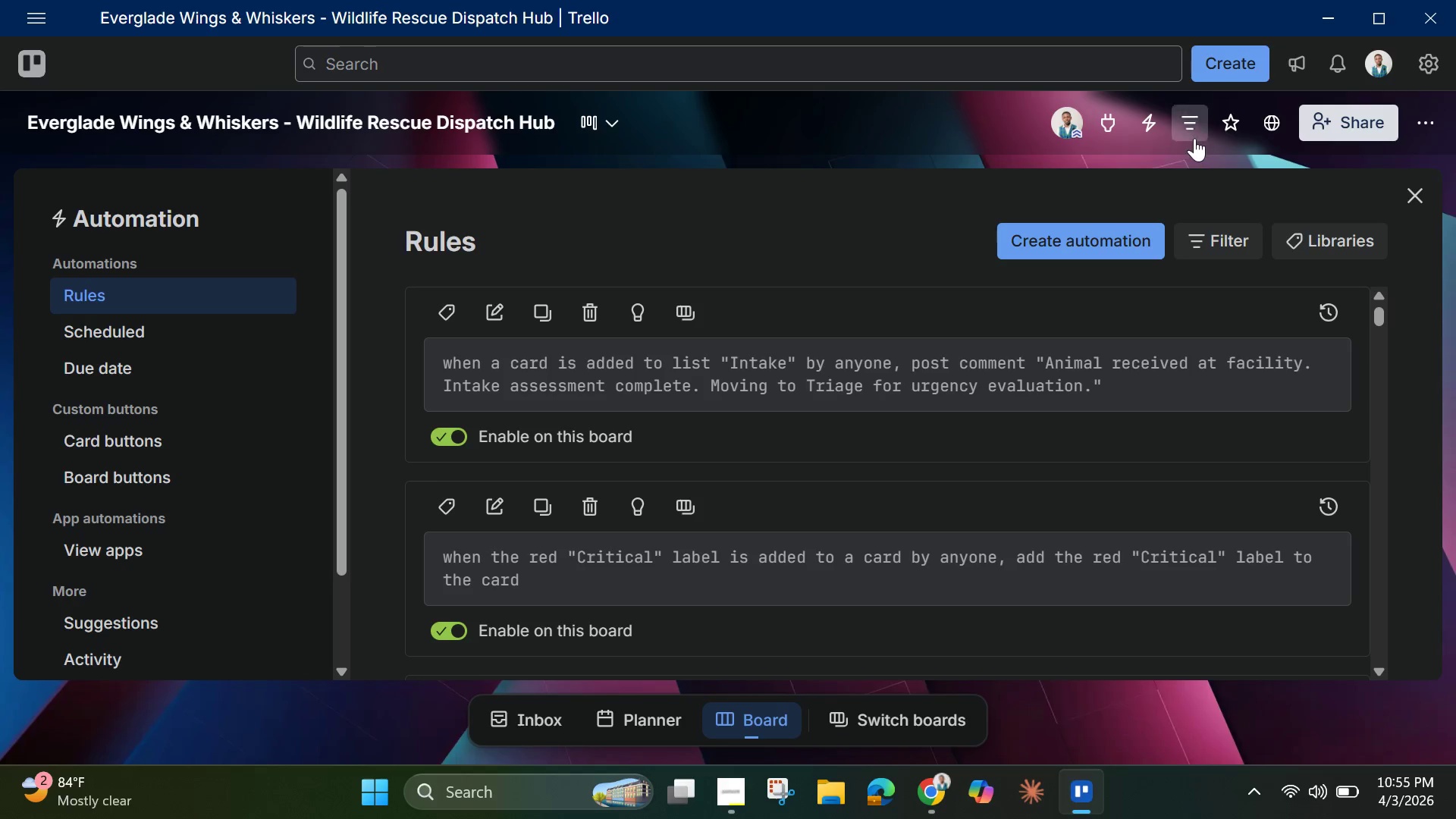 
left_click([592, 507])
 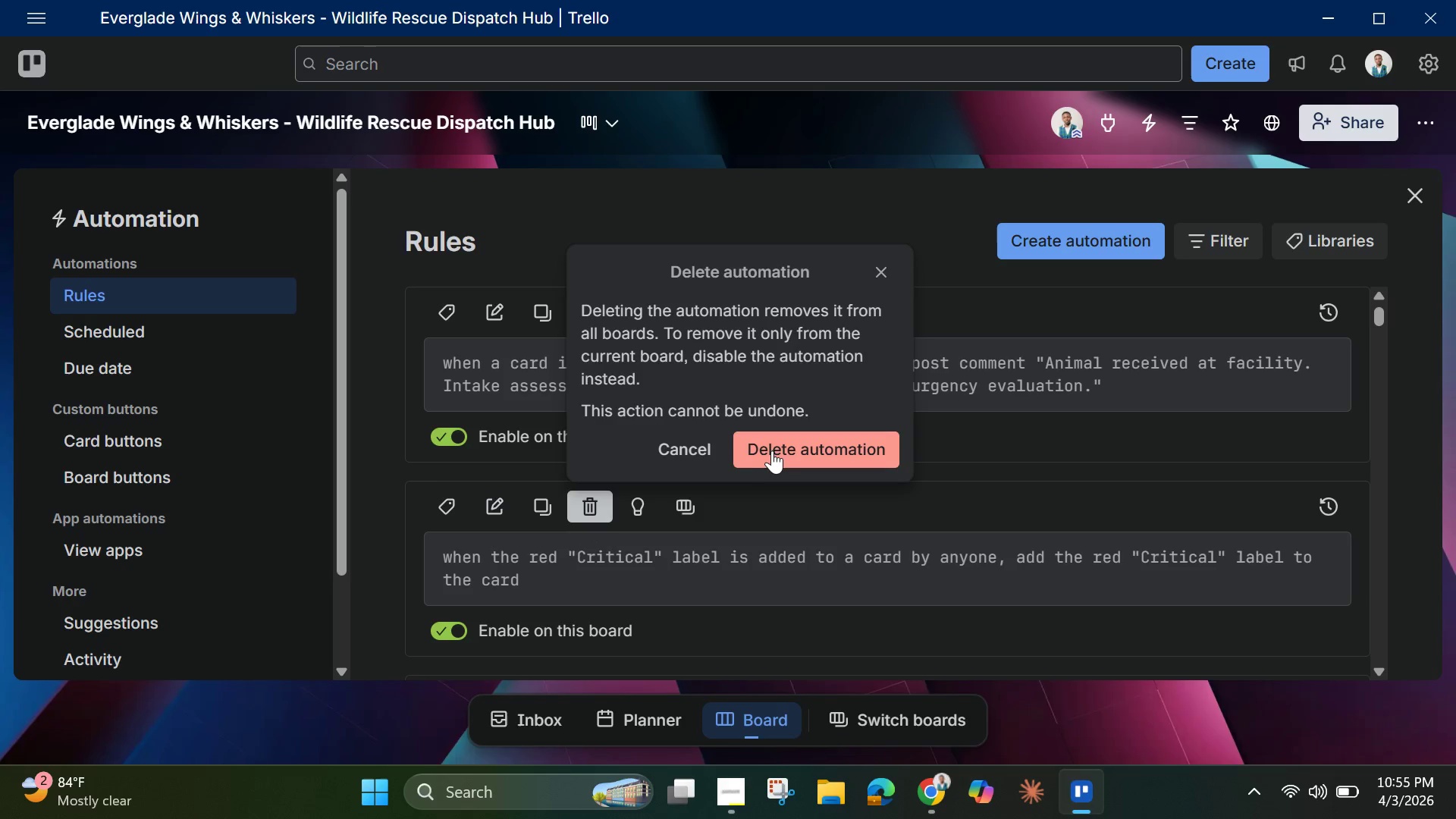 
left_click([774, 449])
 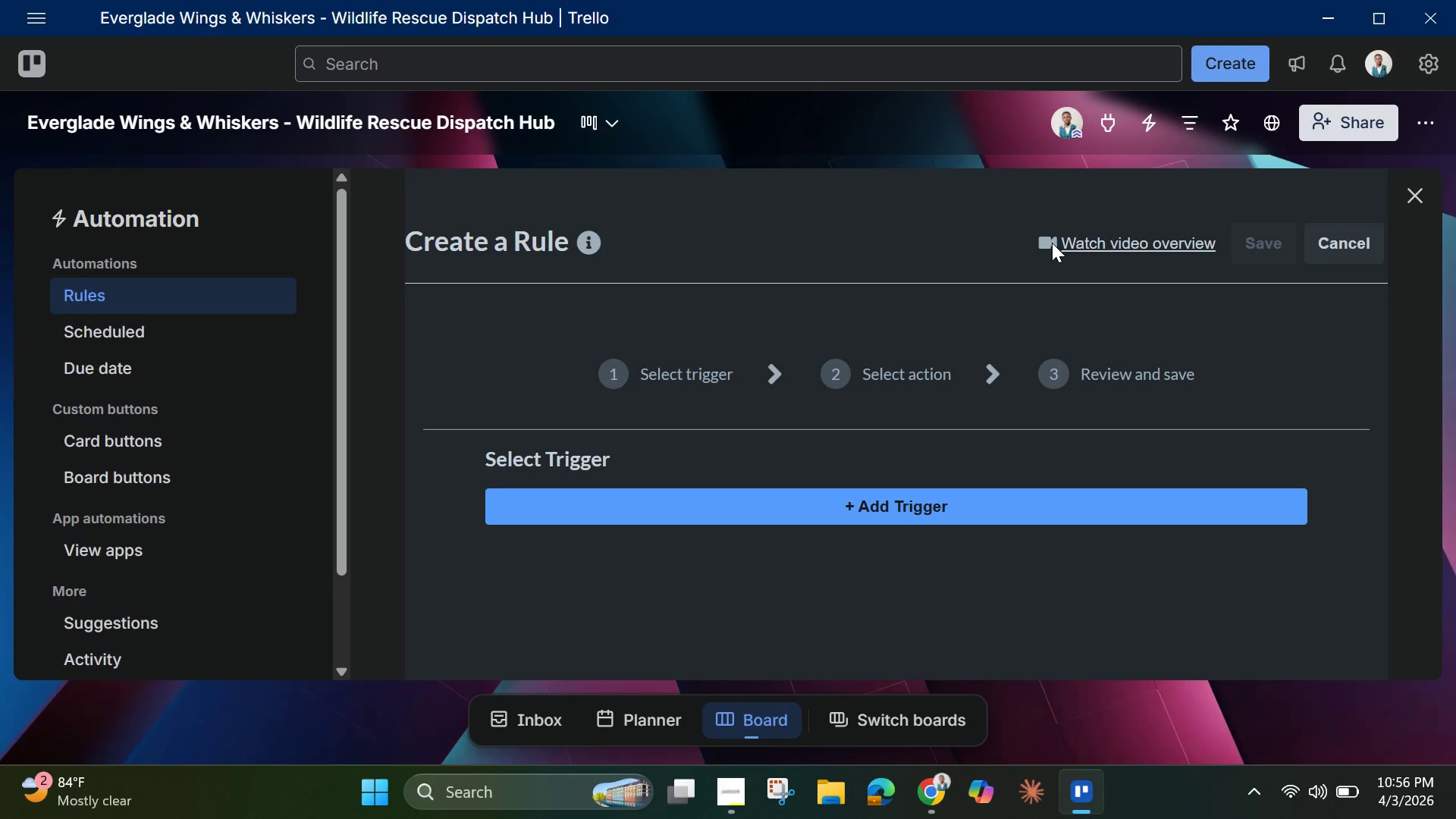 
wait(28.67)
 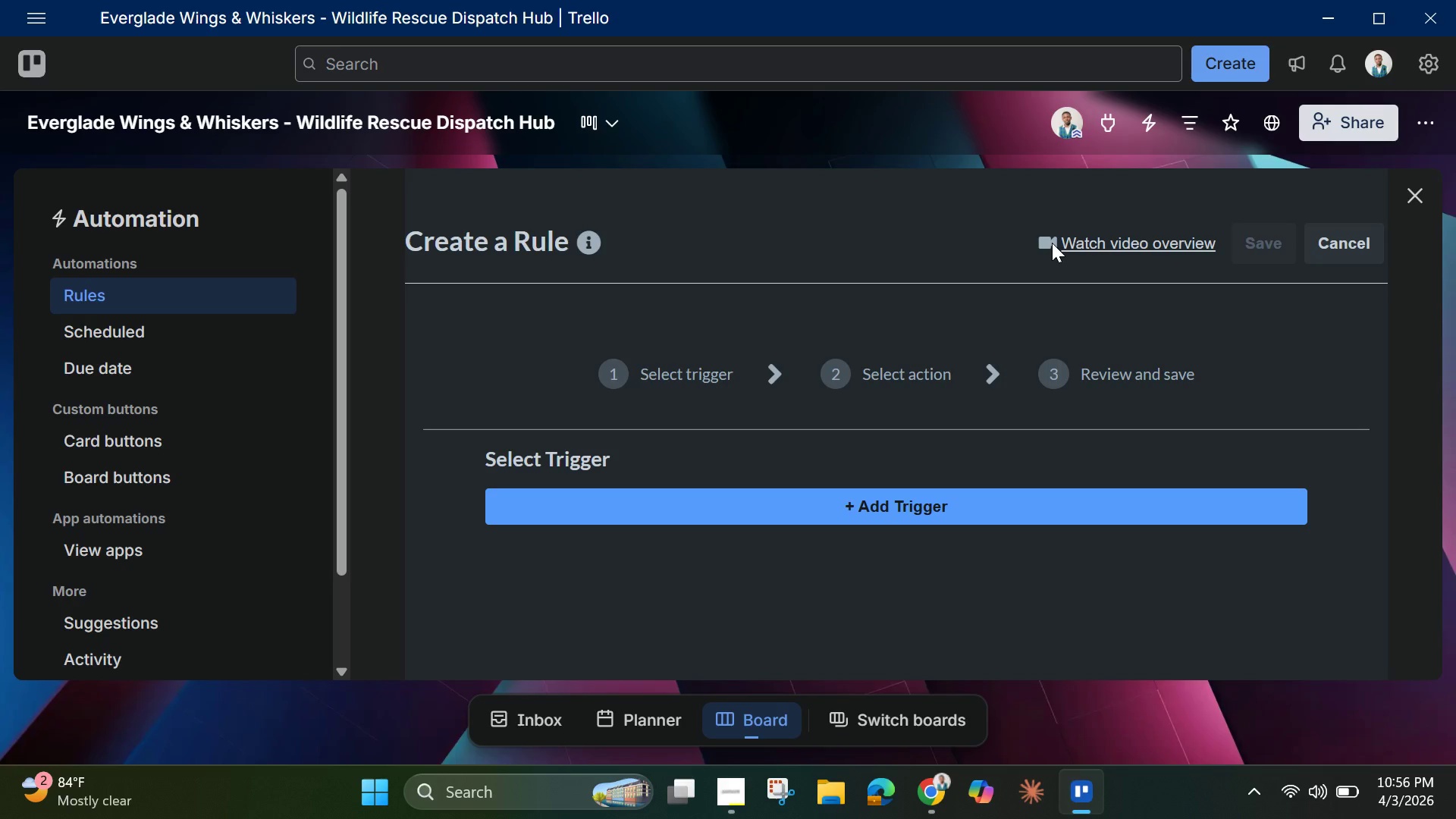 
left_click([902, 509])
 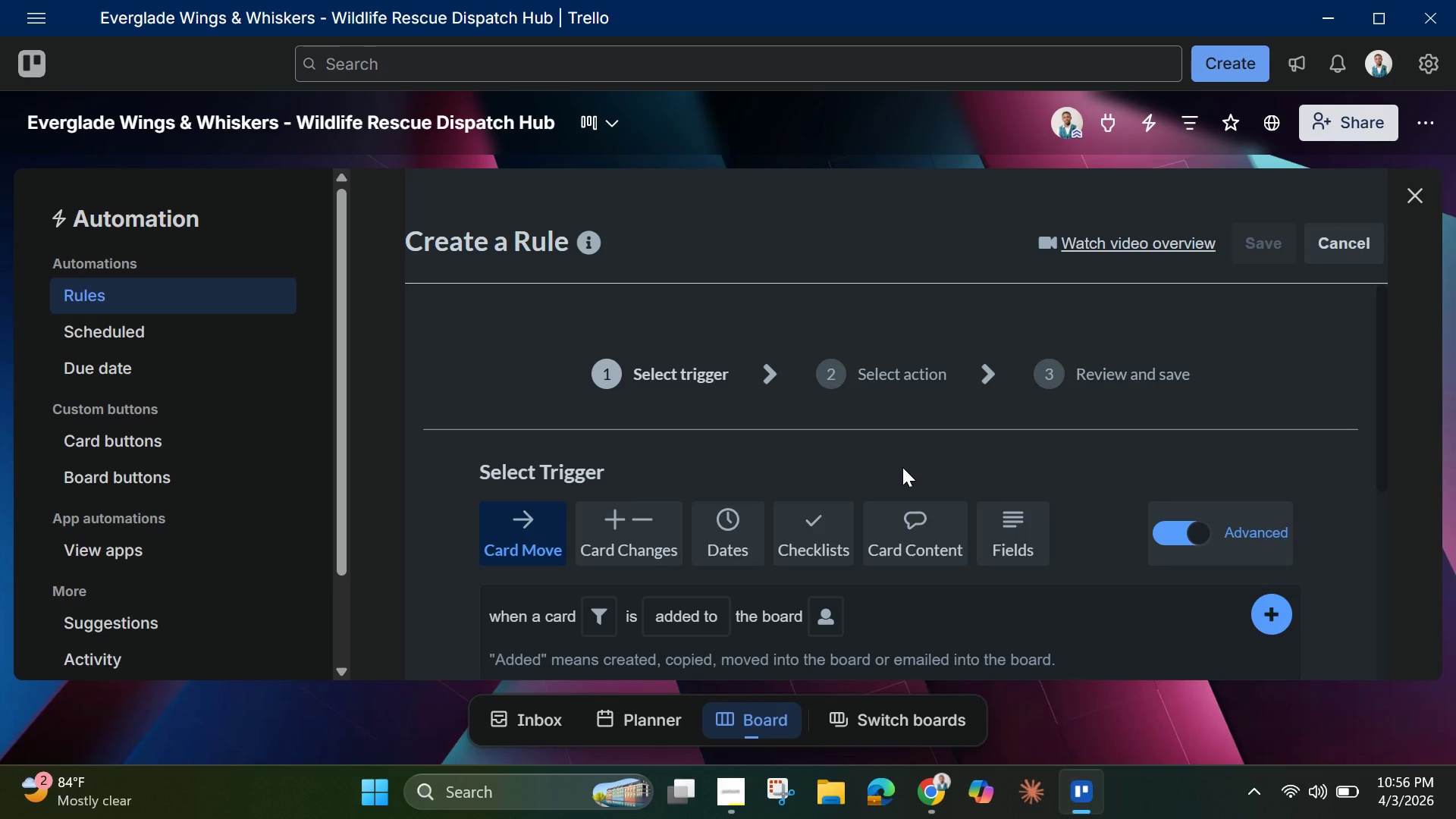 
wait(5.45)
 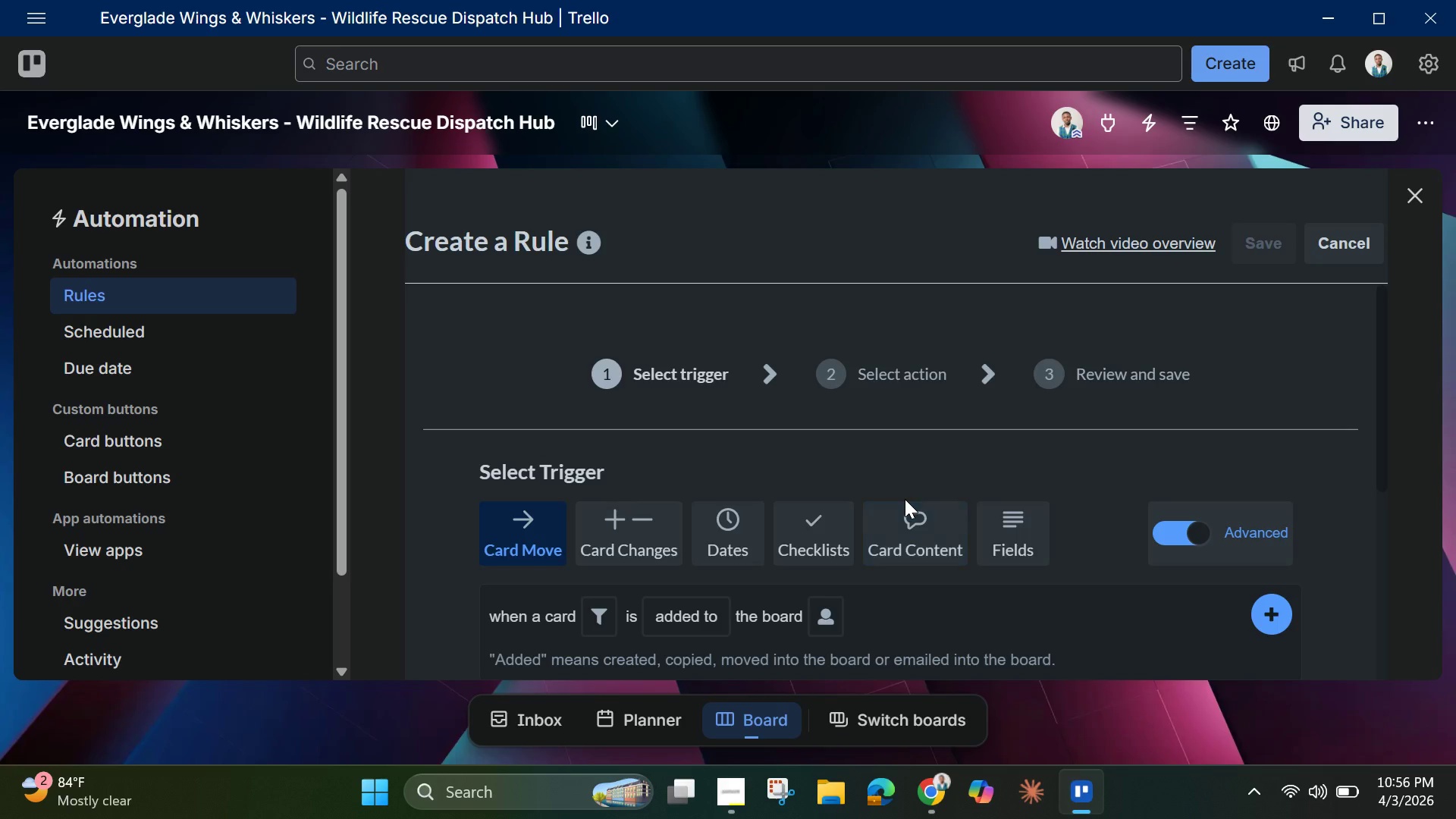 
scroll: coordinate [655, 601], scroll_direction: down, amount: 1.0
 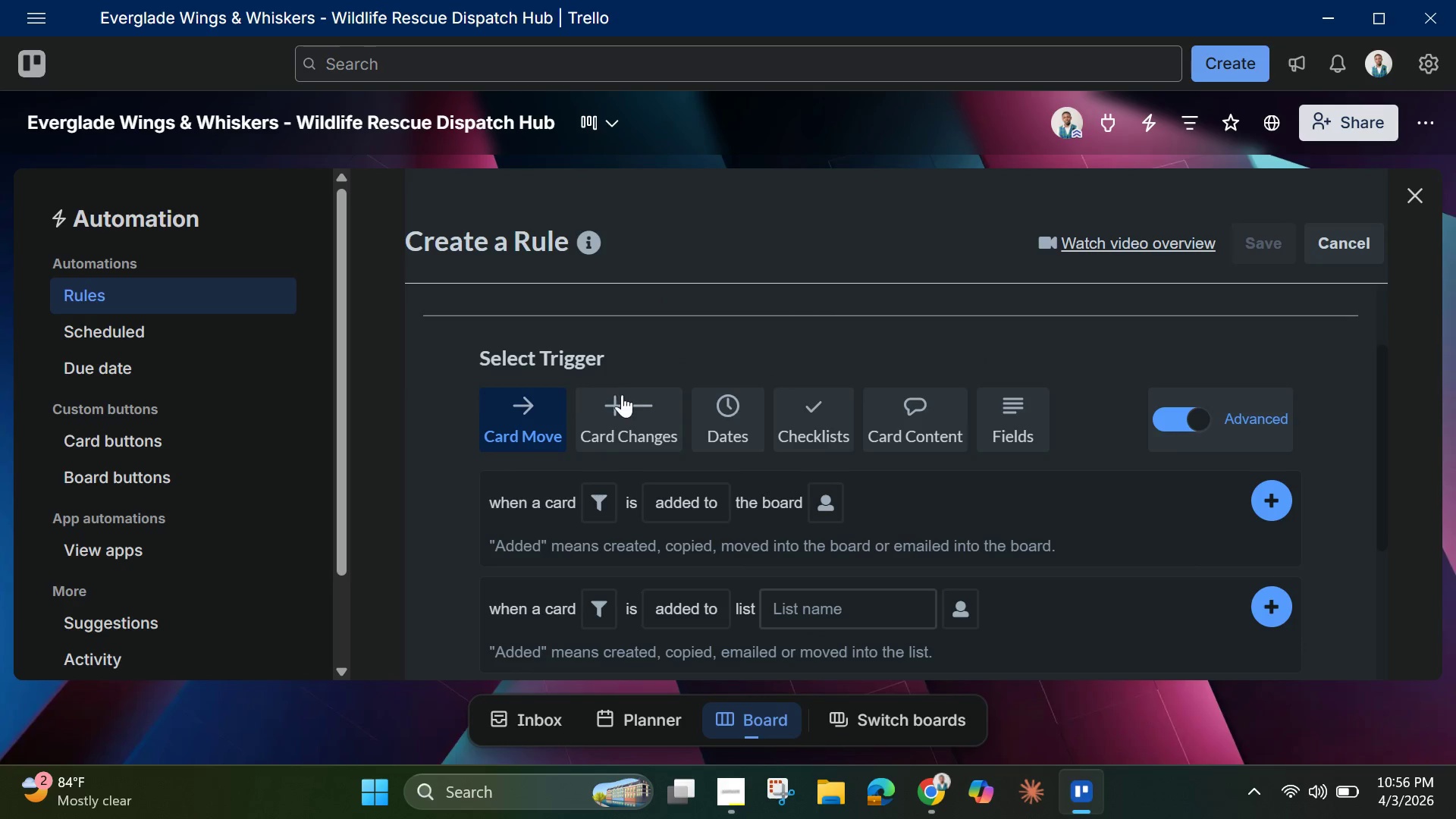 
left_click([637, 412])
 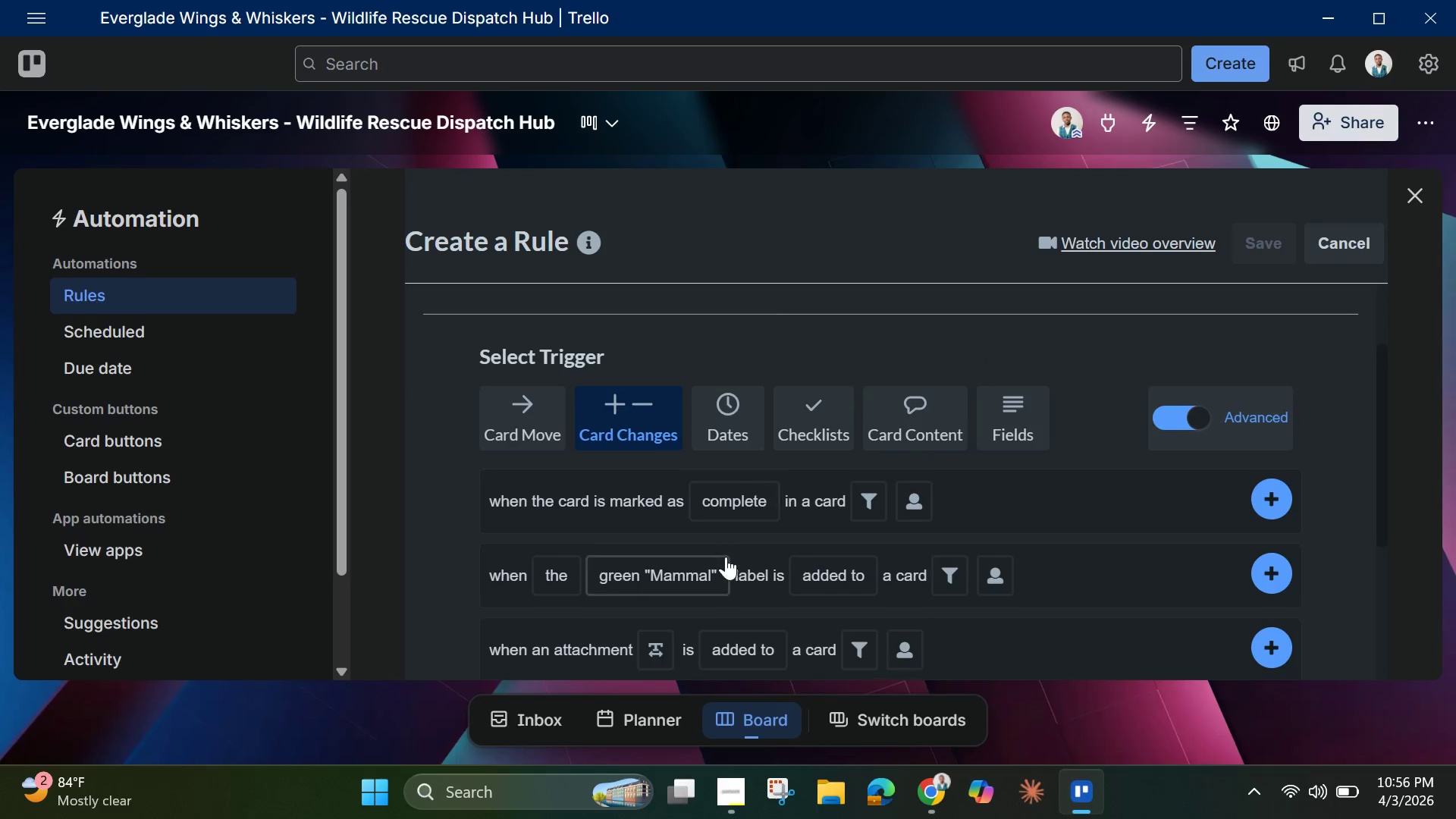 
scroll: coordinate [726, 557], scroll_direction: down, amount: 2.0
 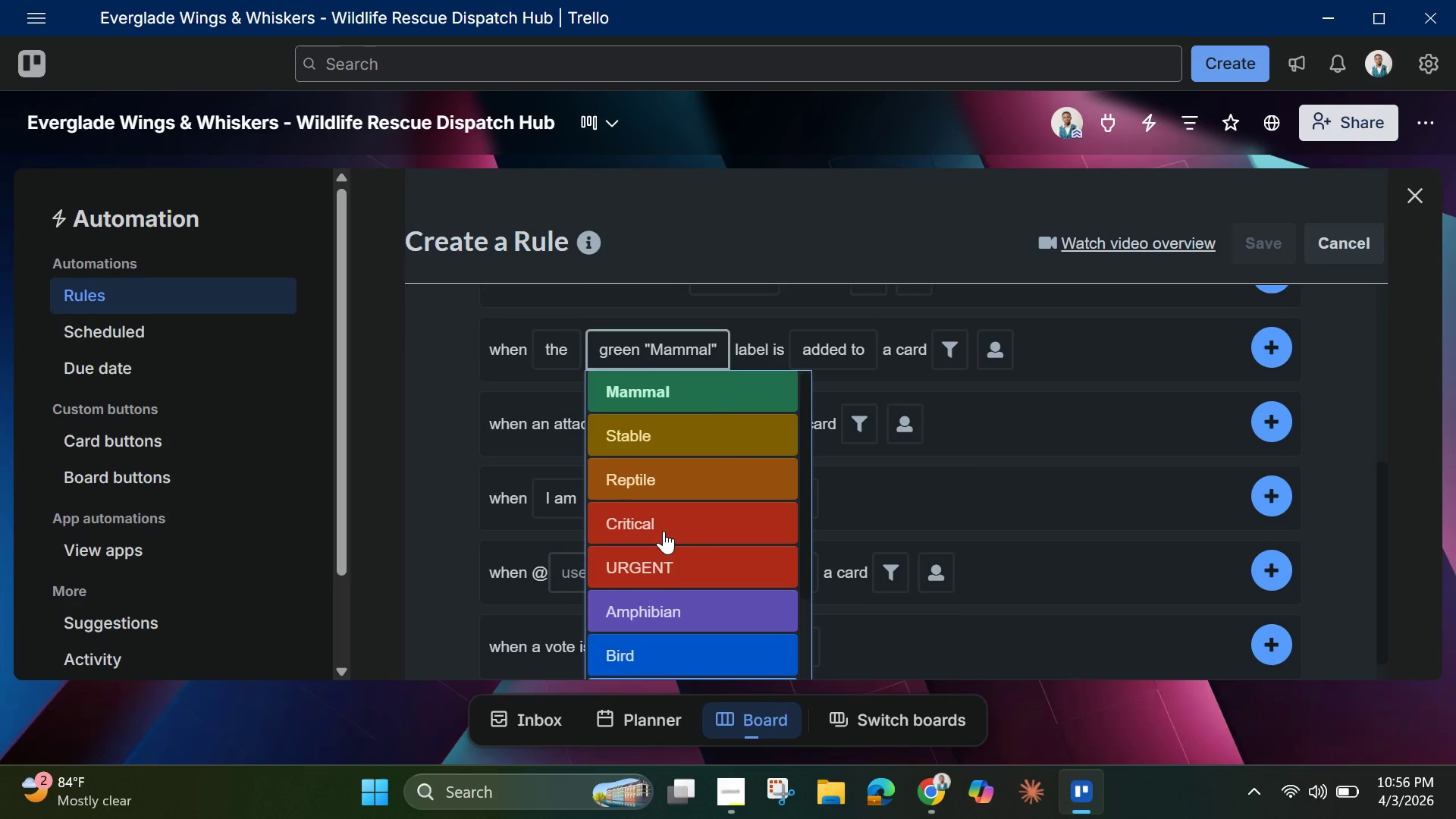 
left_click([664, 526])
 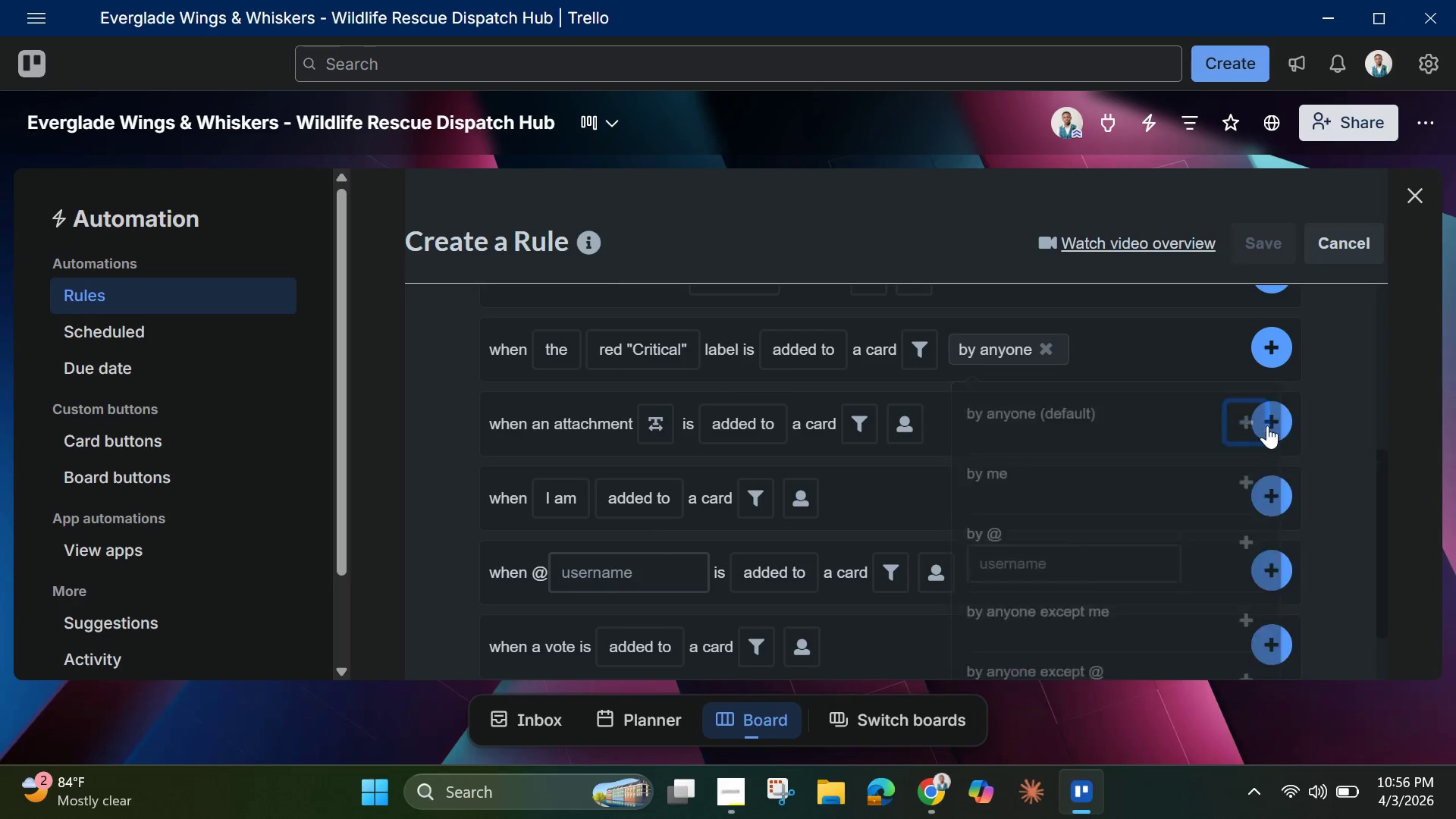 
left_click([1277, 336])
 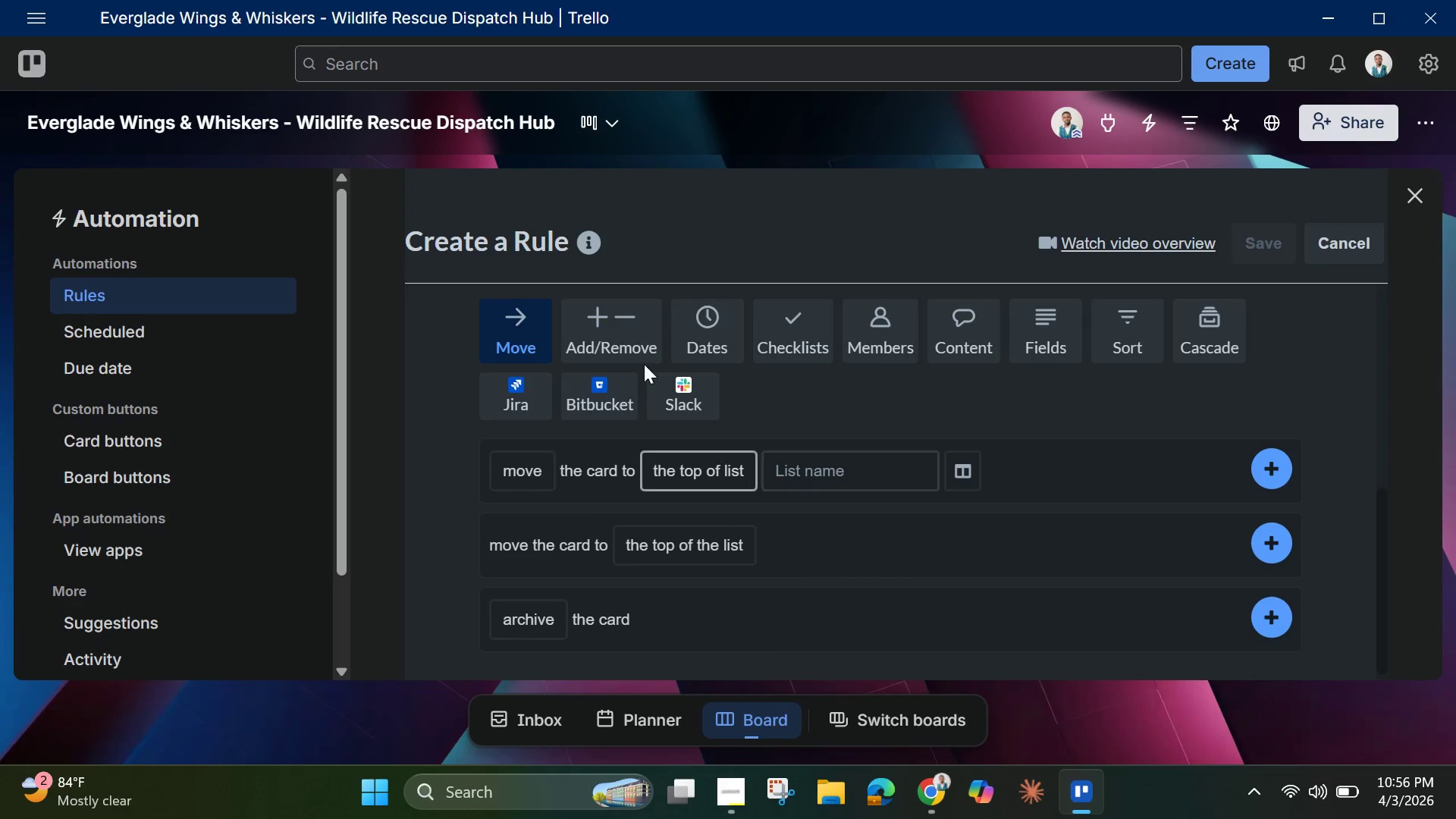 
left_click([619, 342])
 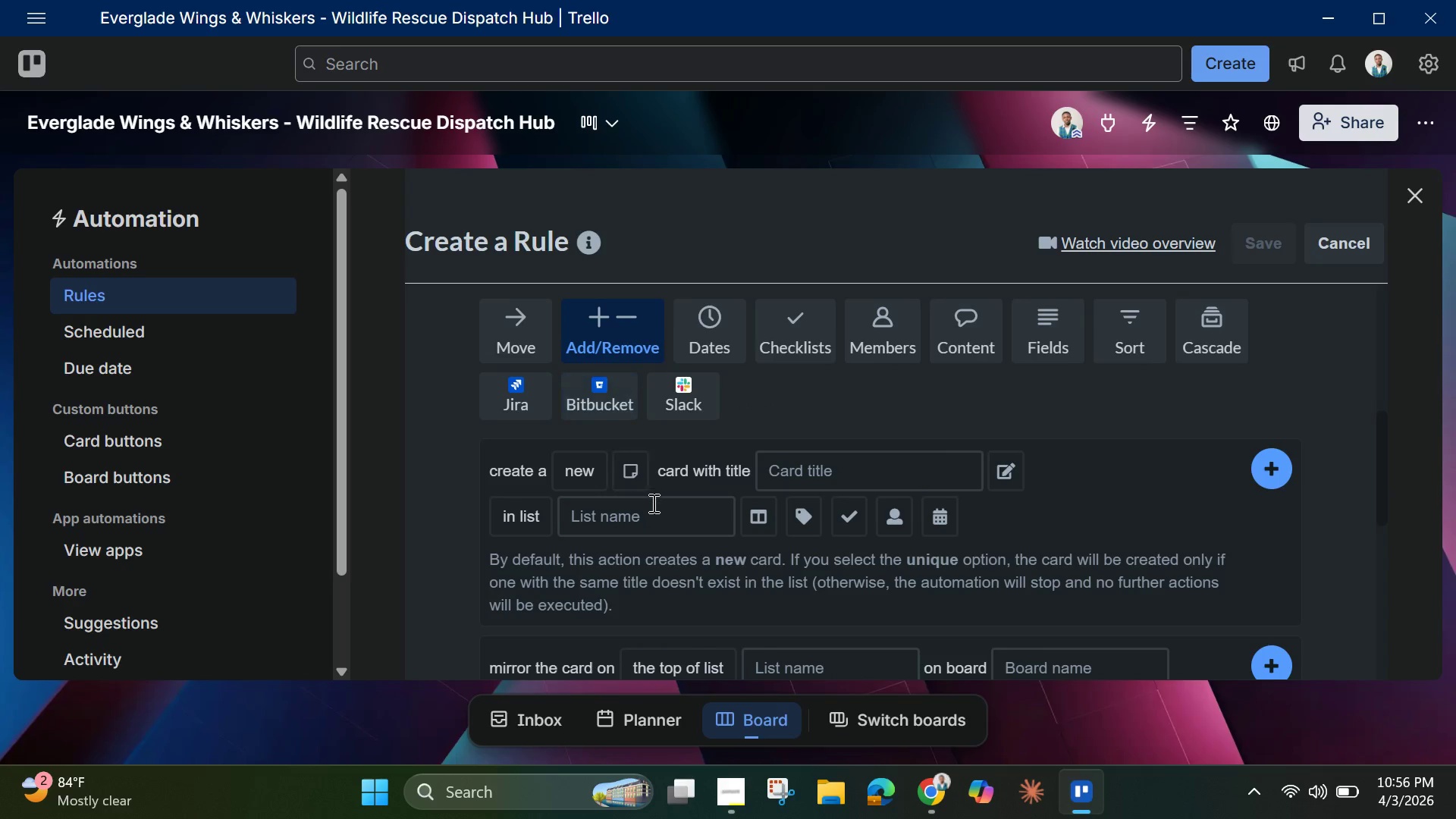 
scroll: coordinate [652, 503], scroll_direction: down, amount: 3.0
 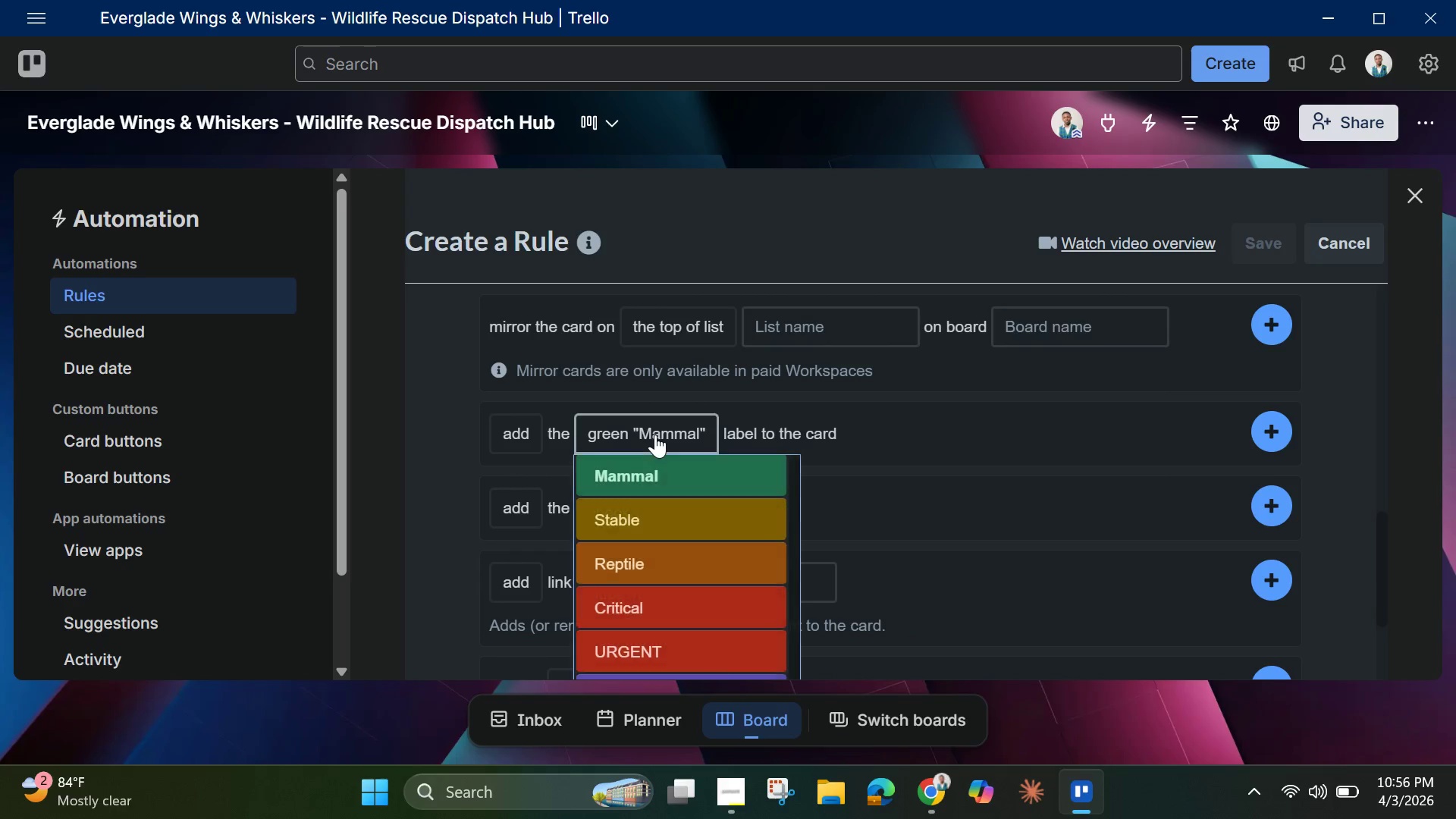 
left_click([655, 435])
 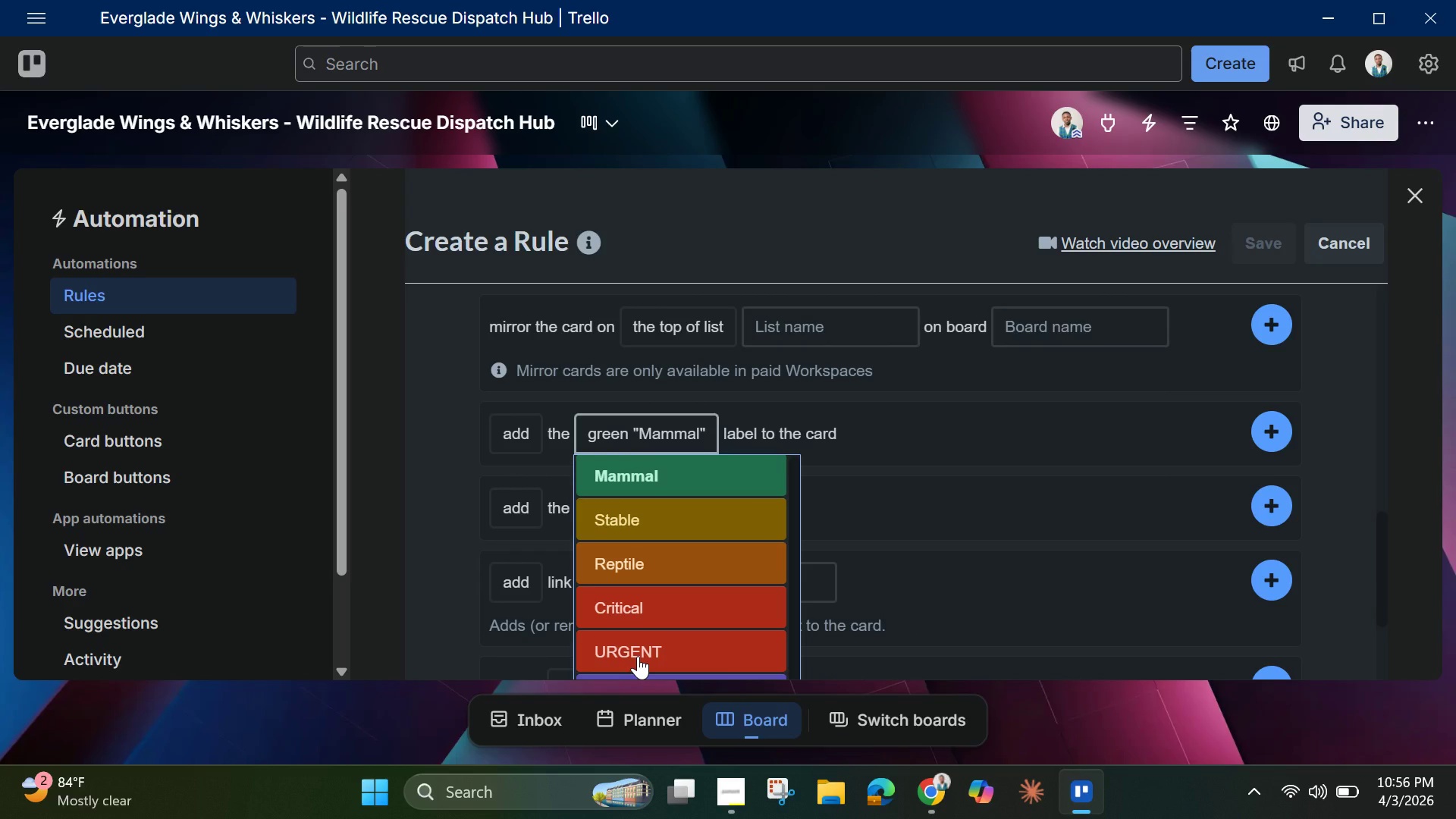 
left_click([638, 656])
 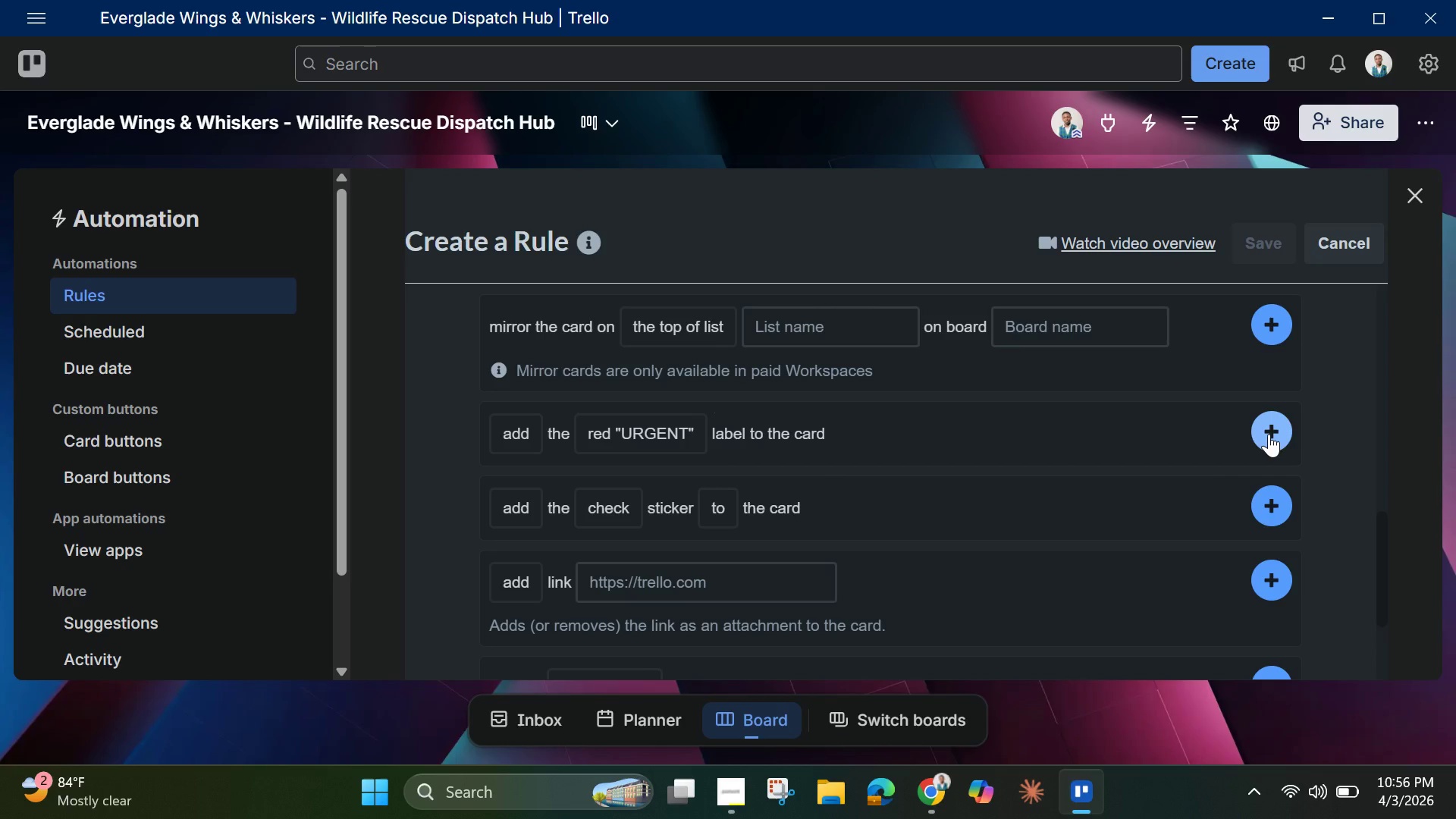 
left_click([1270, 434])
 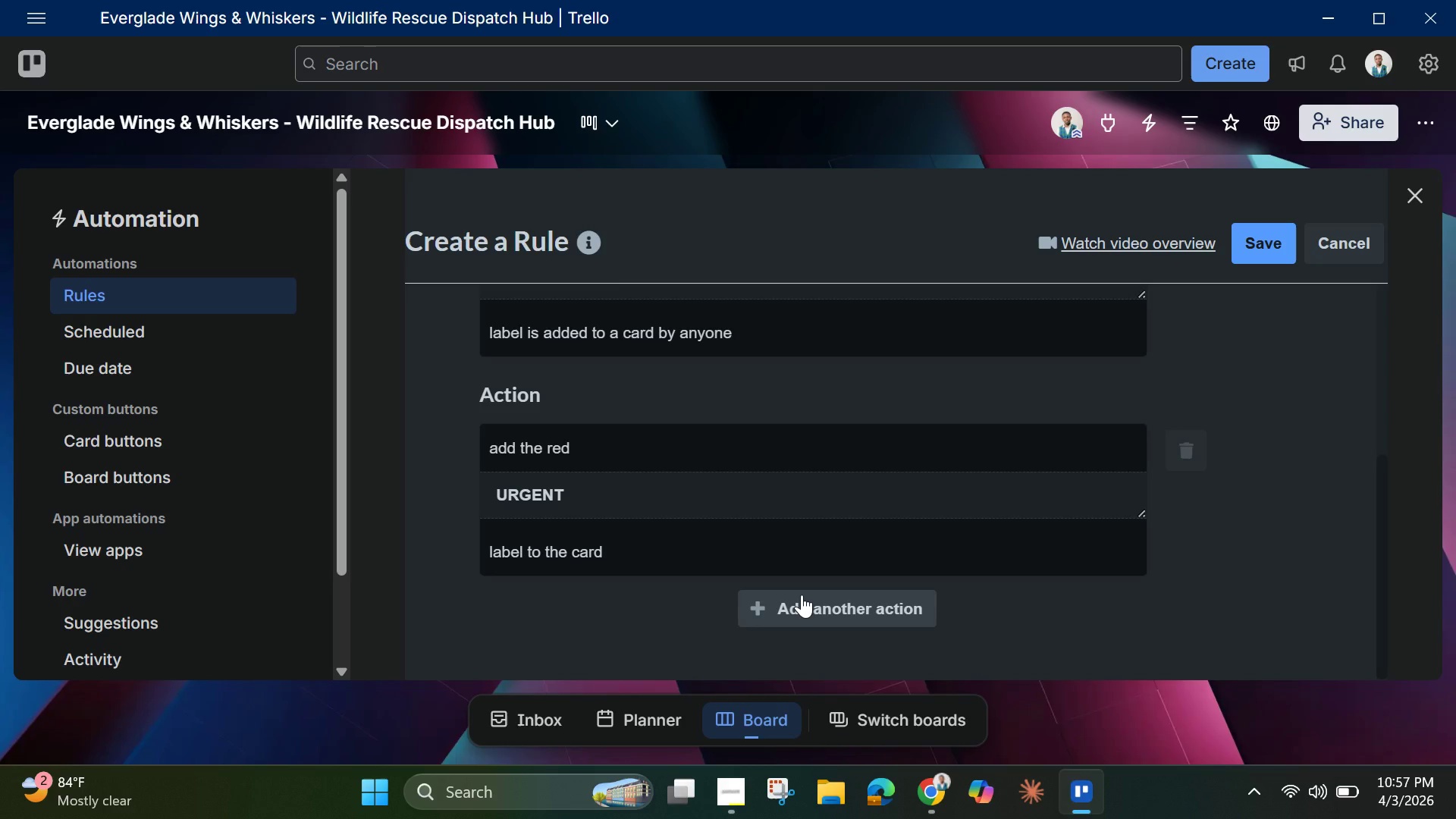 
wait(45.3)
 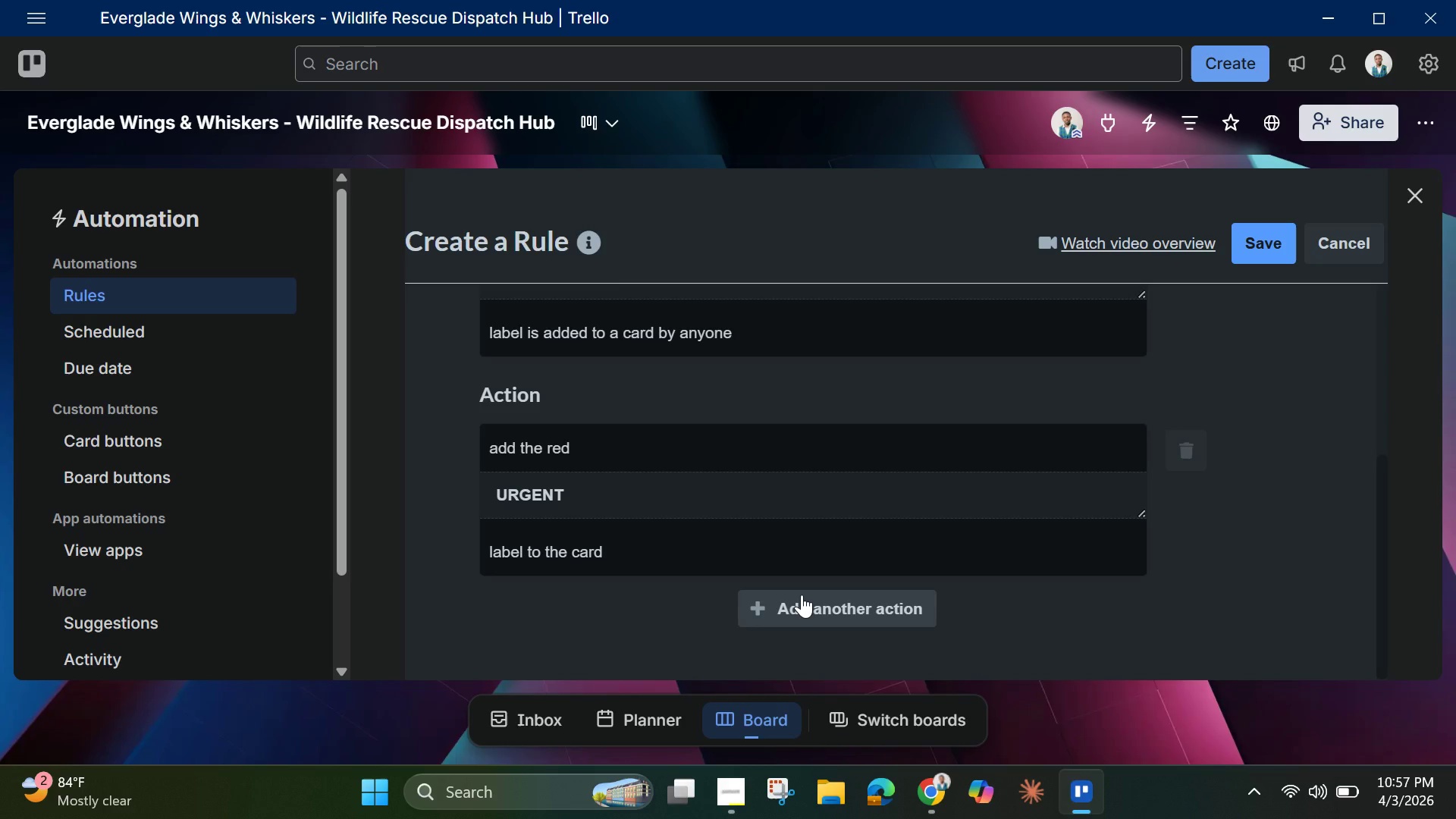 
left_click([1277, 240])
 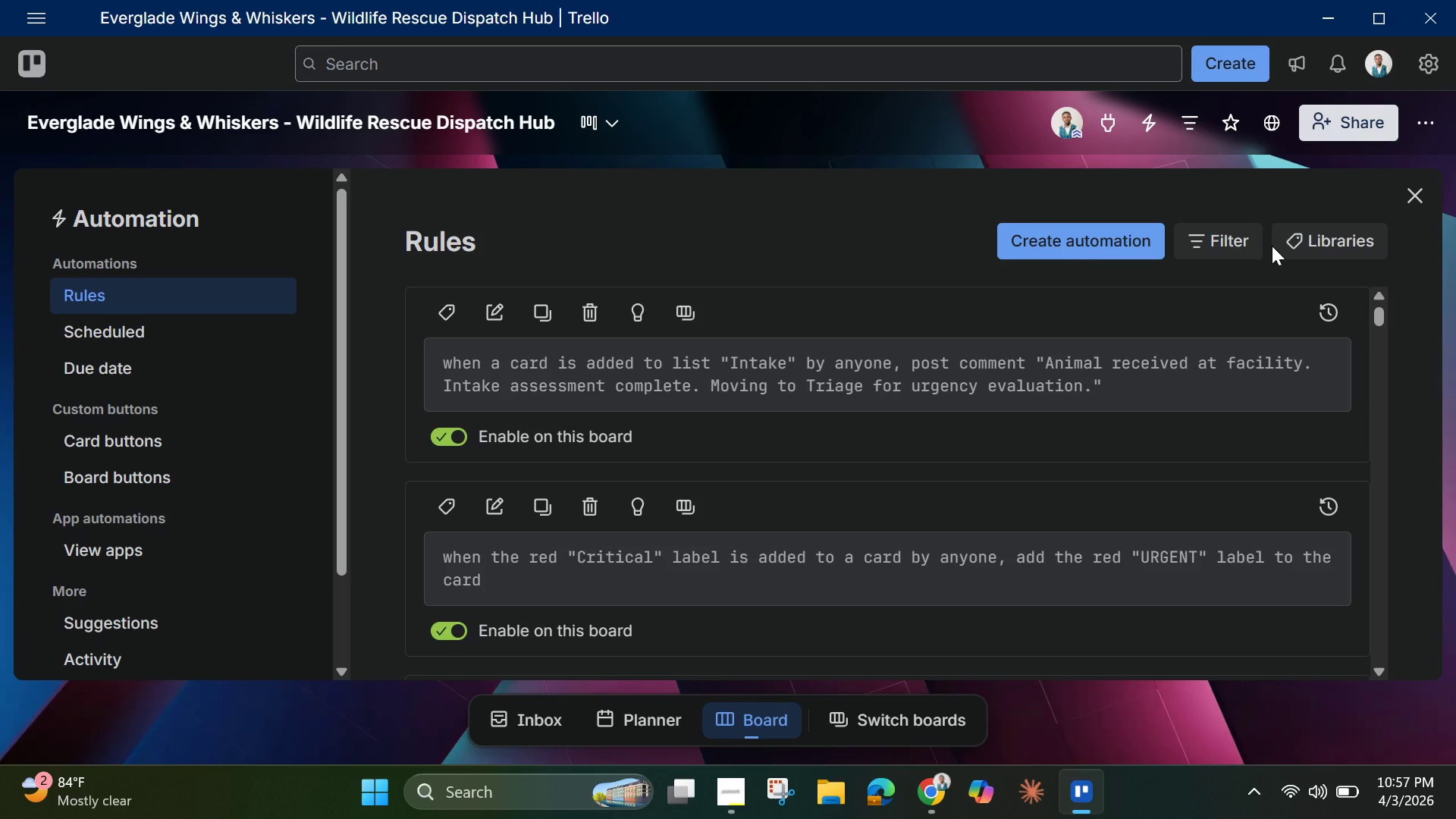 
wait(15.36)
 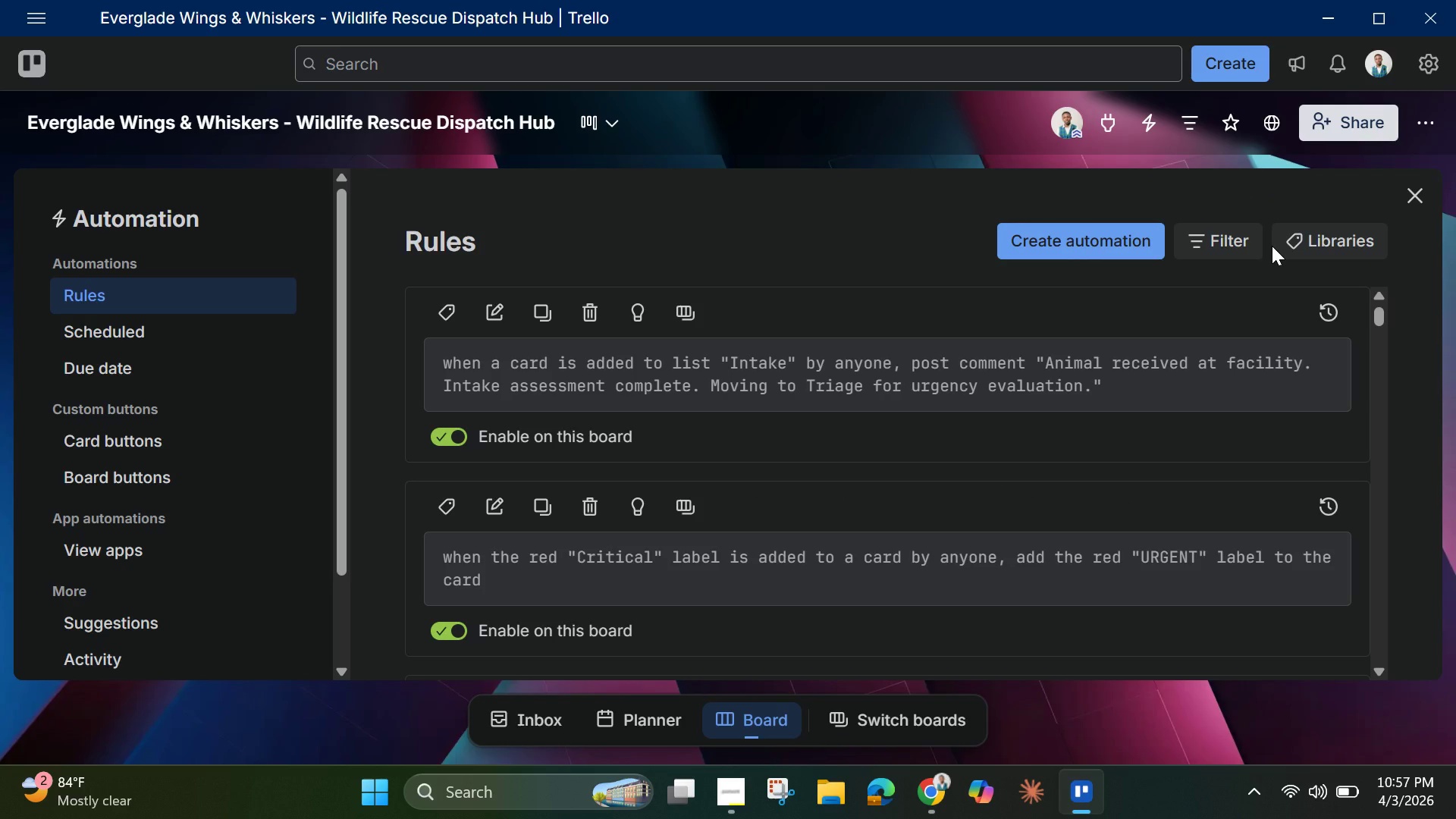 
left_click([936, 801])
 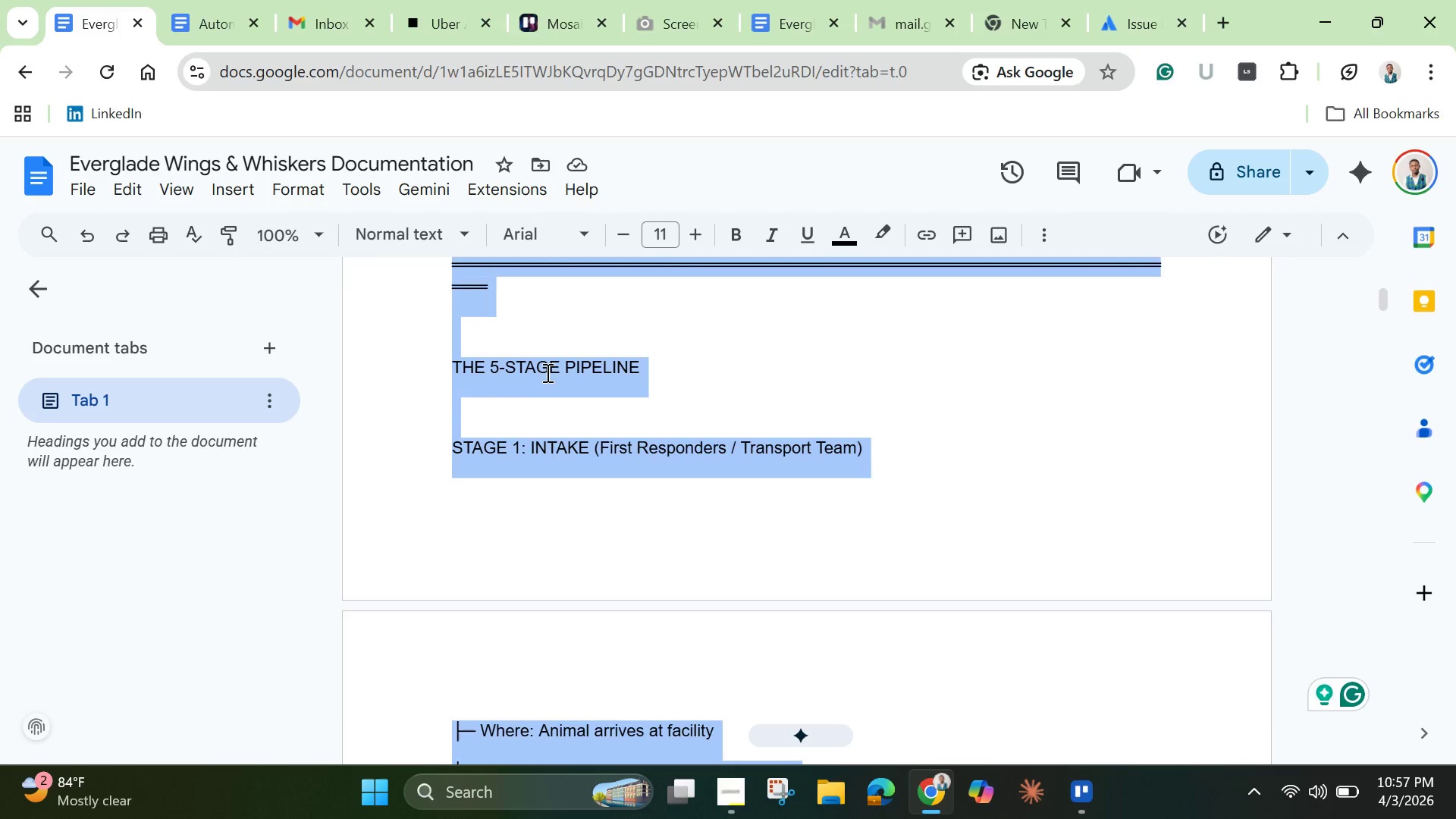 
right_click([546, 372])
 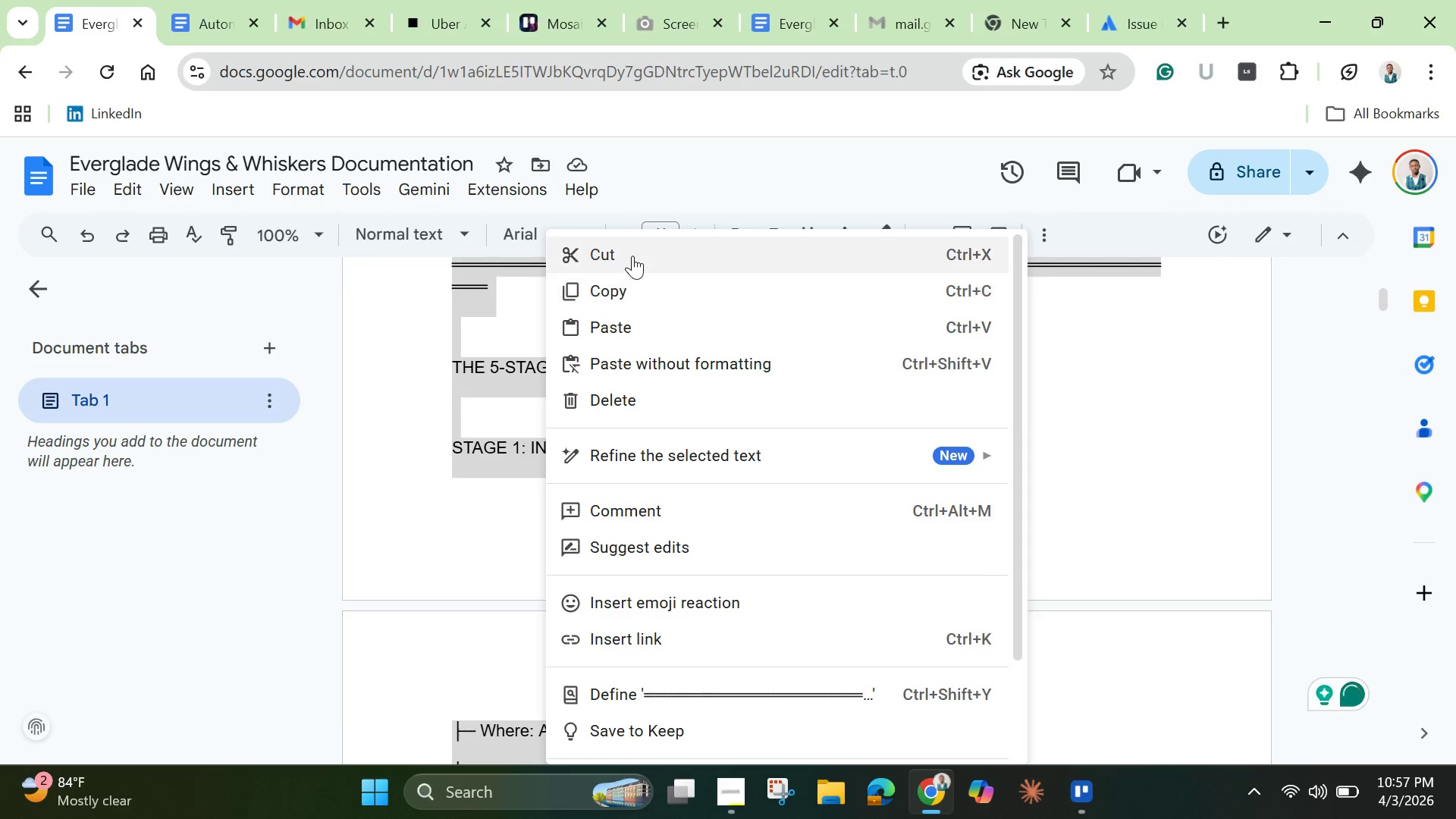 
left_click([632, 256])
 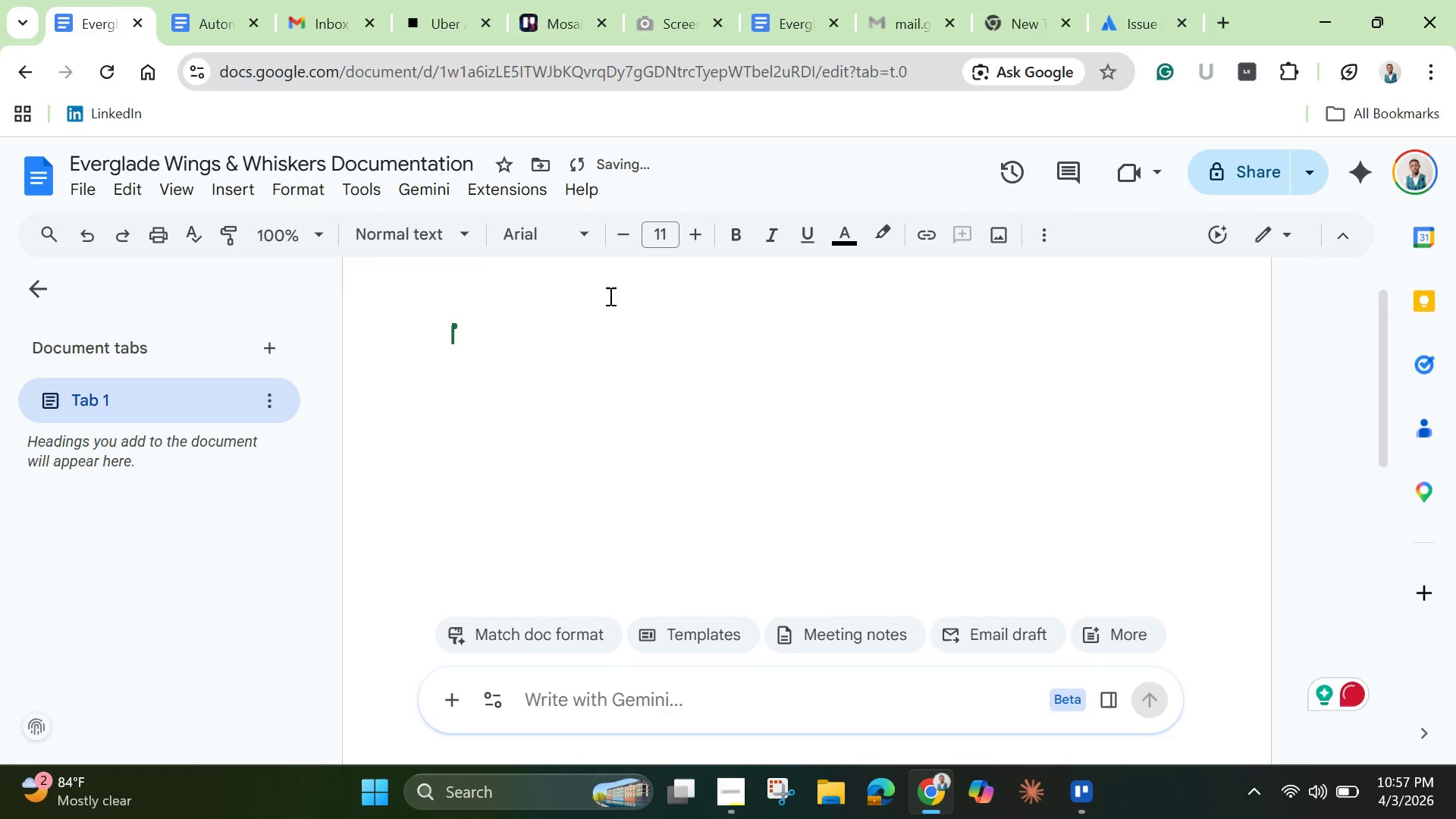 
left_click([566, 340])
 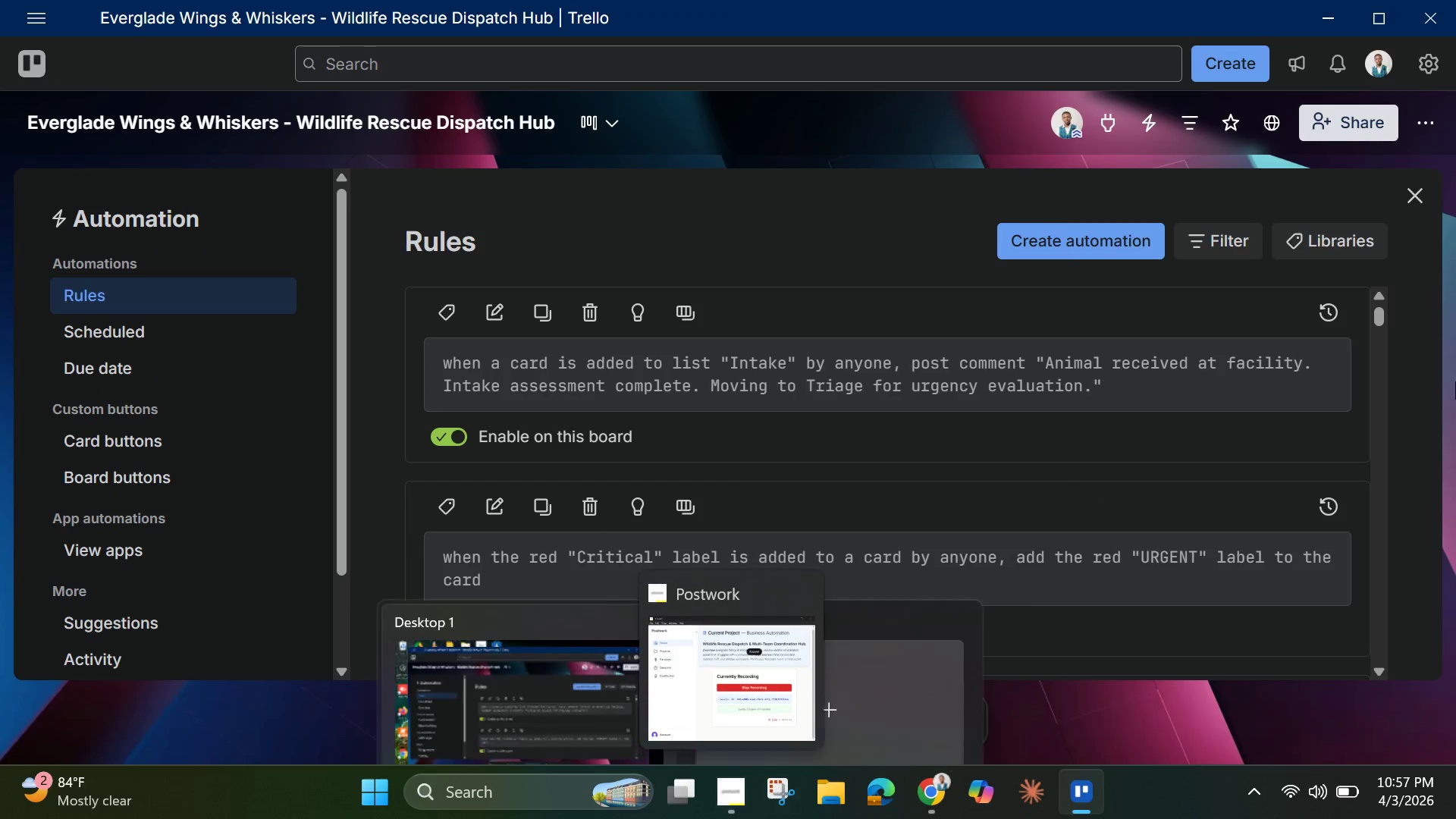 
wait(5.77)
 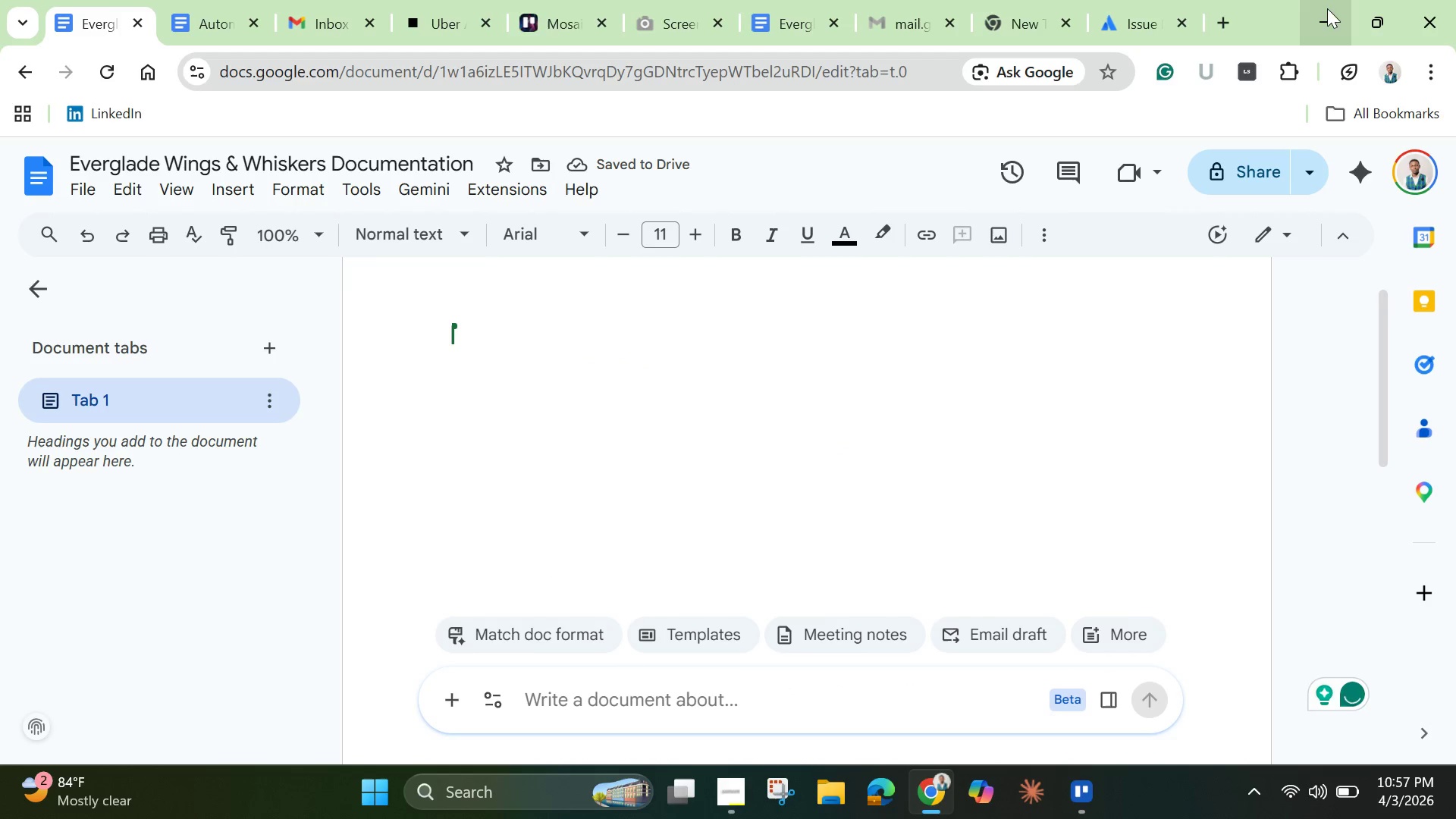 
left_click([1414, 196])
 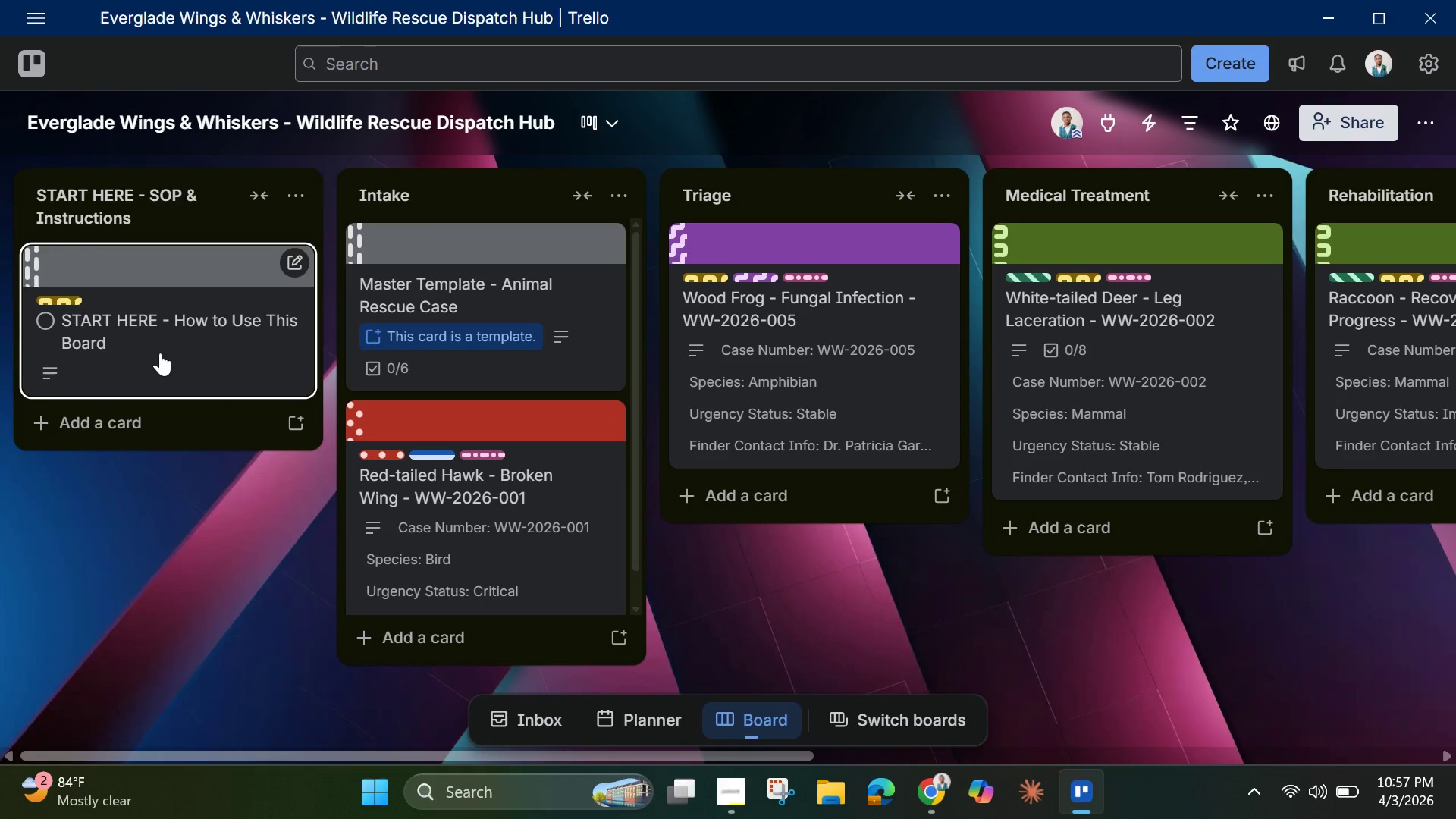 
left_click([158, 331])
 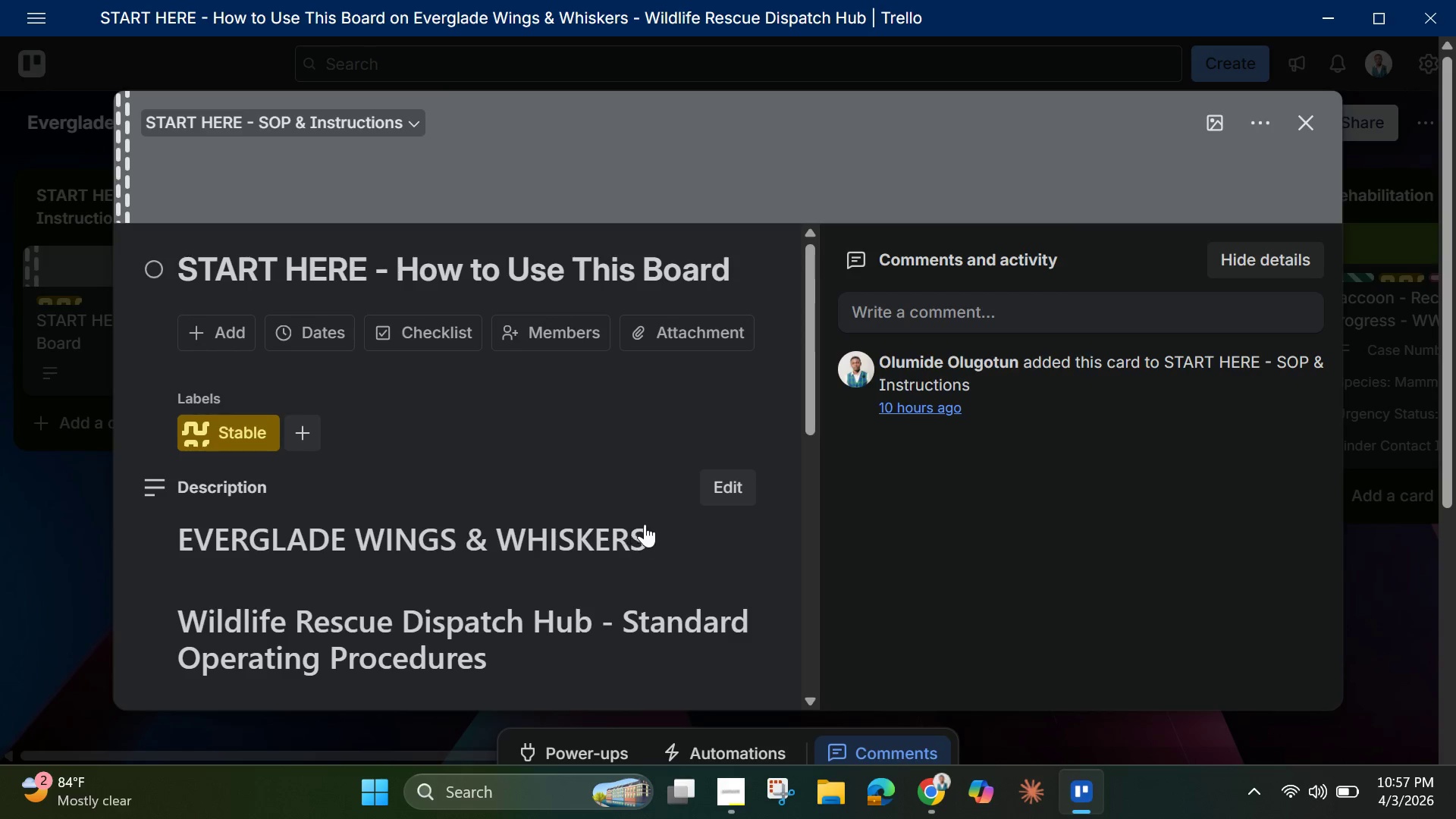 
left_click([735, 486])
 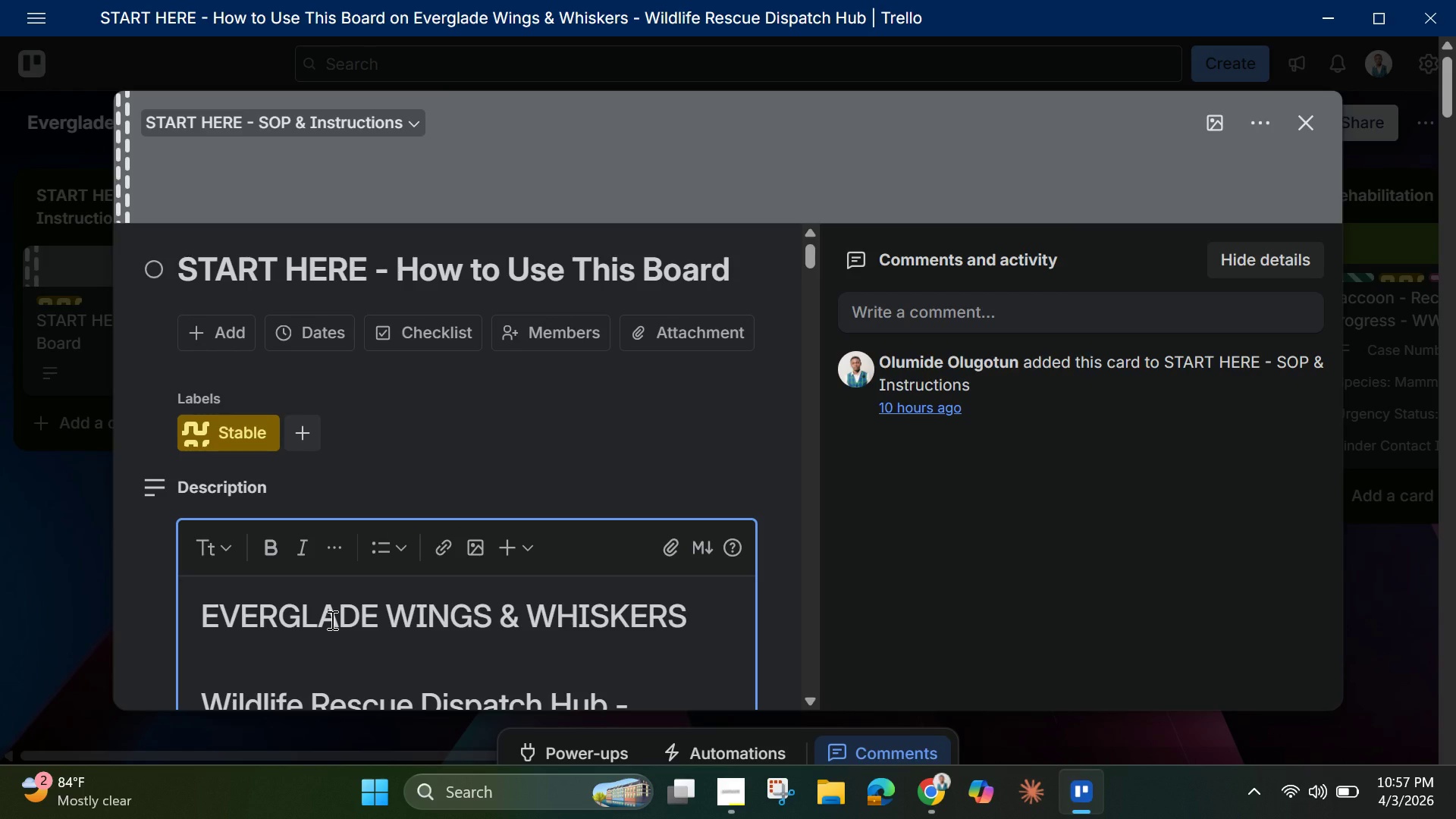 
key(Control+A)
 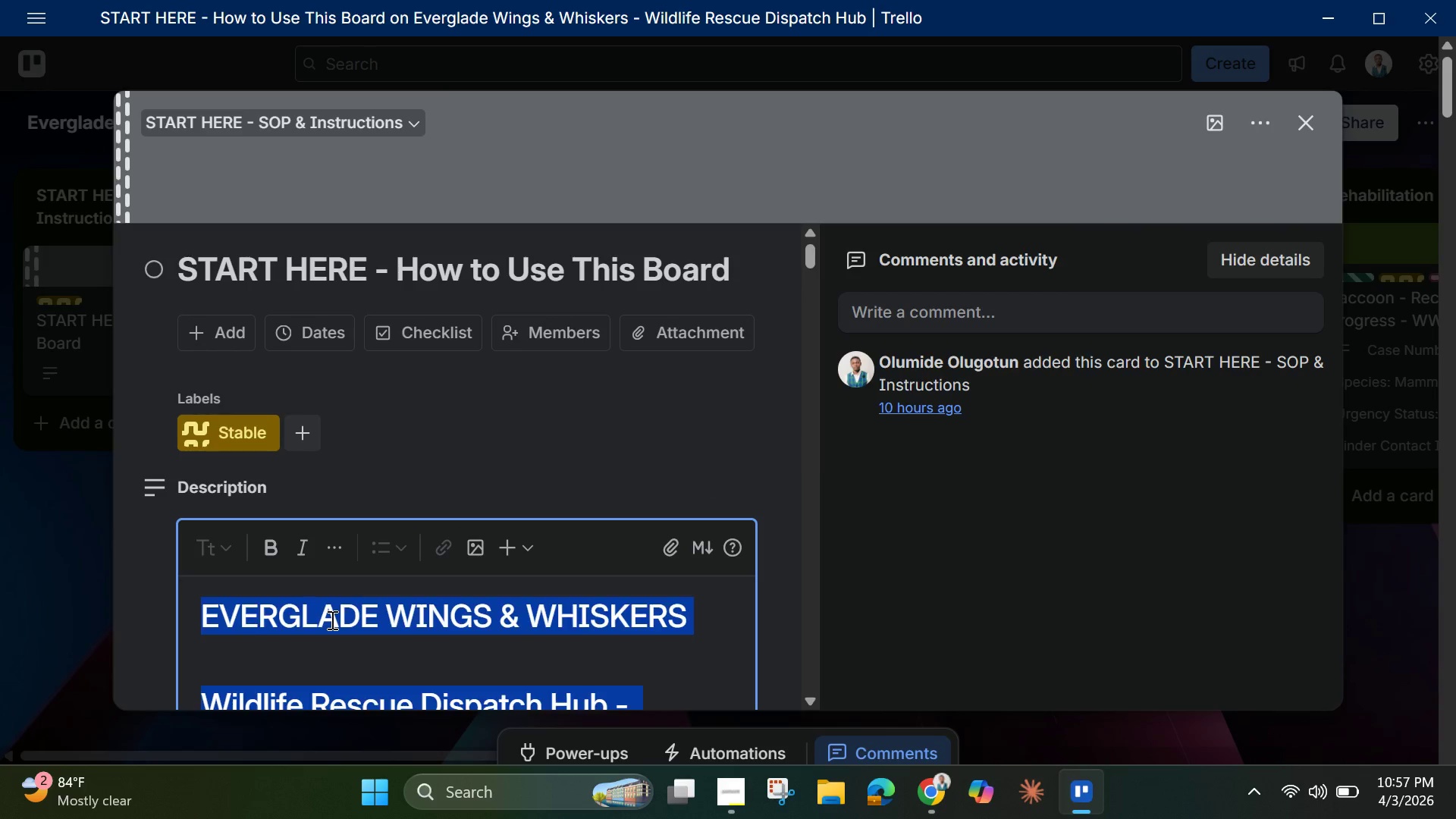 
key(Backspace)
 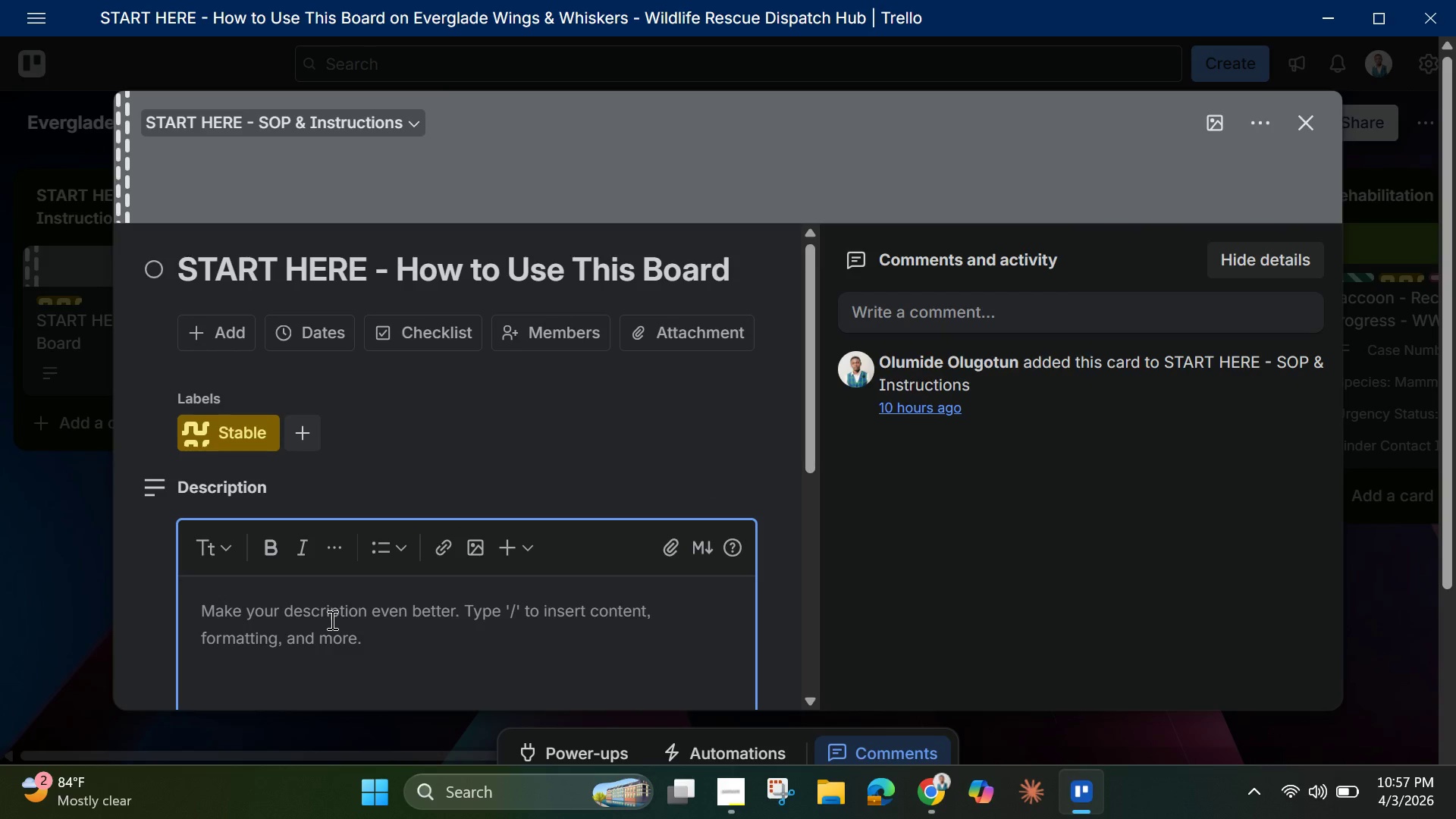 
key(Control+V)
 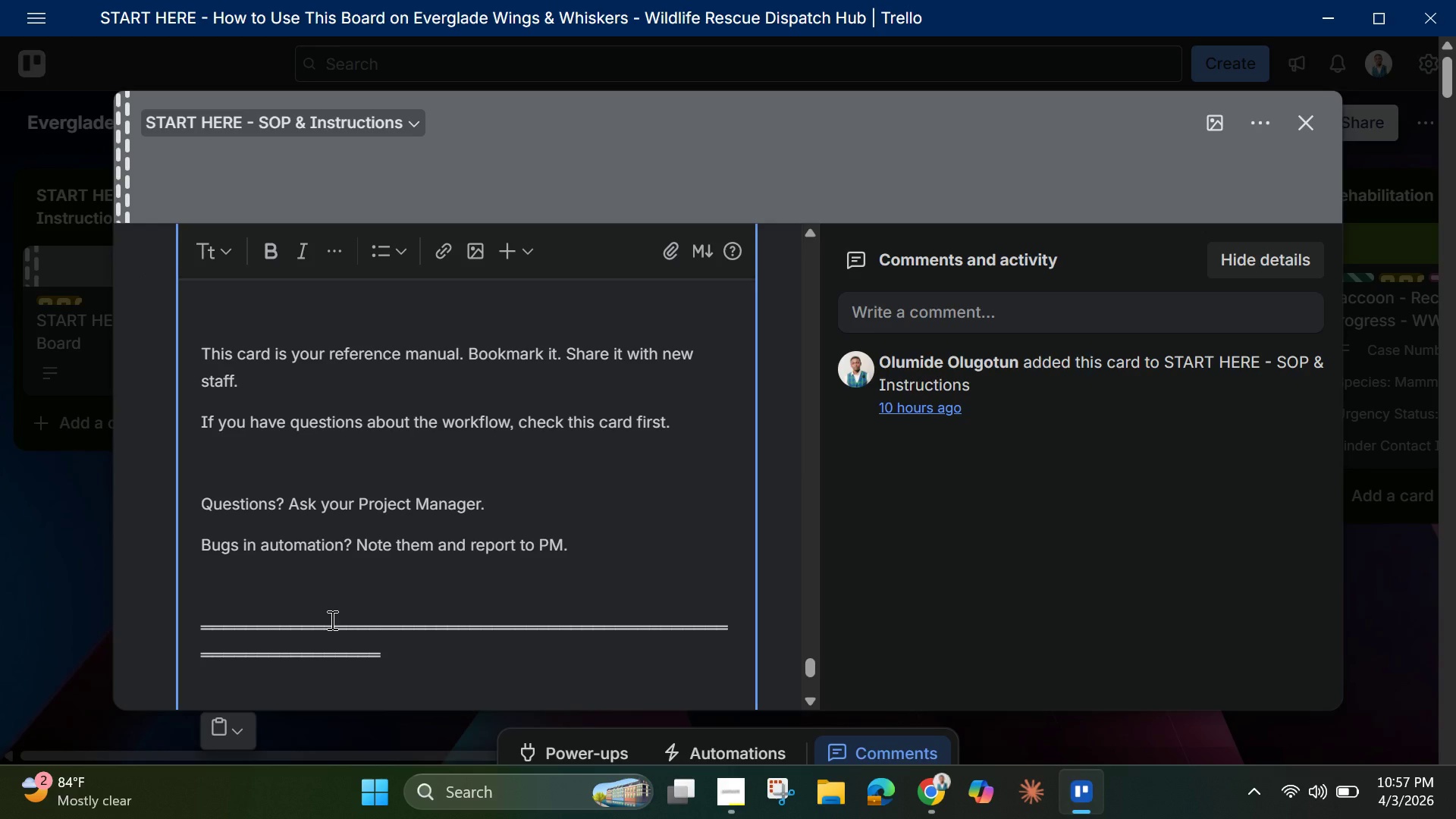 
scroll: coordinate [265, 472], scroll_direction: up, amount: 109.0
 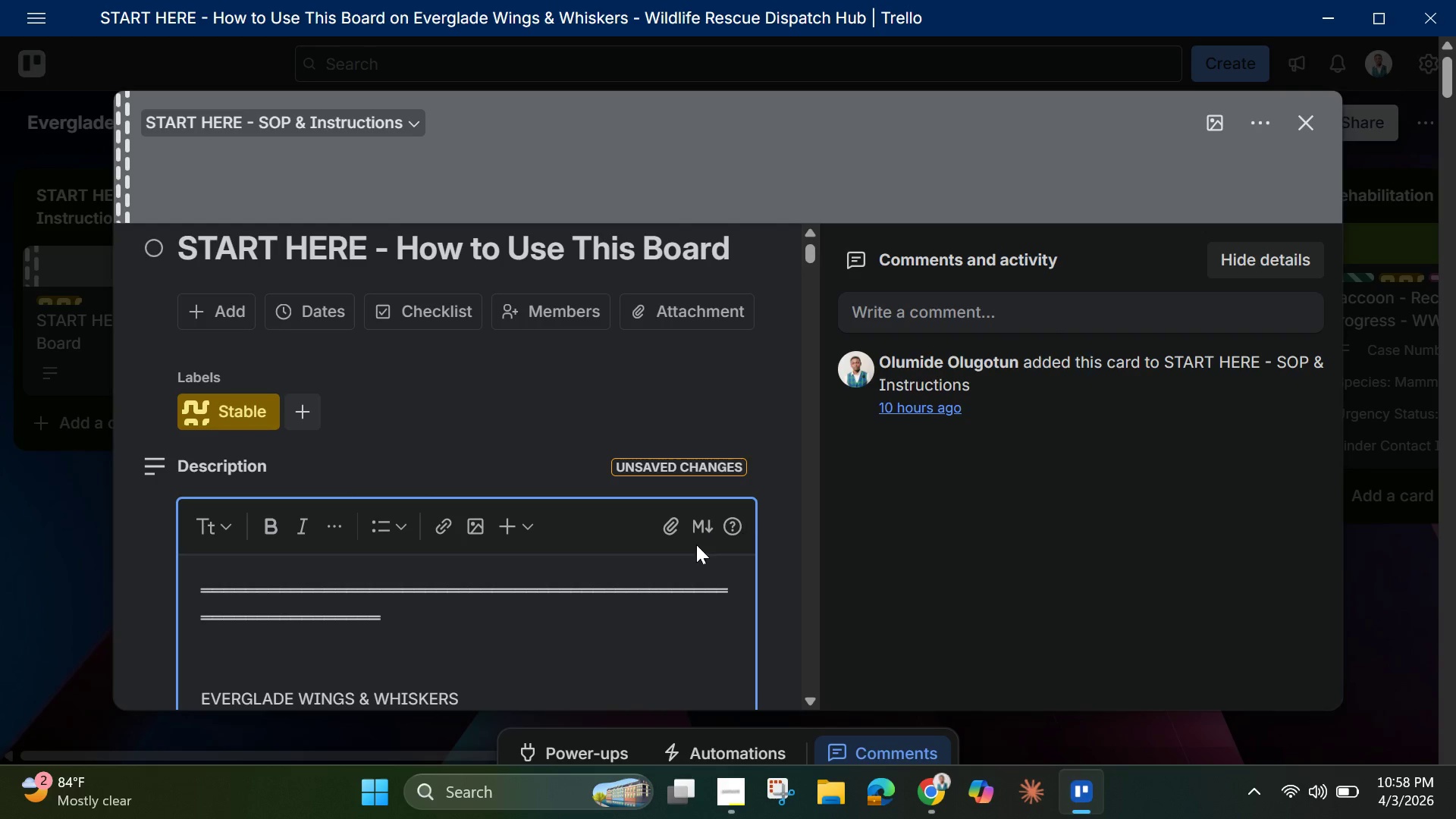 
scroll: coordinate [763, 548], scroll_direction: down, amount: 111.0
 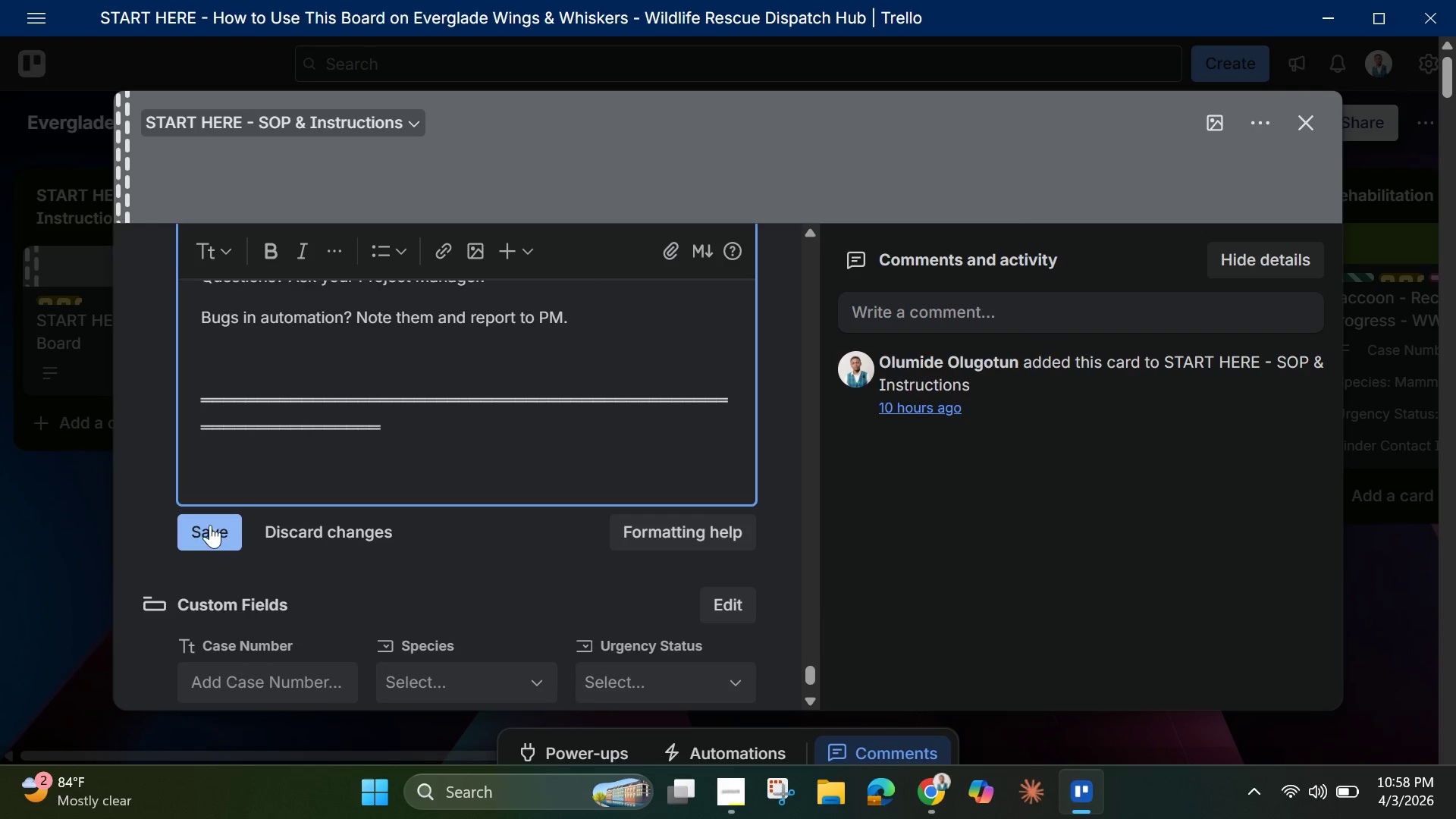 
left_click([209, 523])
 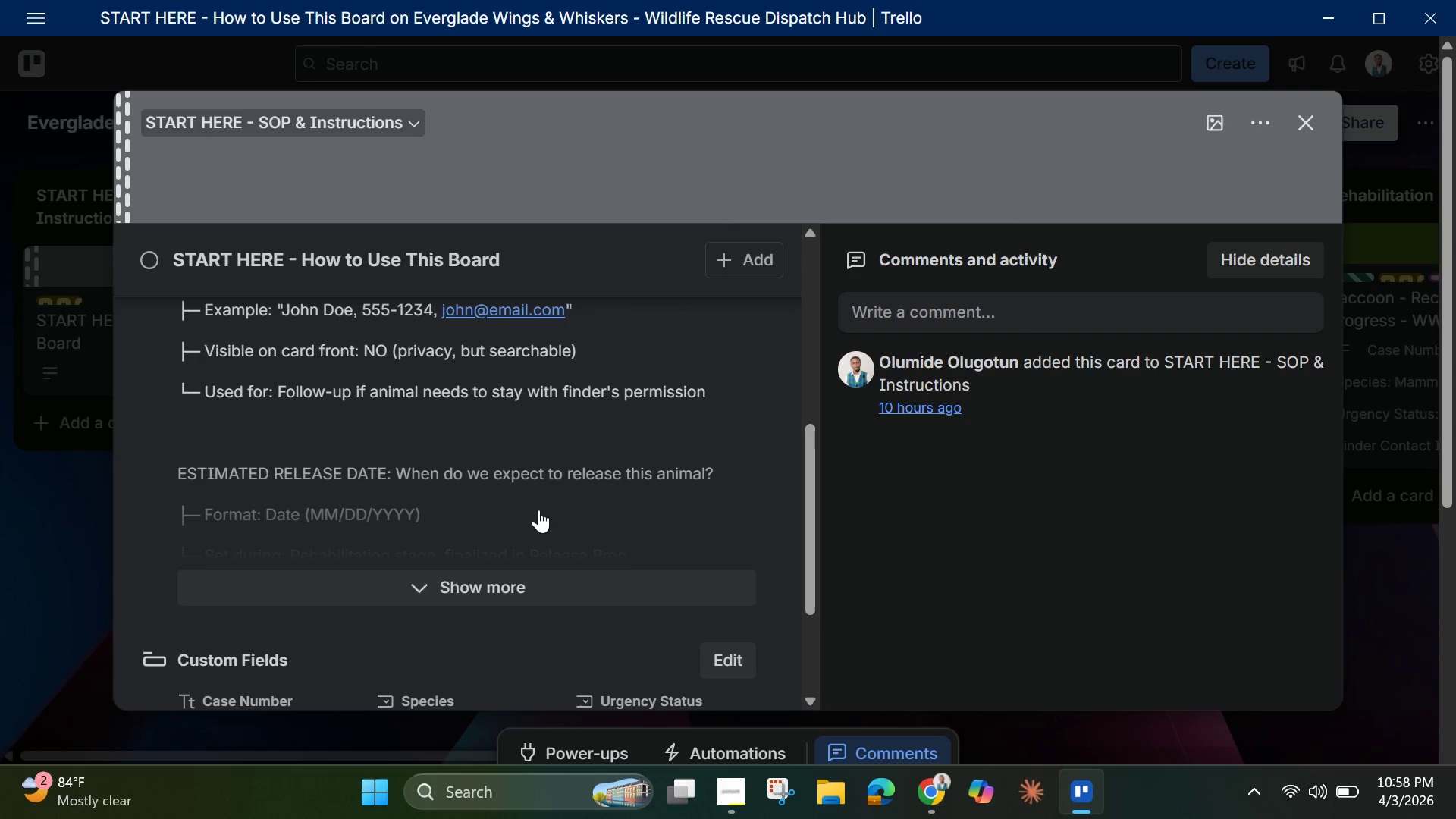 
mouse_move([1296, 143])
 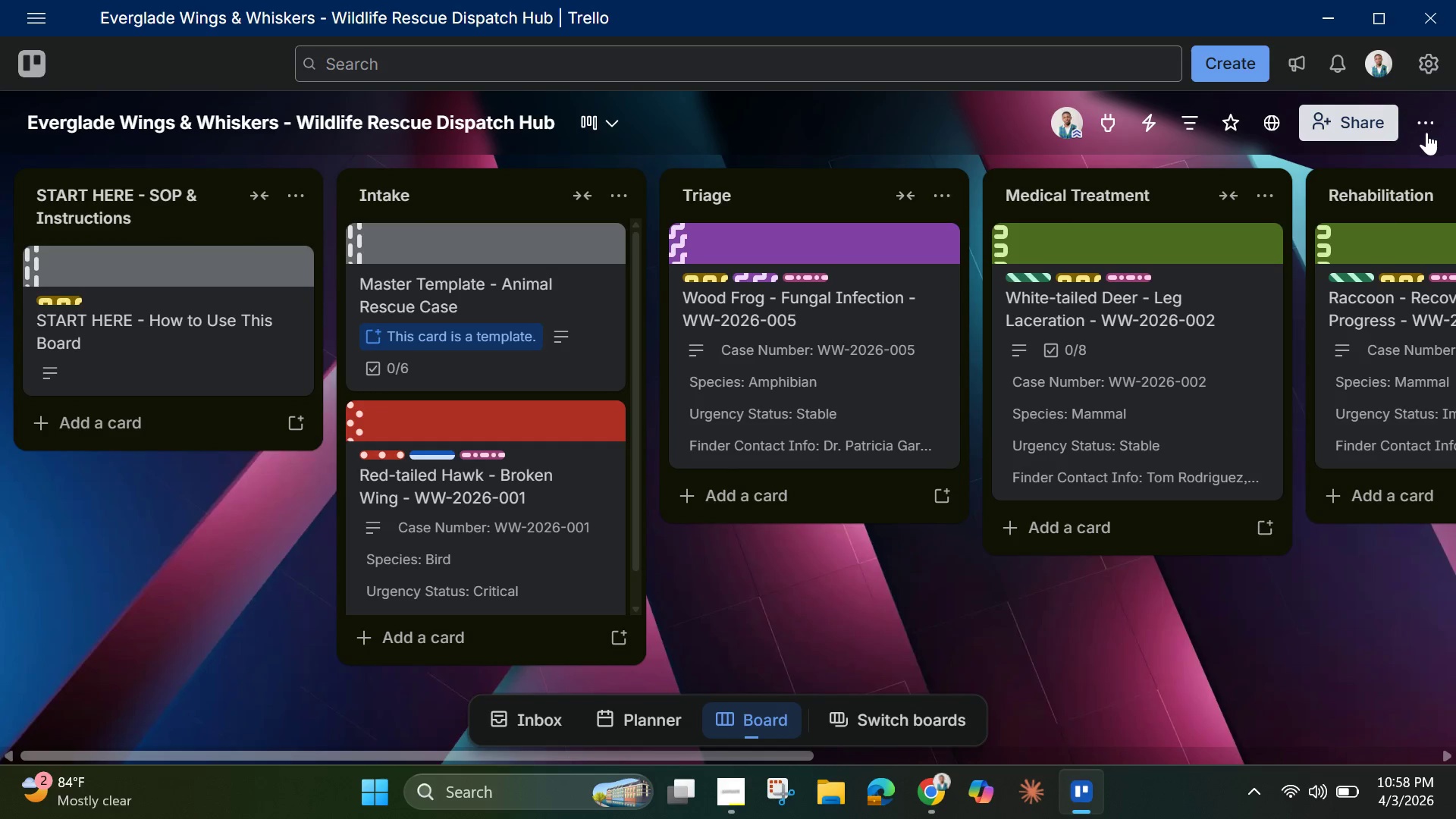 
left_click([1421, 121])
 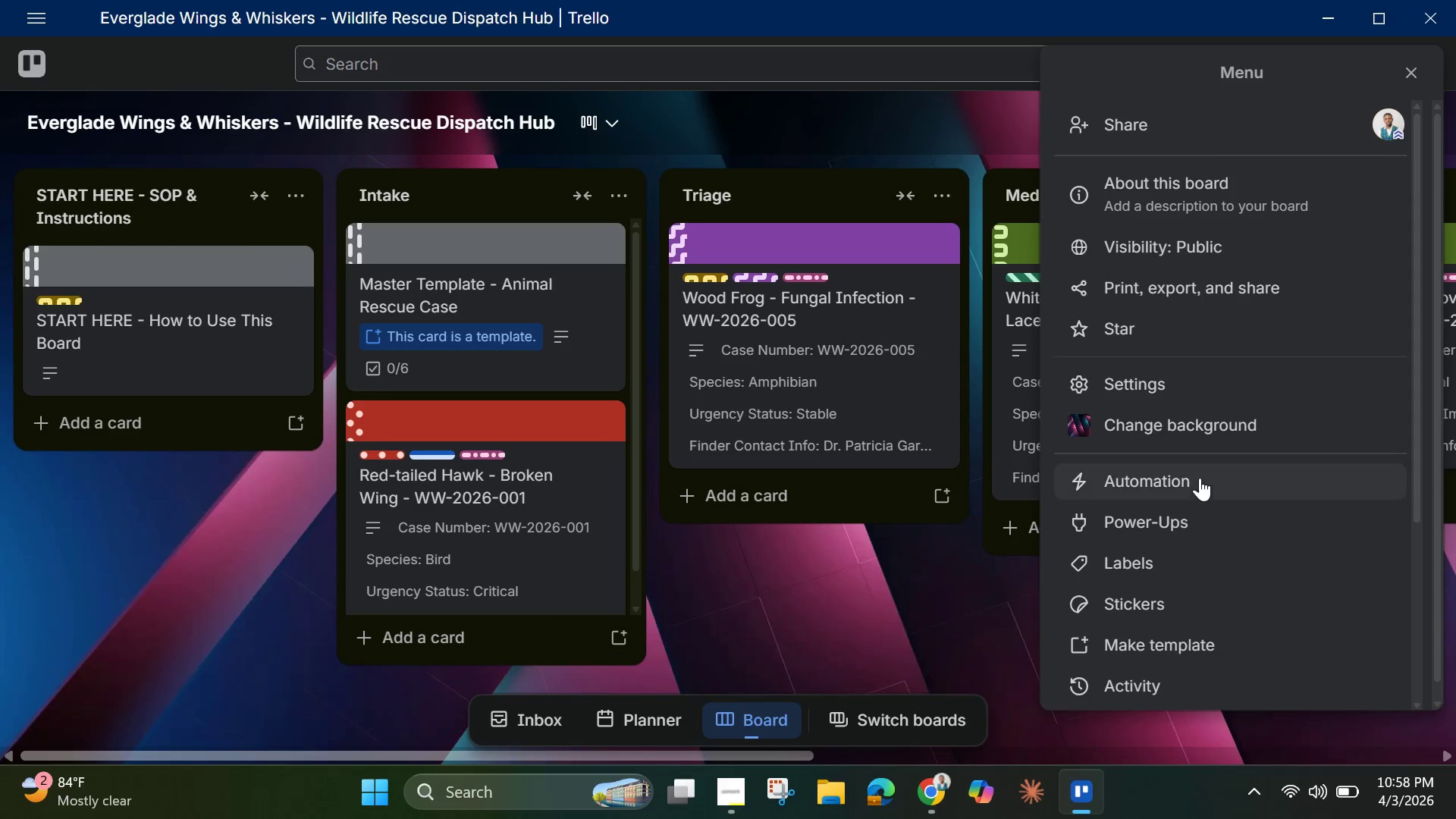 
left_click([1200, 478])
 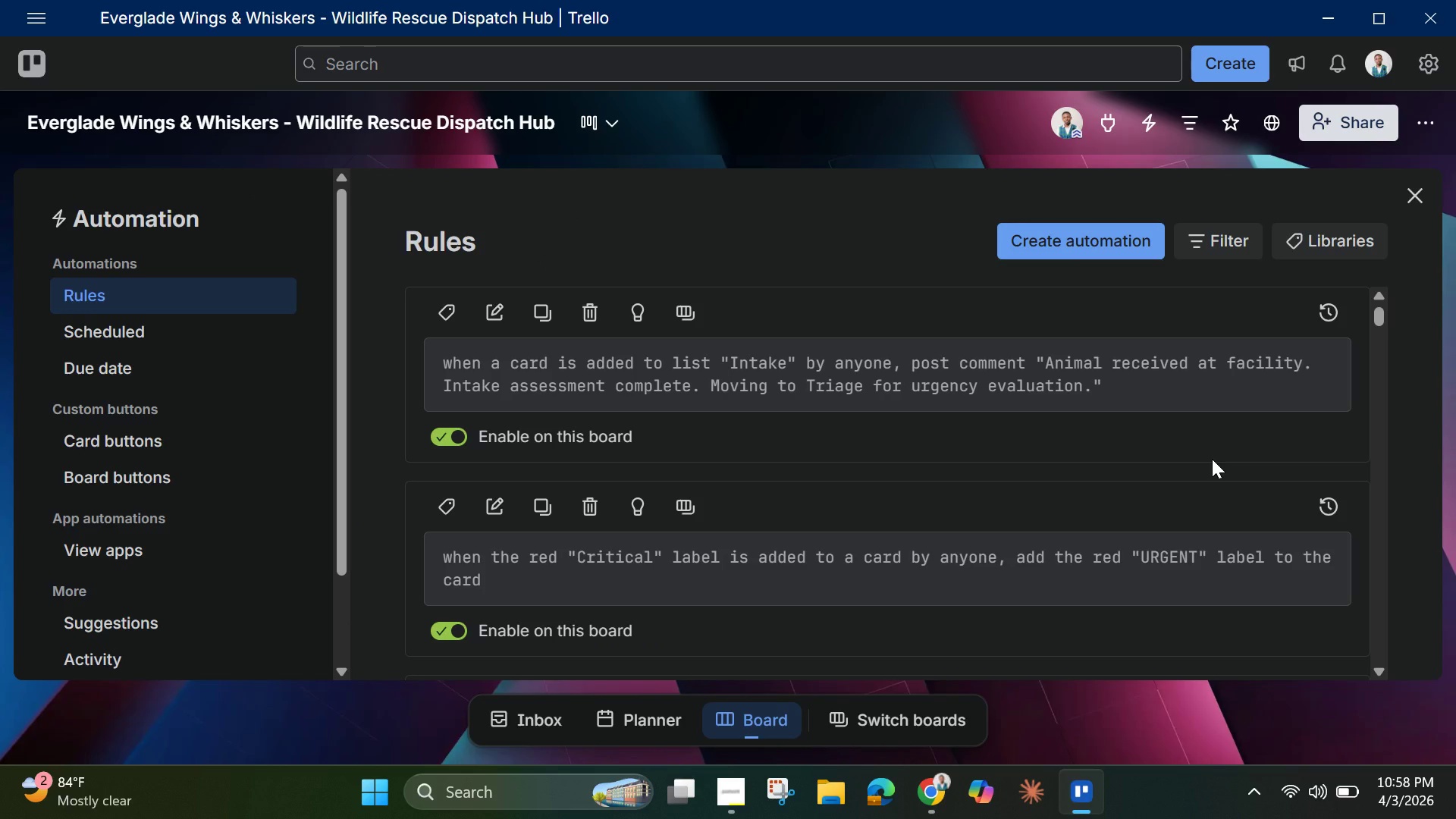 
wait(19.48)
 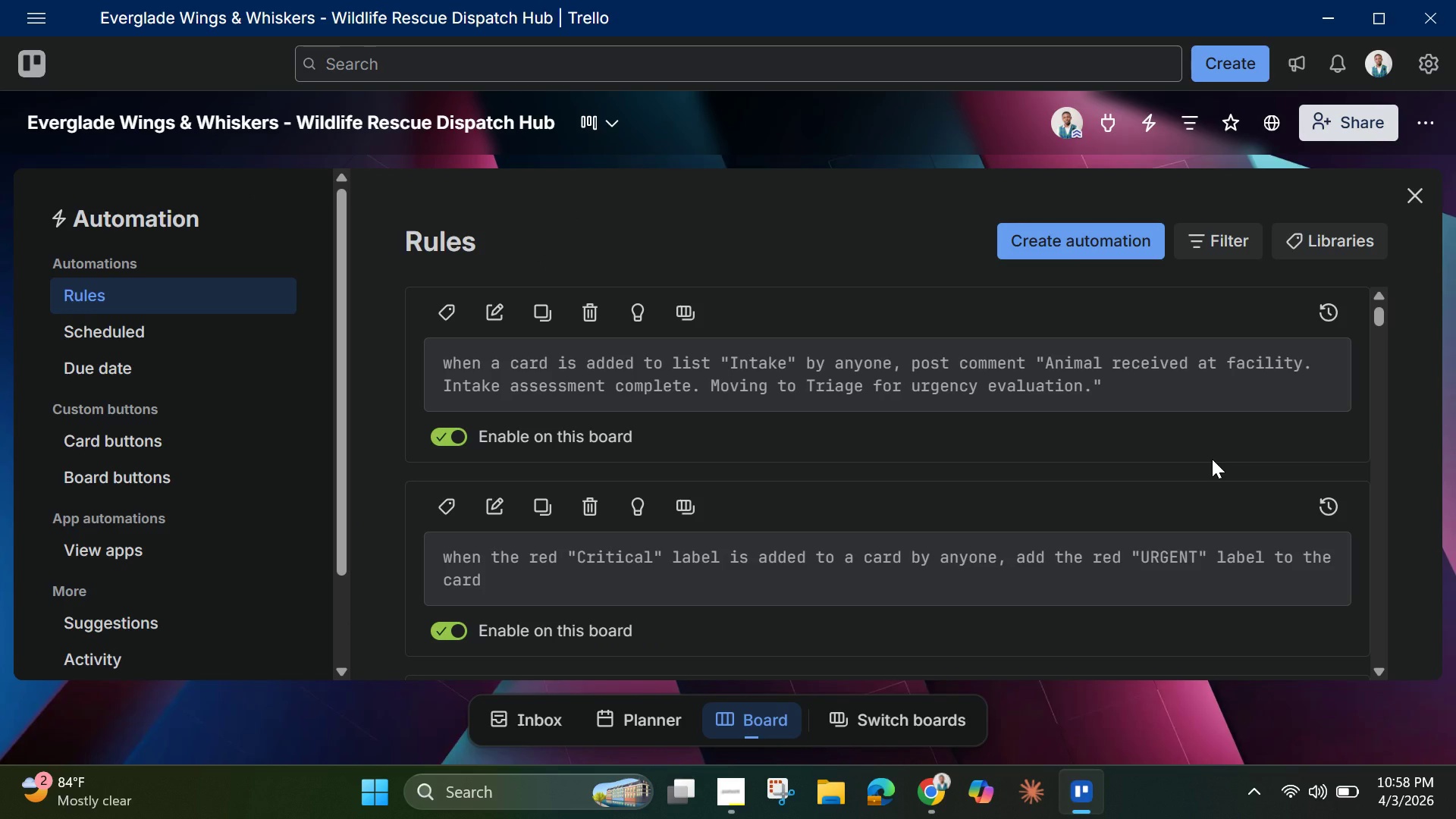 
left_click([1087, 249])
 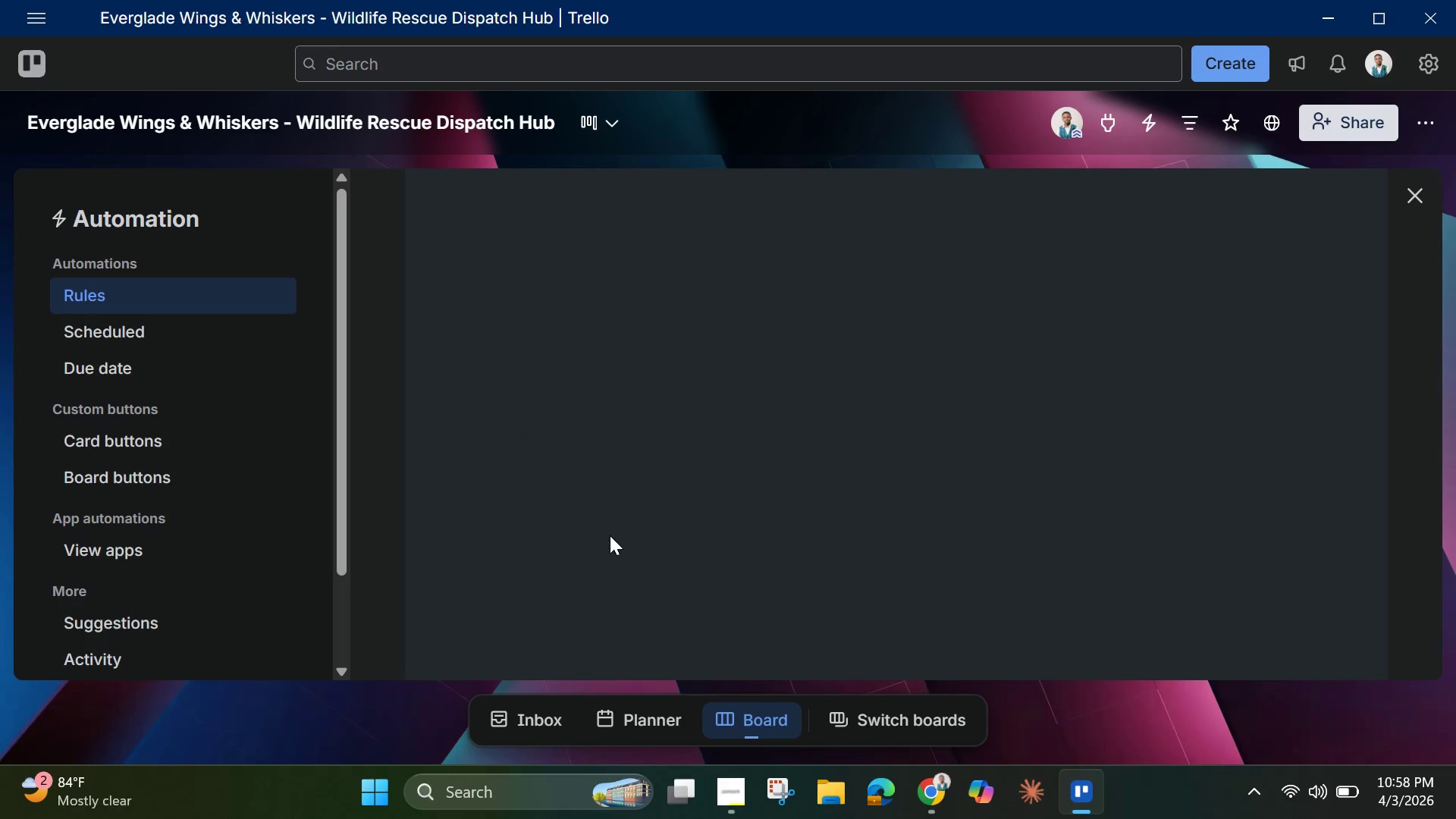 
mouse_move([692, 504])
 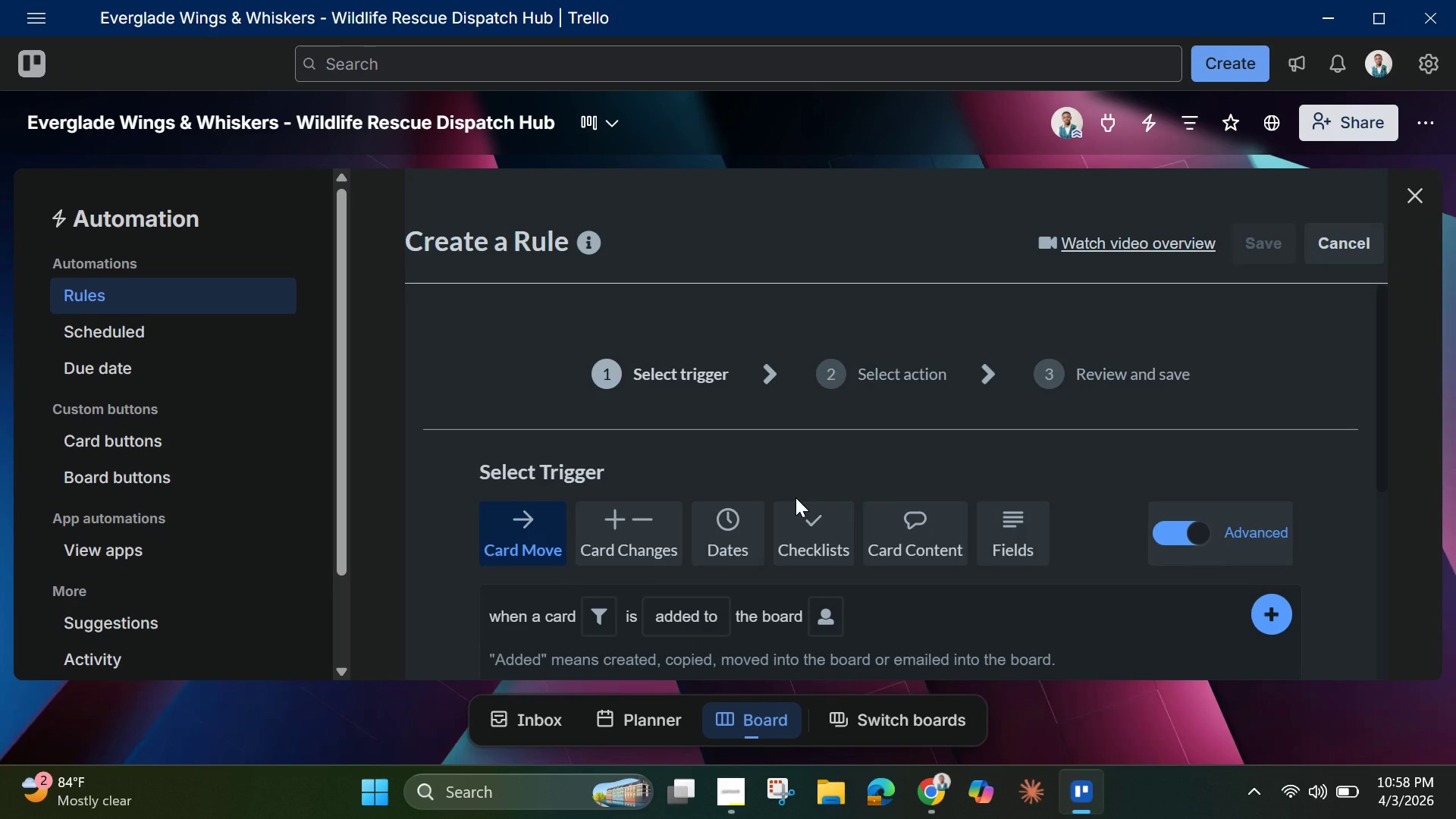 
scroll: coordinate [758, 497], scroll_direction: down, amount: 8.0
 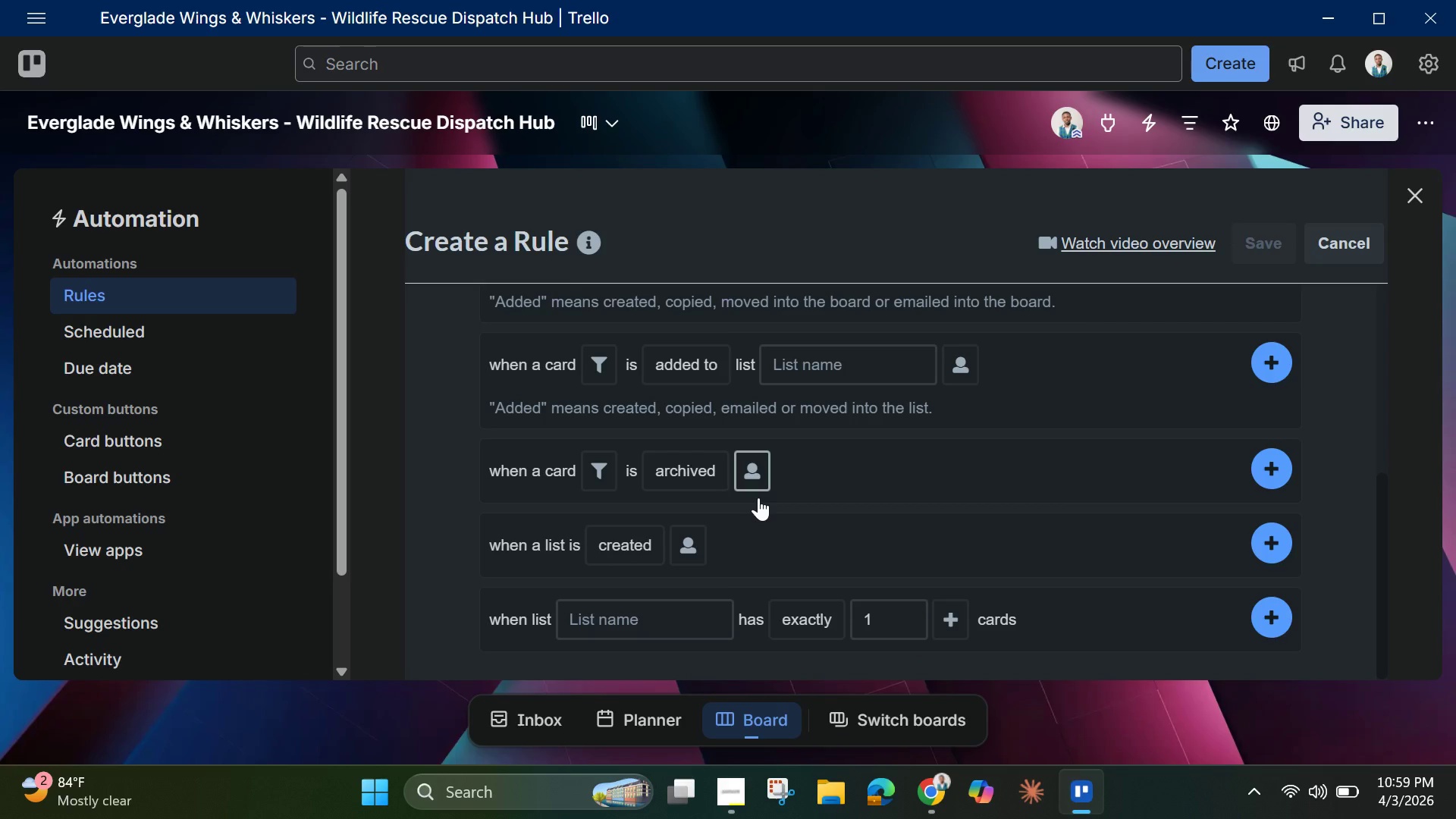 
scroll: coordinate [758, 497], scroll_direction: up, amount: 5.0
 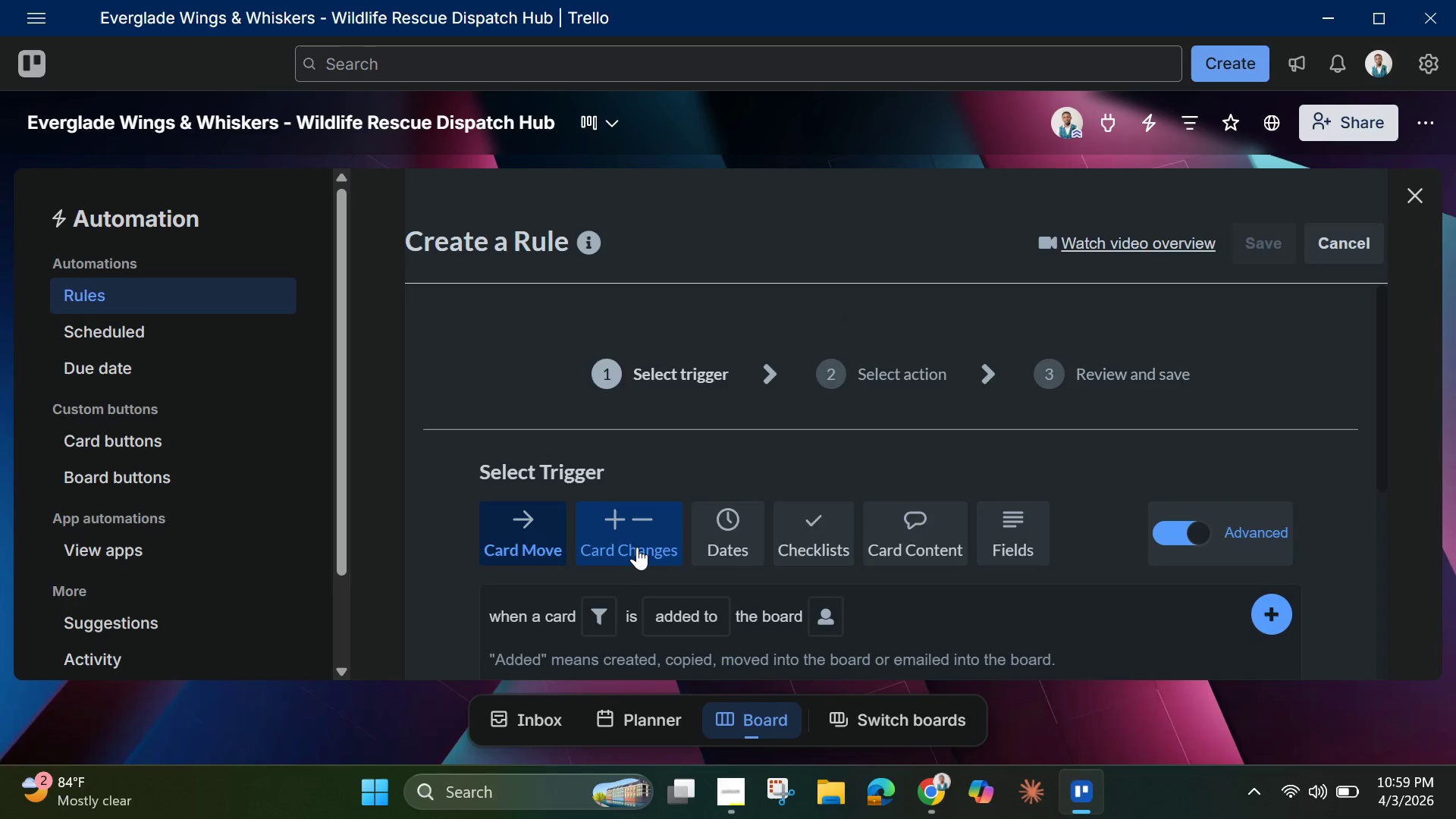 
left_click([637, 547])
 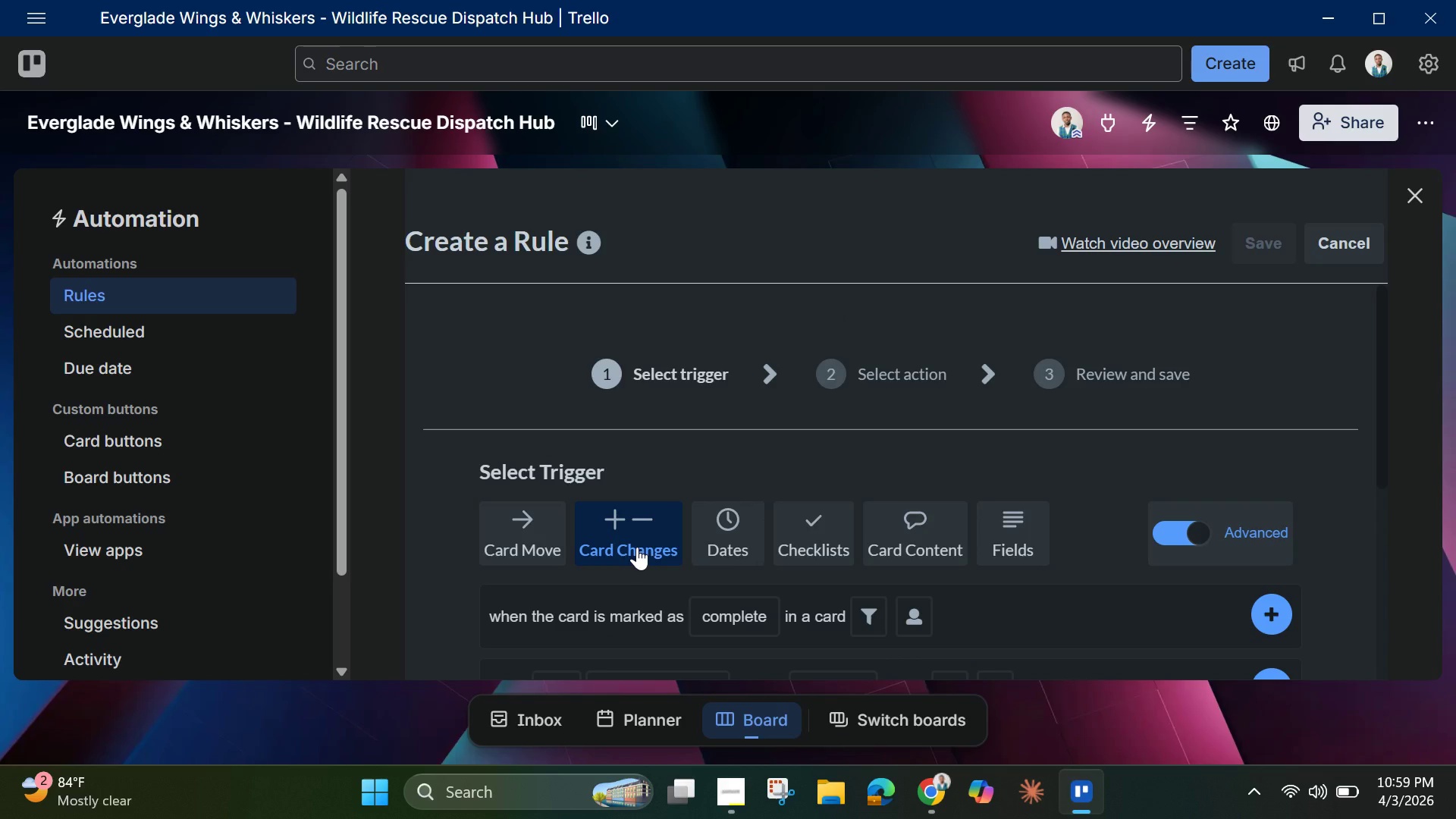 
scroll: coordinate [637, 547], scroll_direction: down, amount: 2.0
 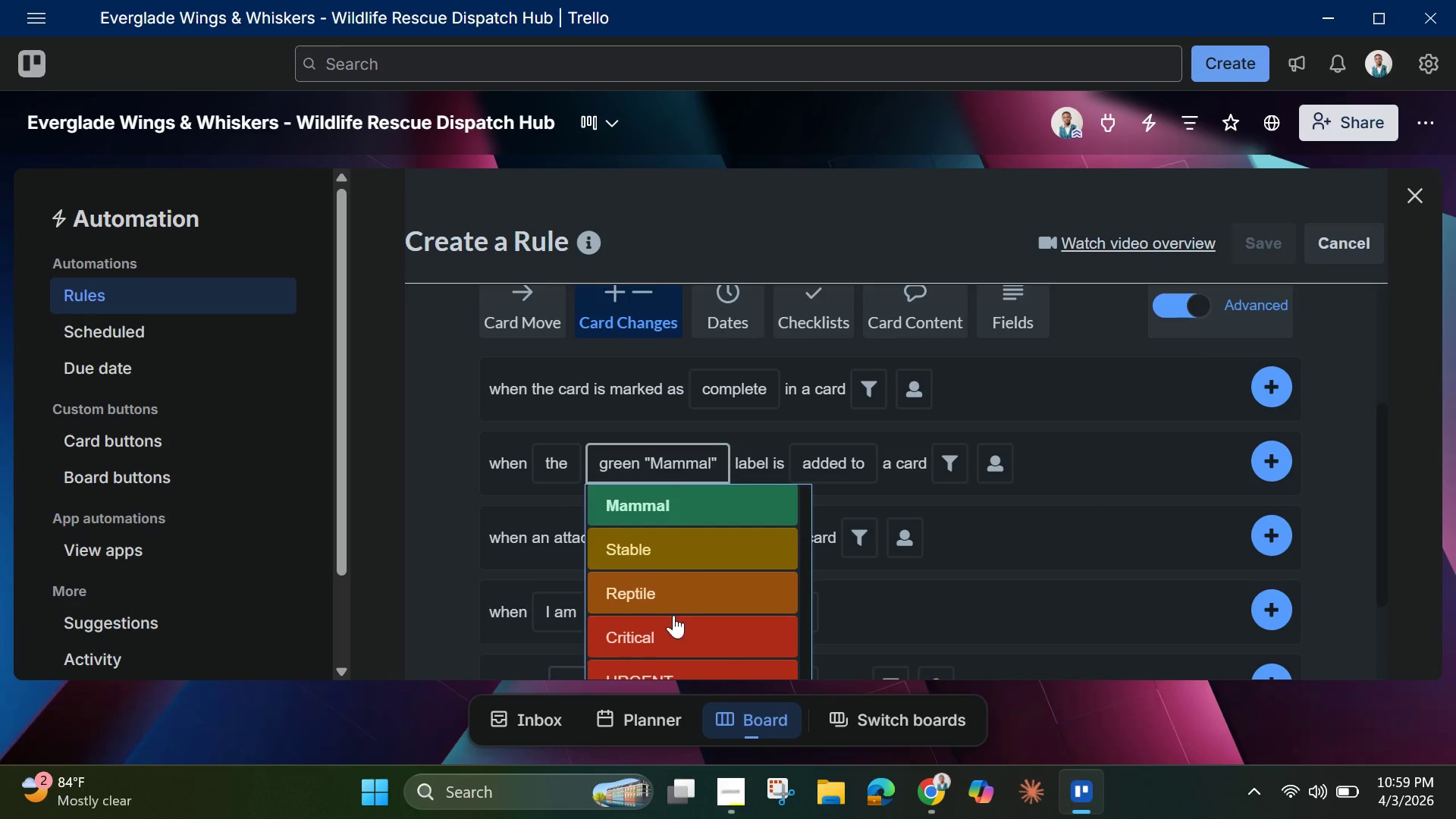 
left_click([669, 632])
 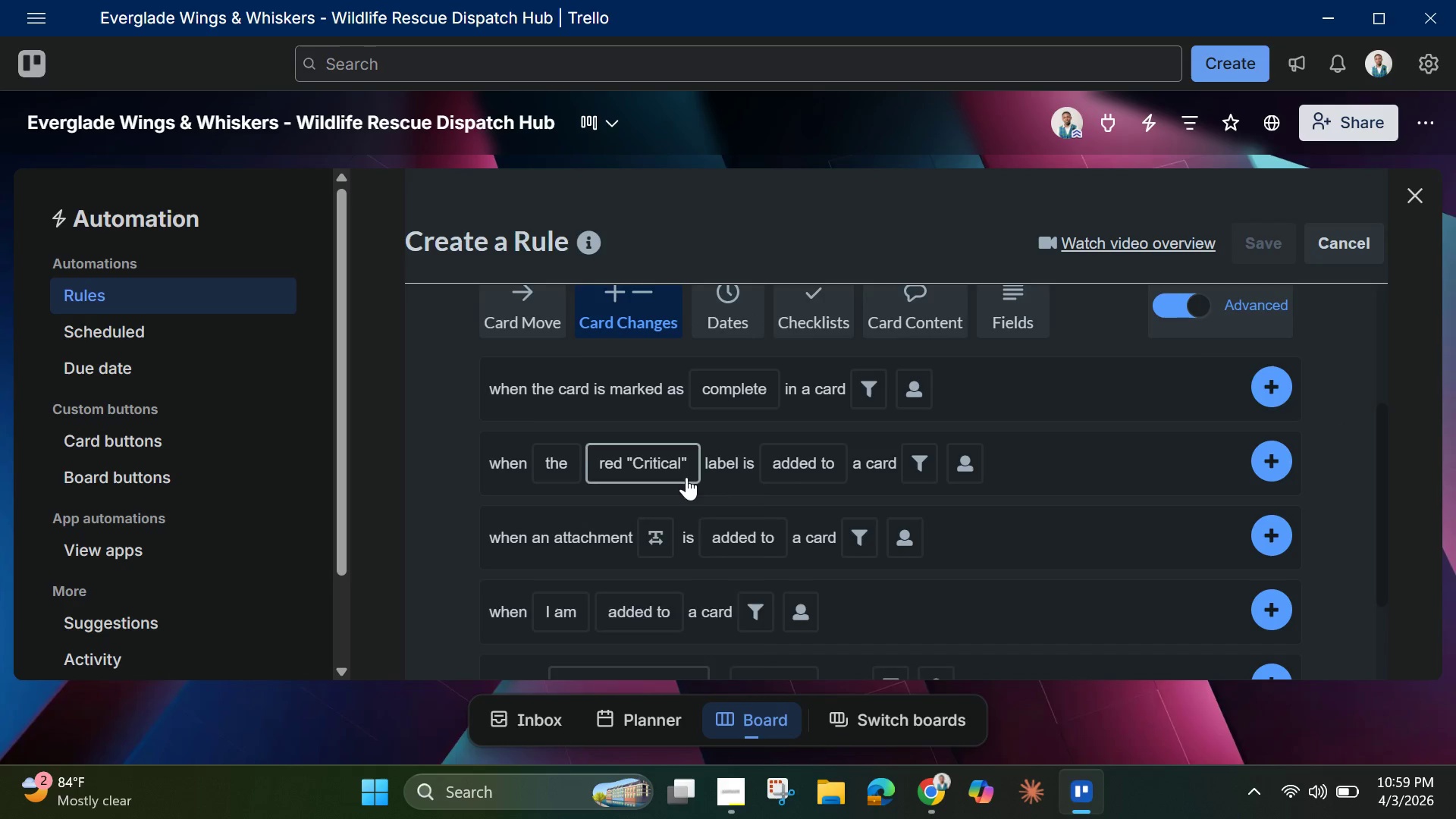 
wait(6.16)
 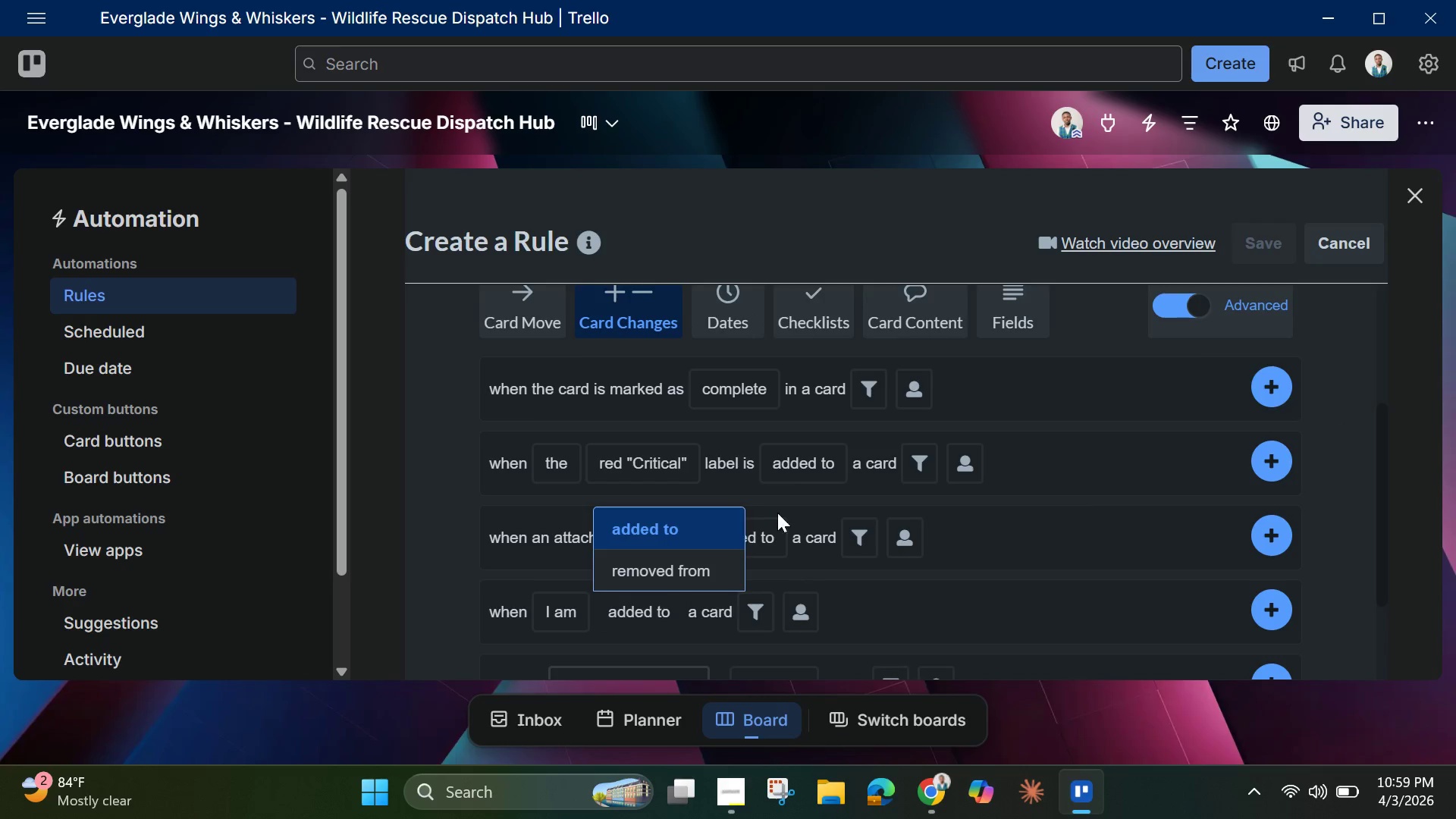 
mouse_move([817, 475])
 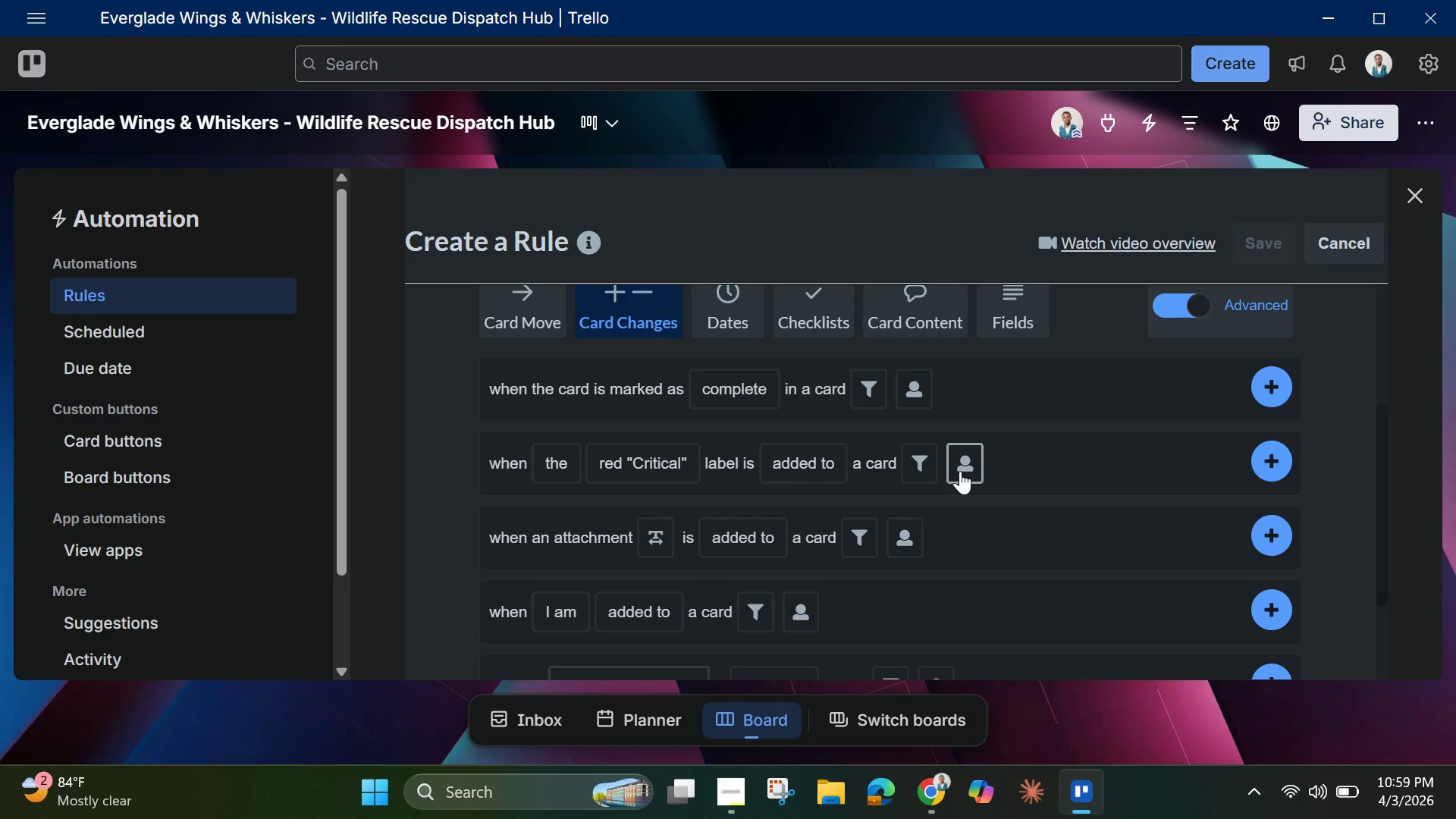 
left_click([960, 471])
 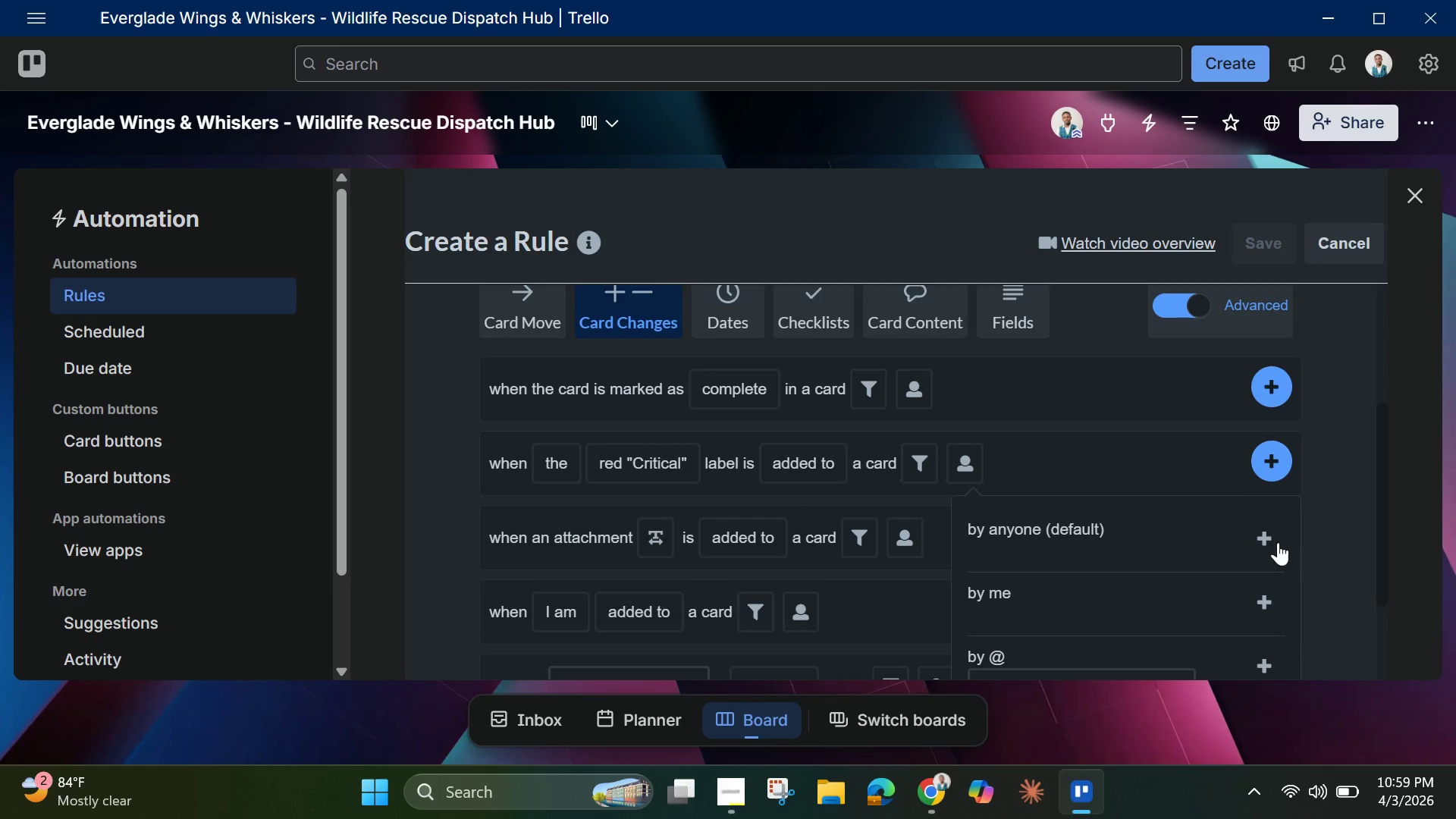 
left_click([1269, 537])
 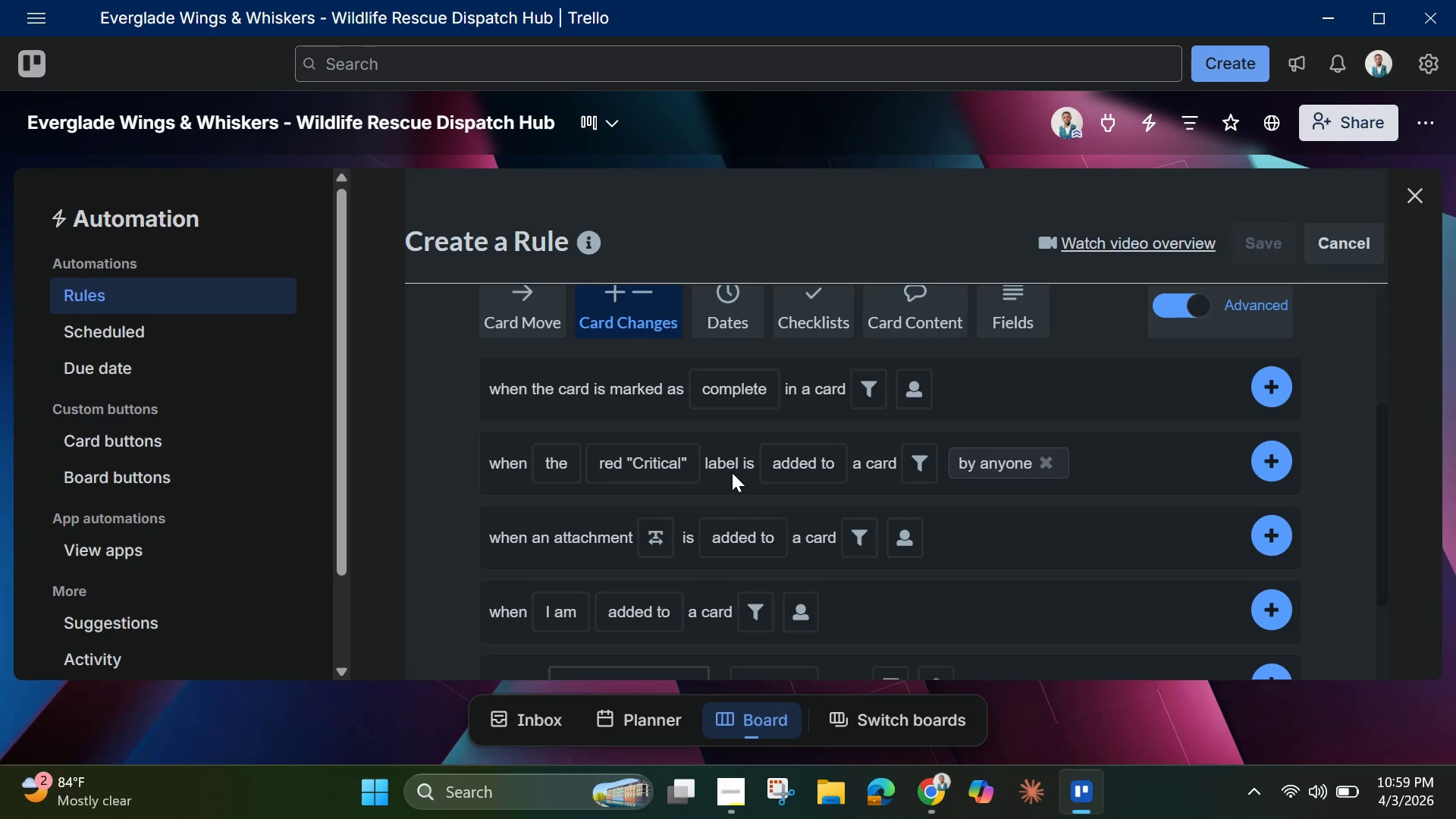 
wait(26.58)
 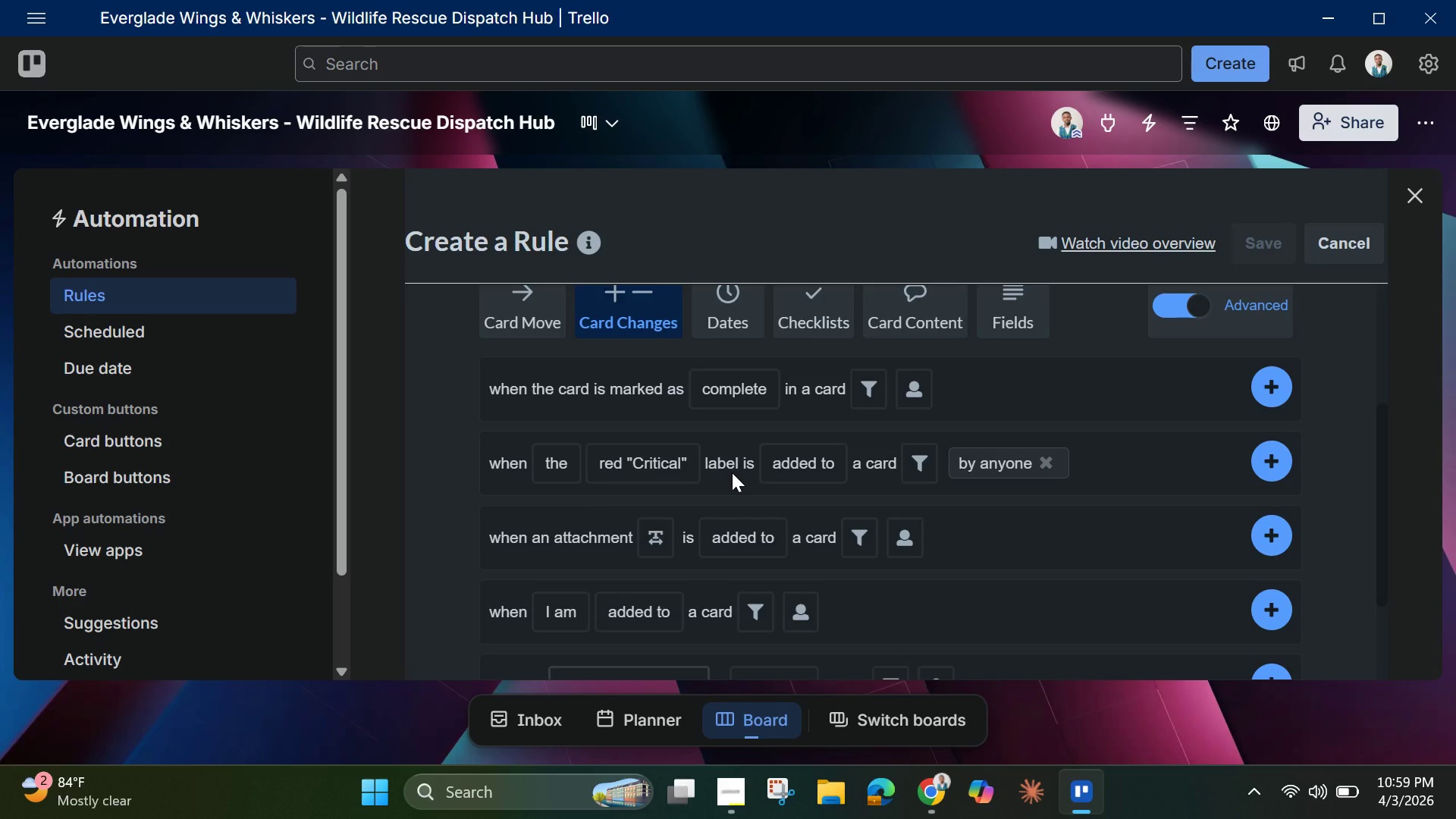 
left_click([1276, 463])
 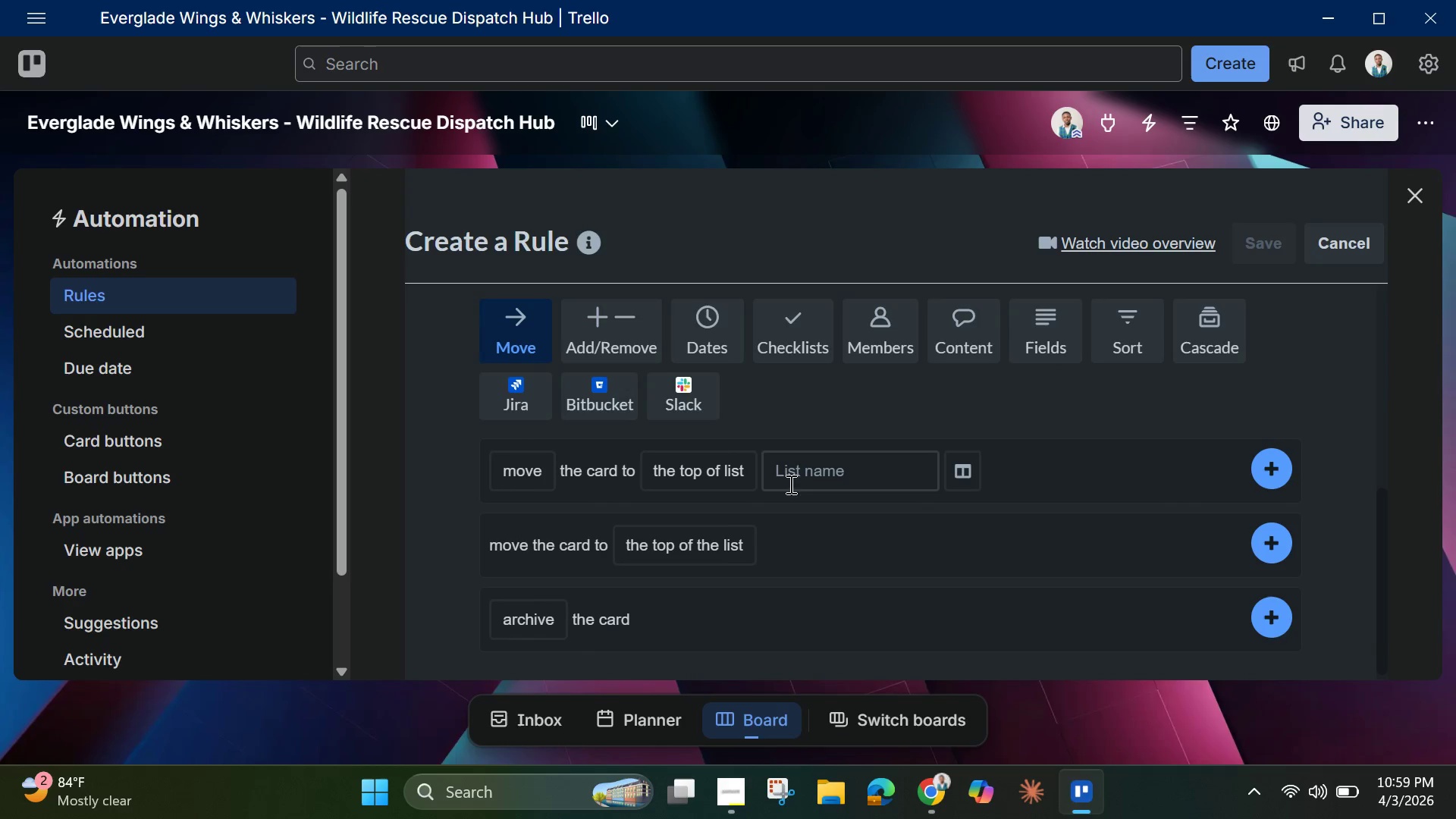 
scroll: coordinate [780, 498], scroll_direction: down, amount: 1.0
 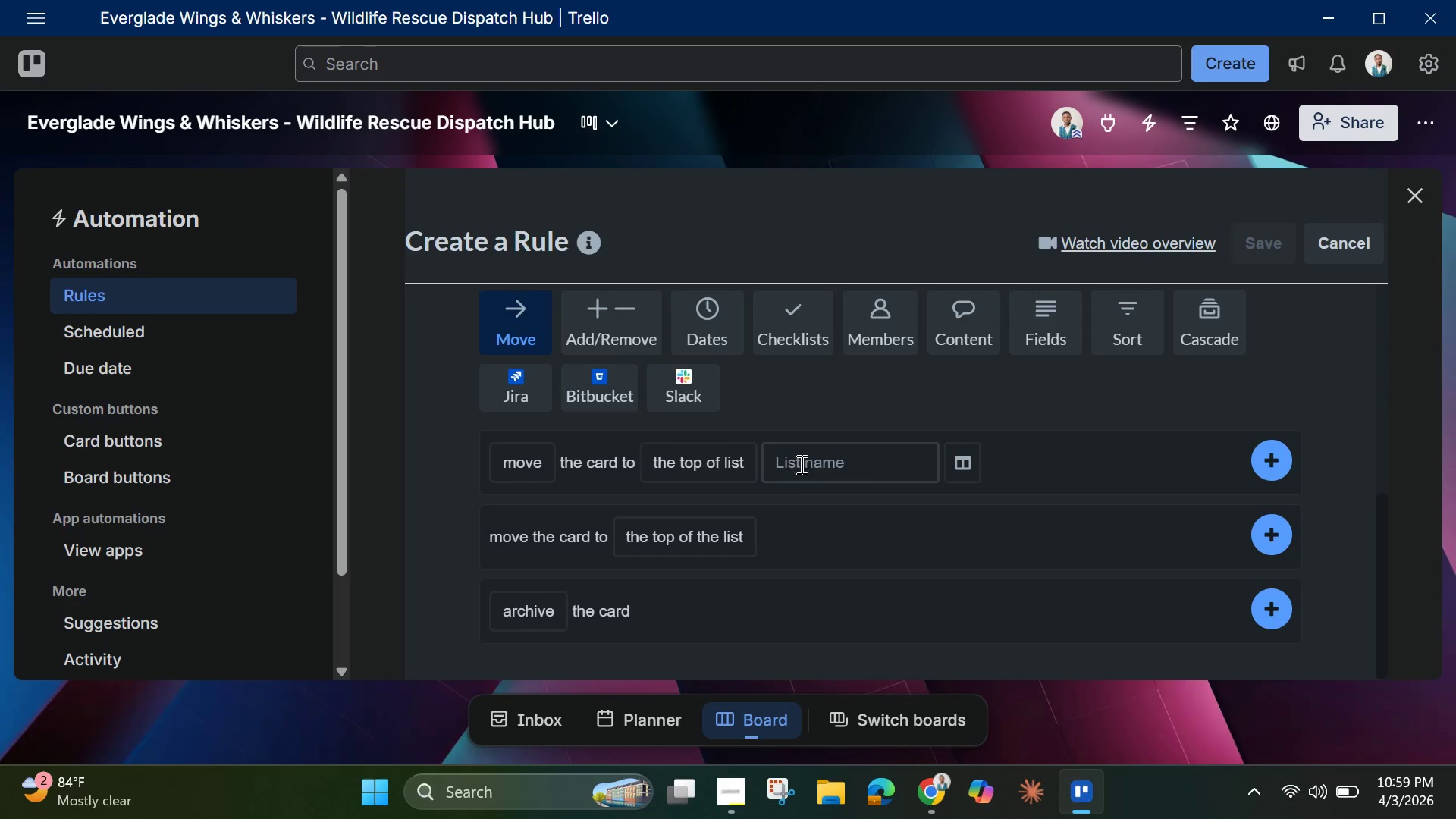 
left_click([959, 339])
 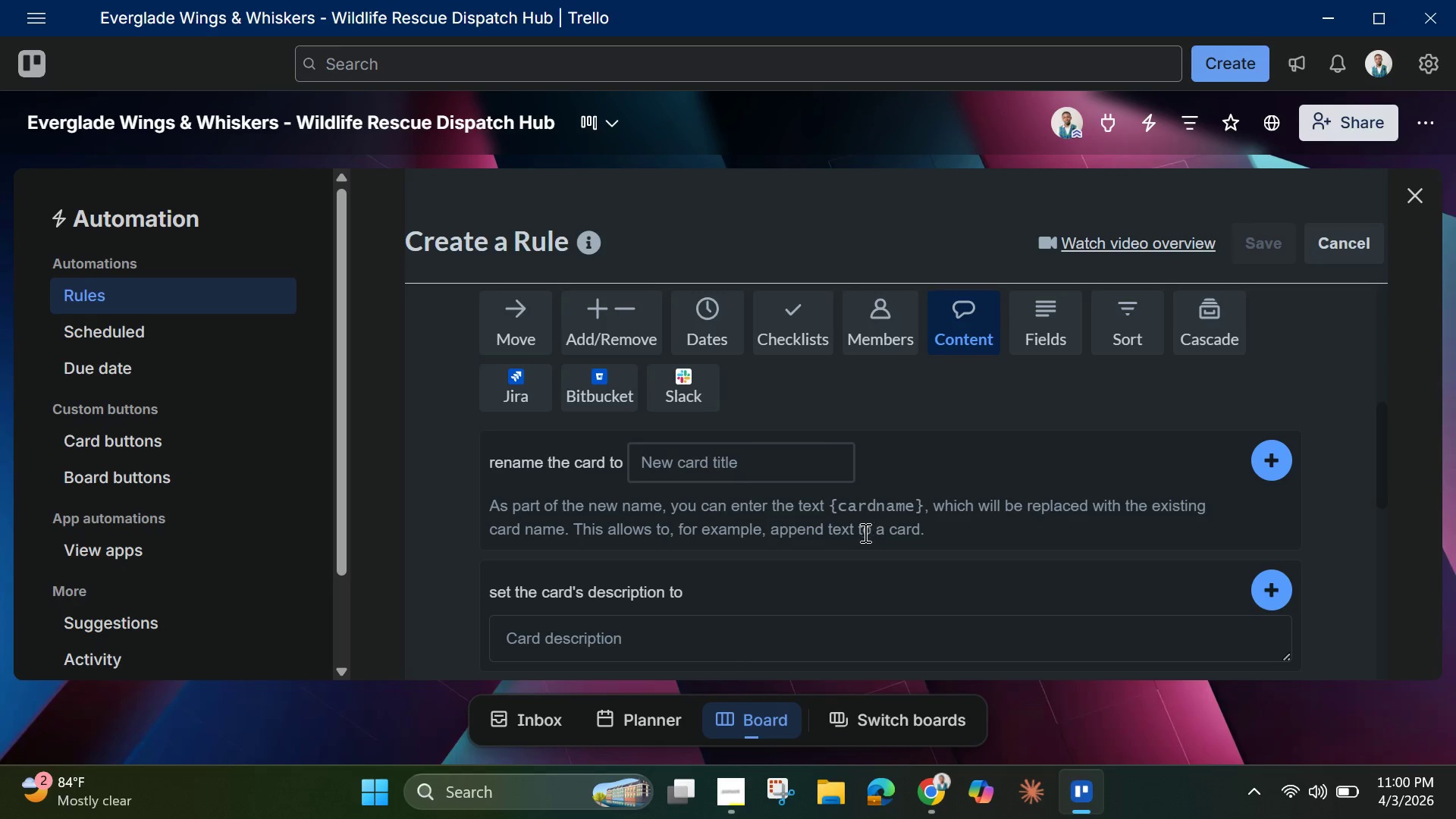 
scroll: coordinate [862, 532], scroll_direction: down, amount: 3.0
 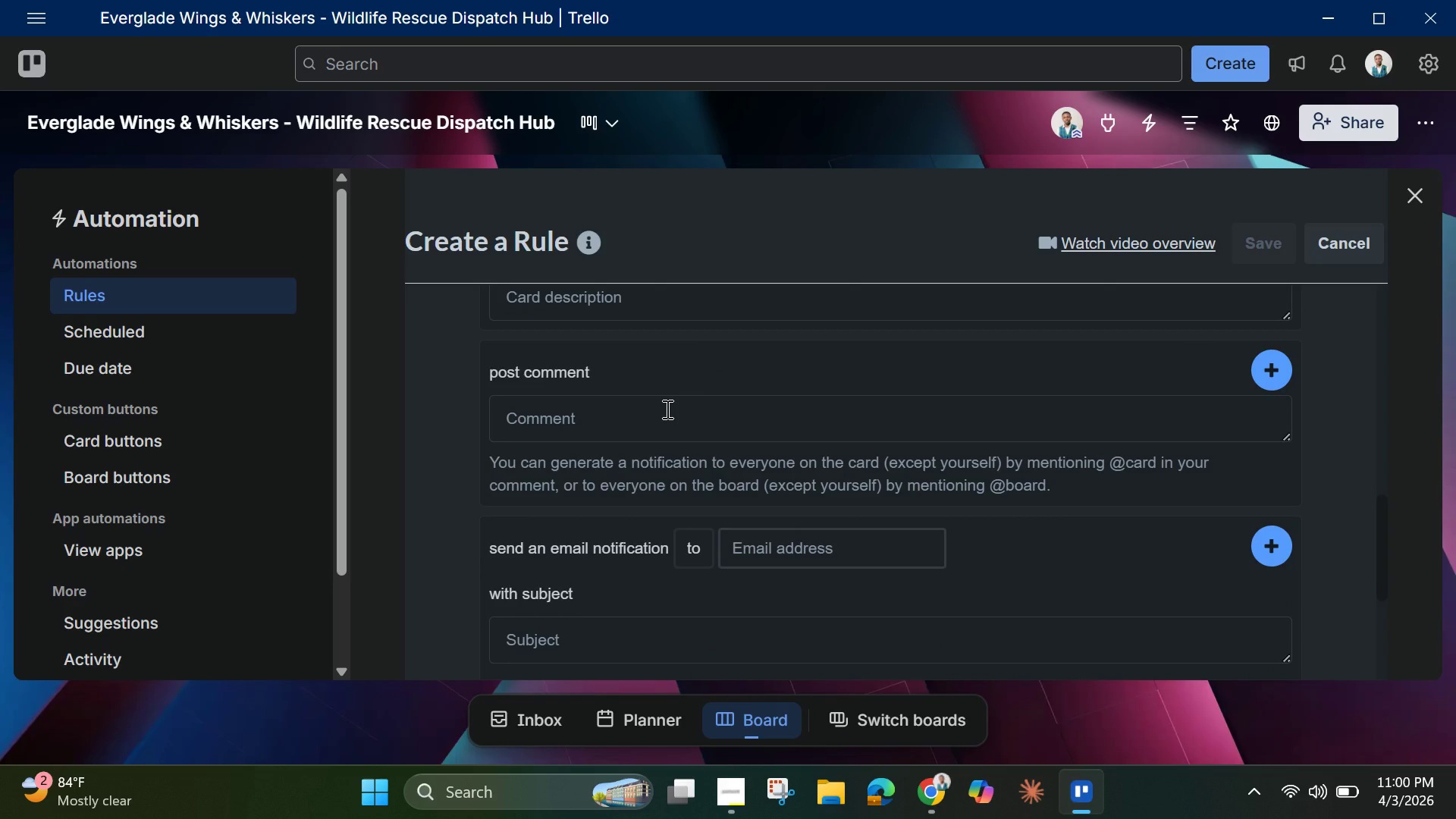 
left_click([666, 409])
 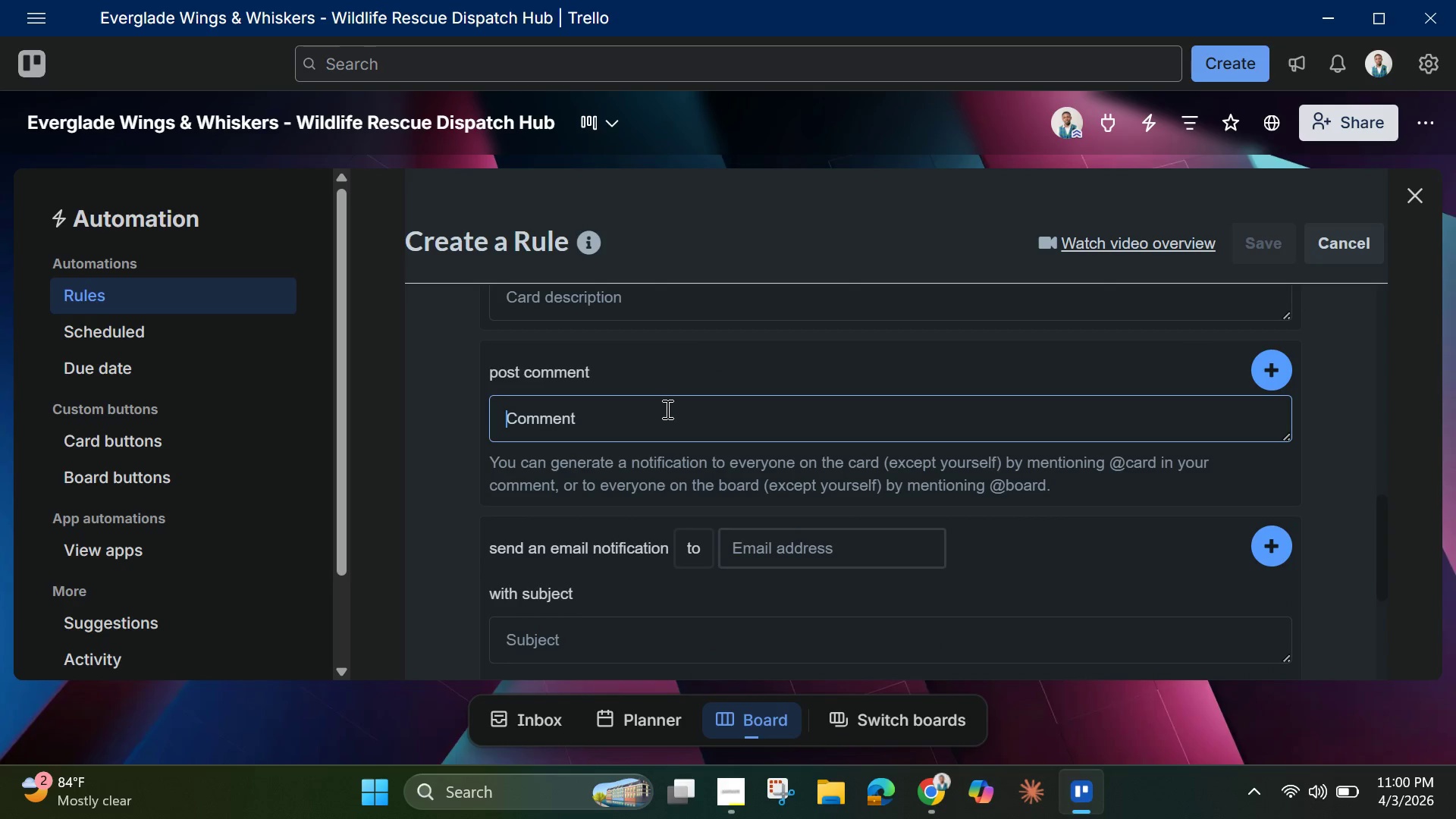 
scroll: coordinate [669, 441], scroll_direction: down, amount: 5.0
 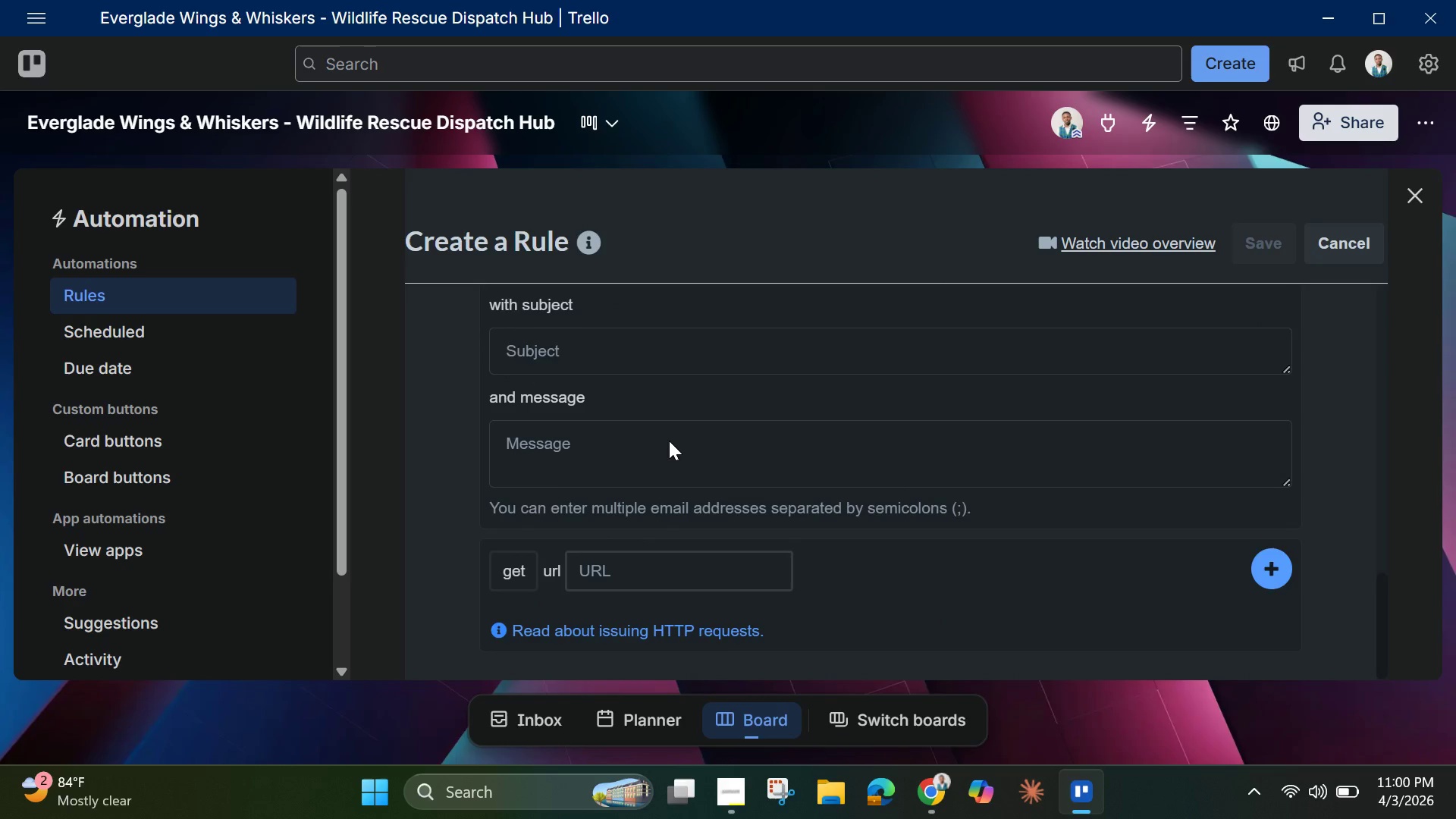 
scroll: coordinate [669, 441], scroll_direction: up, amount: 3.0
 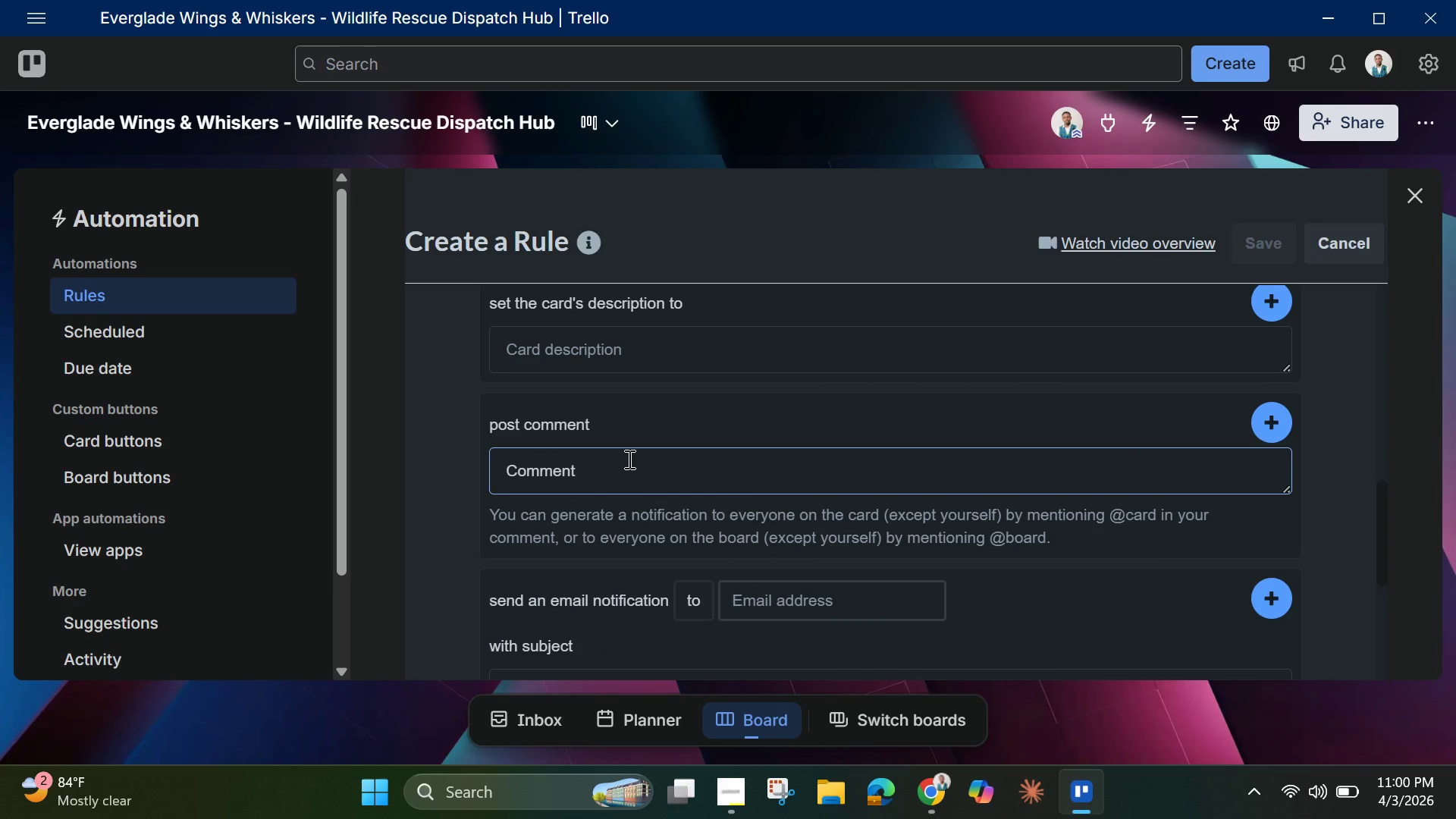 
hold_key(key=ShiftLeft, duration=1.5)
 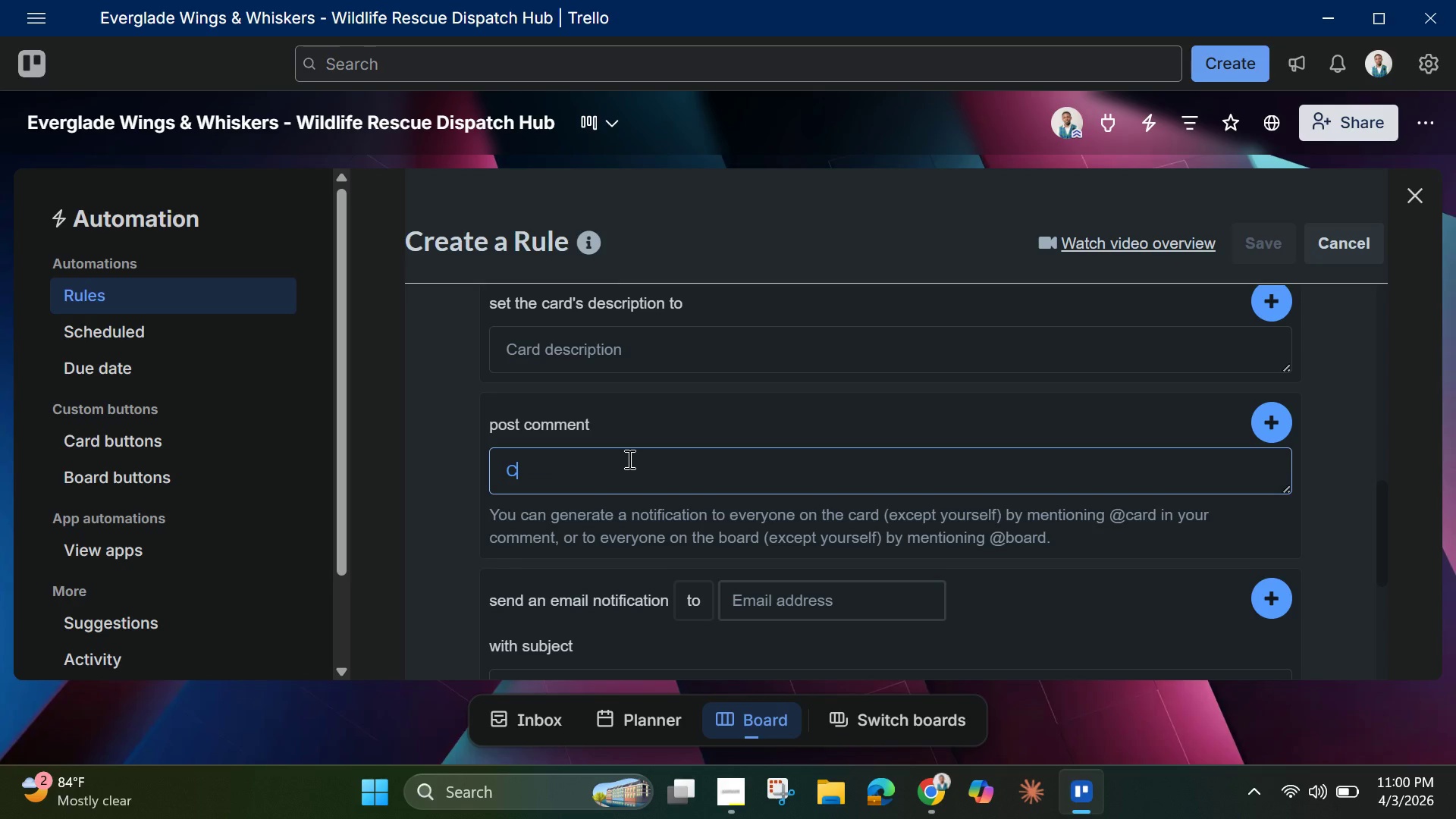 
type(CRITICAL CASE - Medical team respond )
 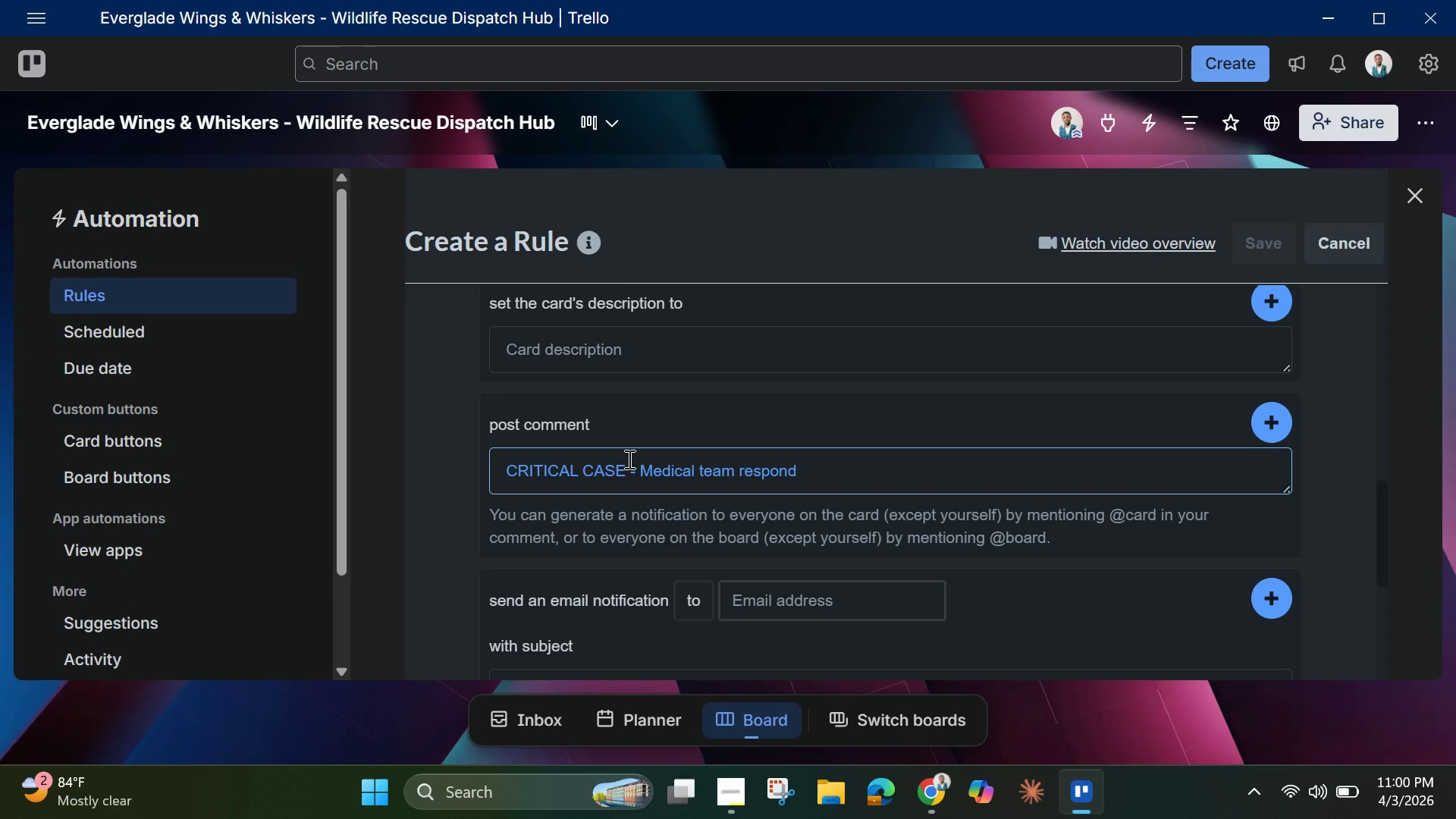 
type(immediately )
 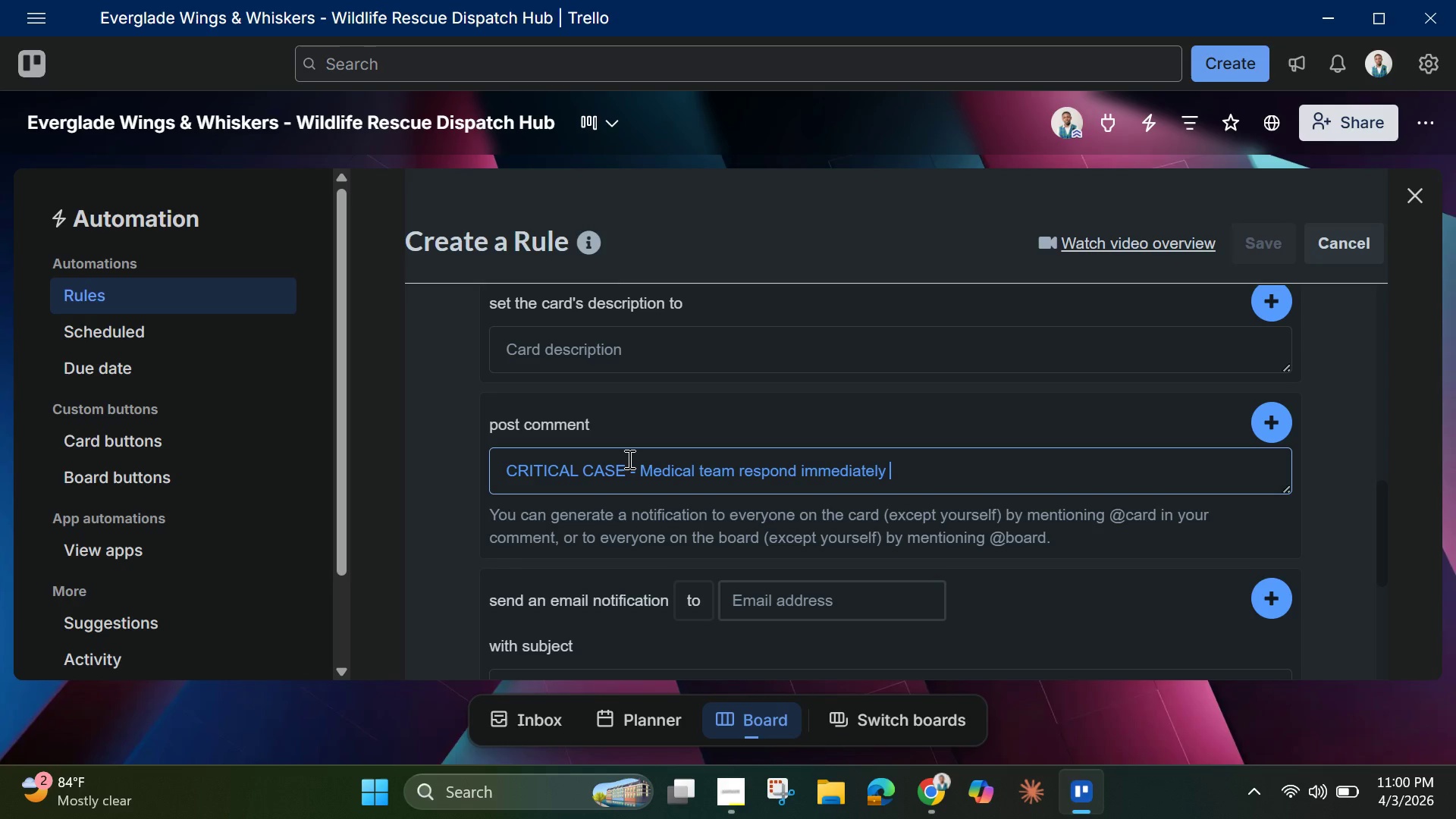 
wait(5.86)
 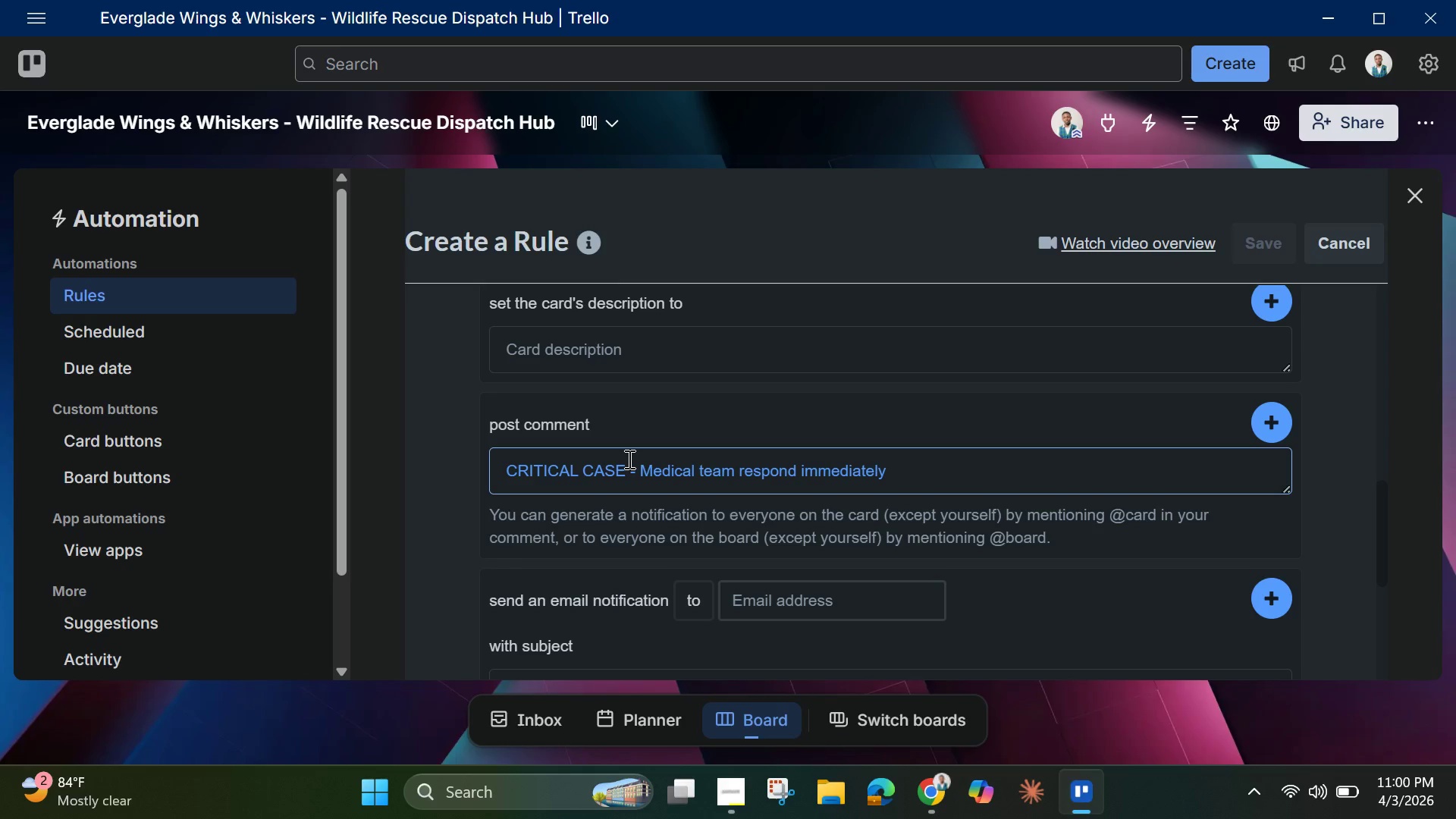 
key(Backspace)
 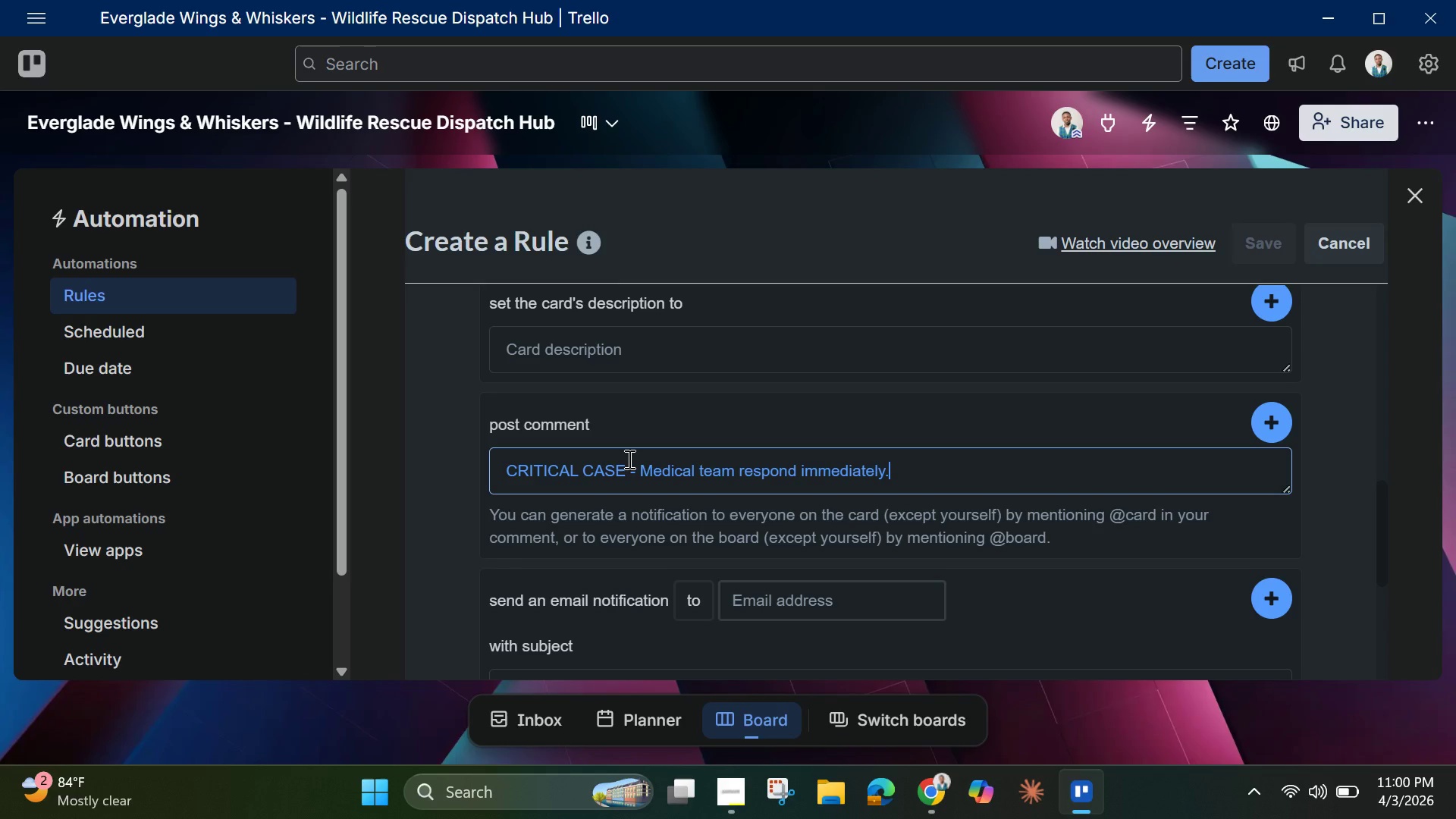 
key(Period)
 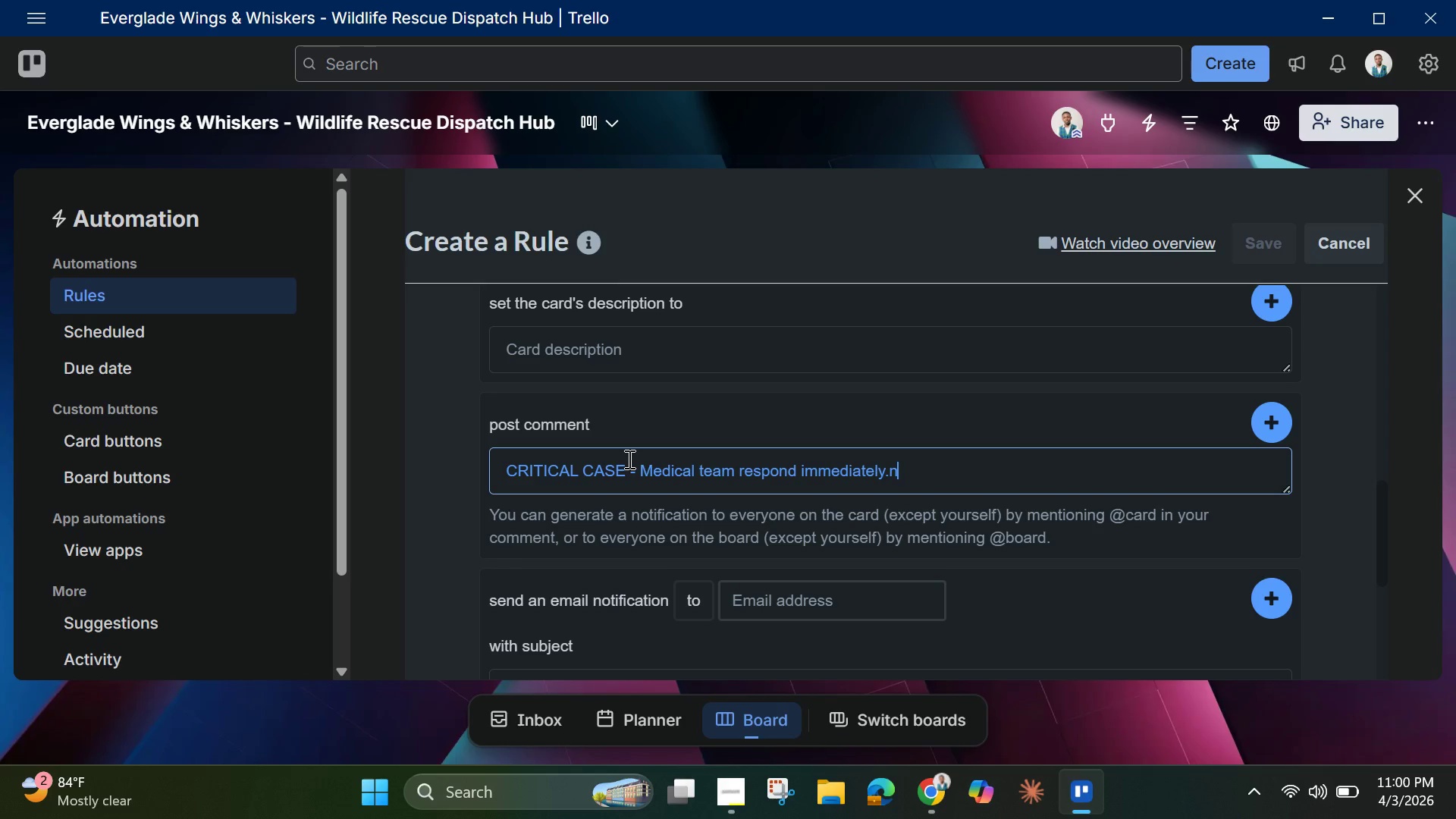 
key(N)
 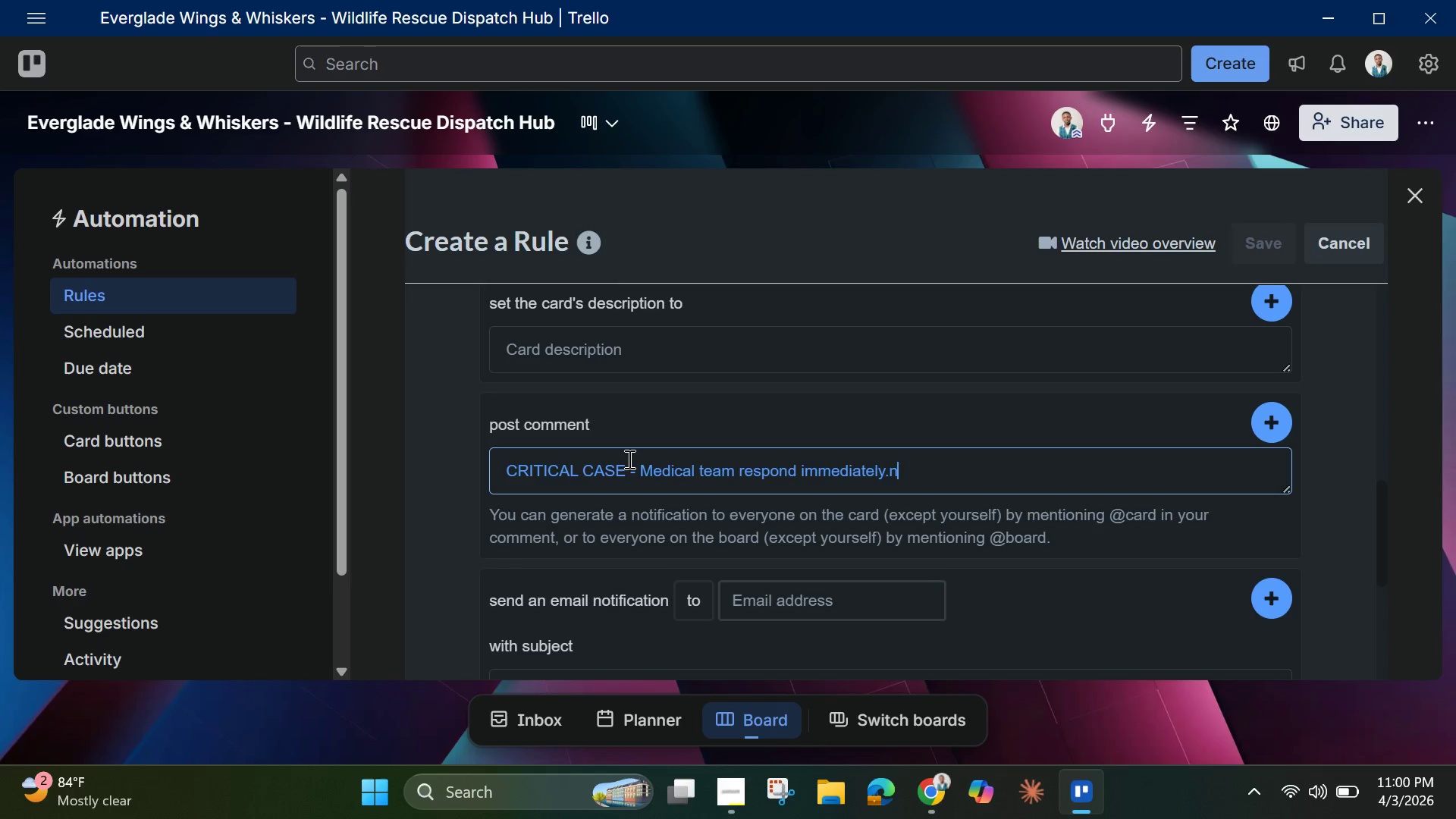 
key(Backspace)
 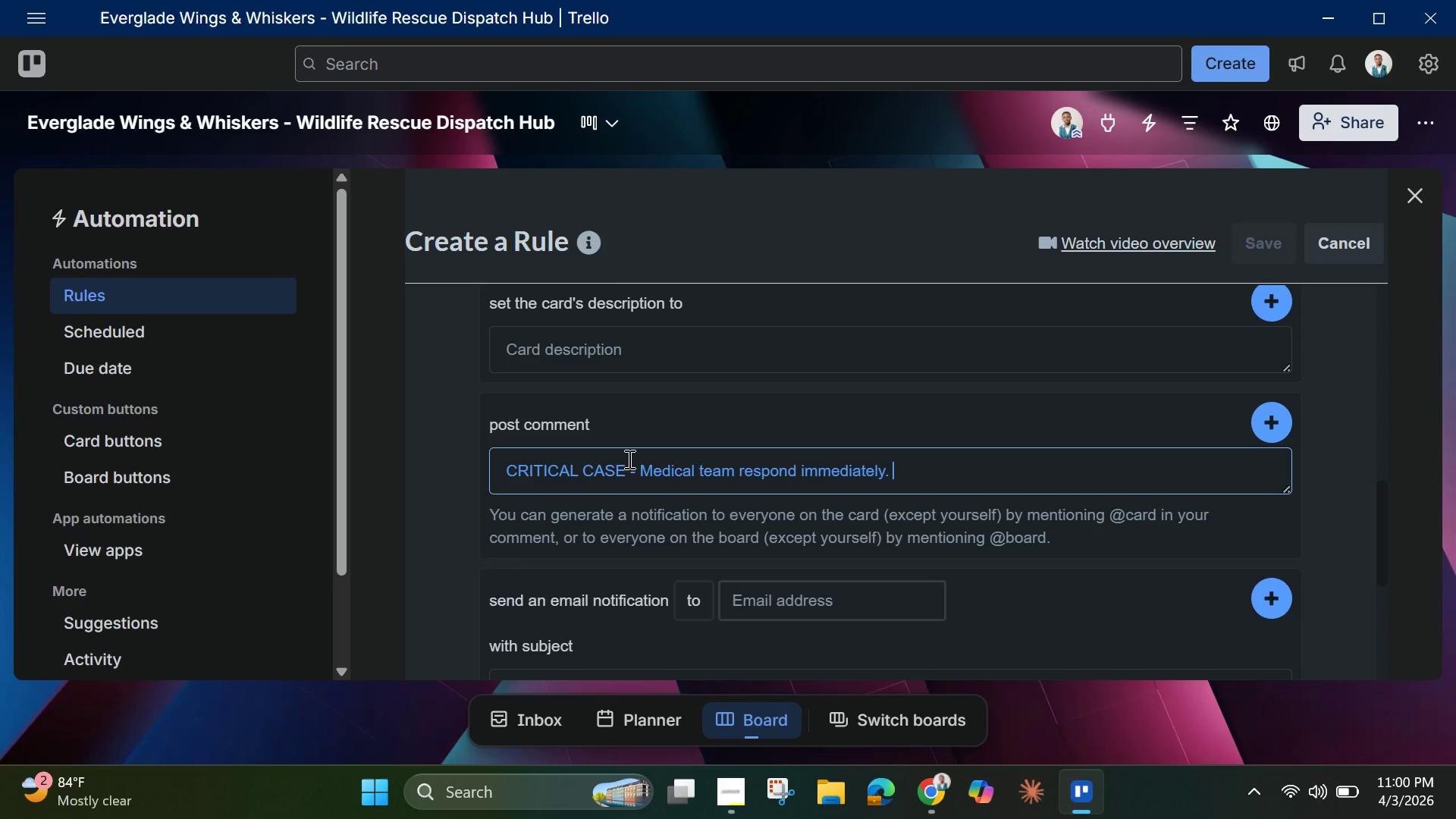 
key(Space)
 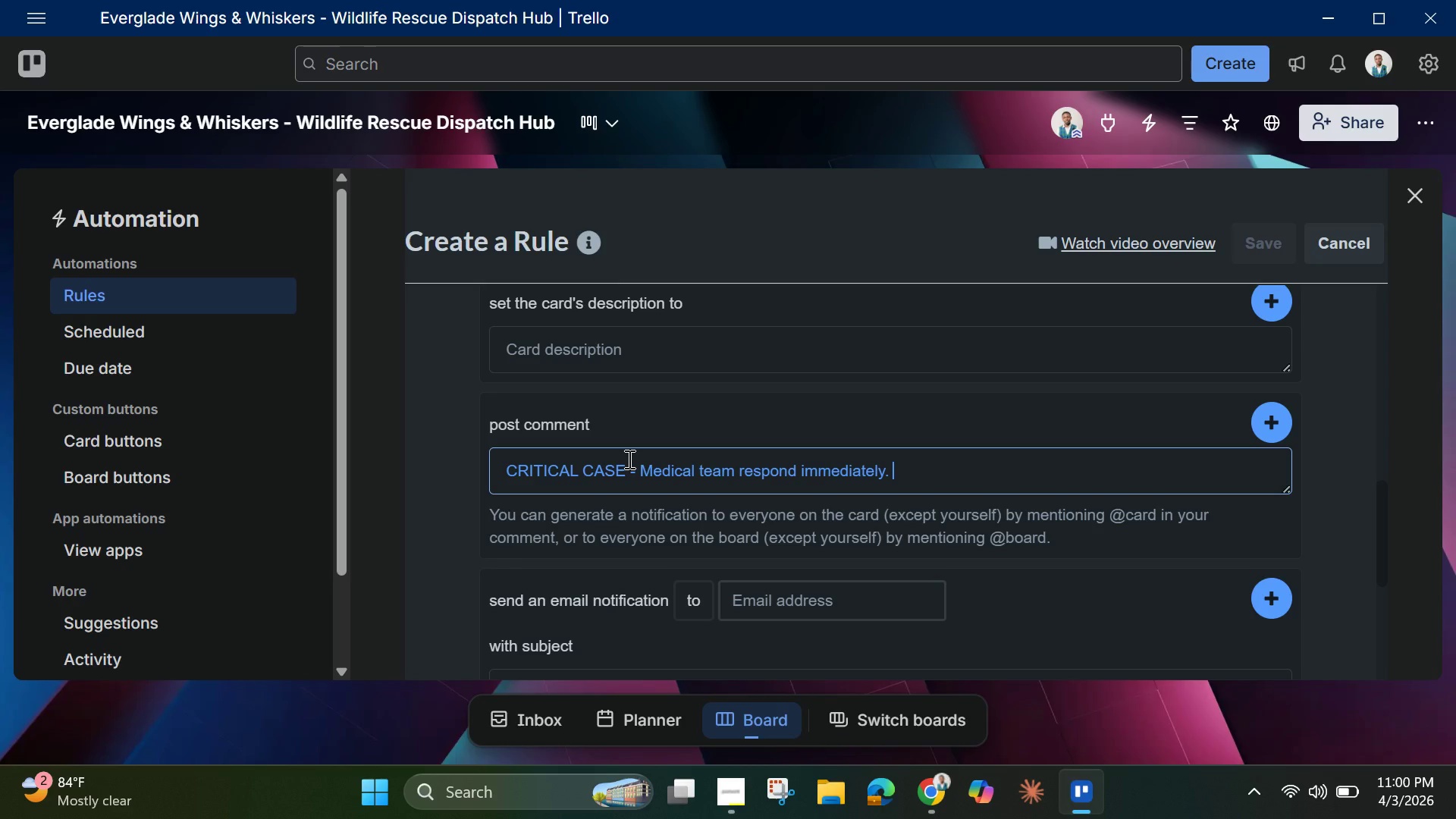 
type(This animal requires urgent )
 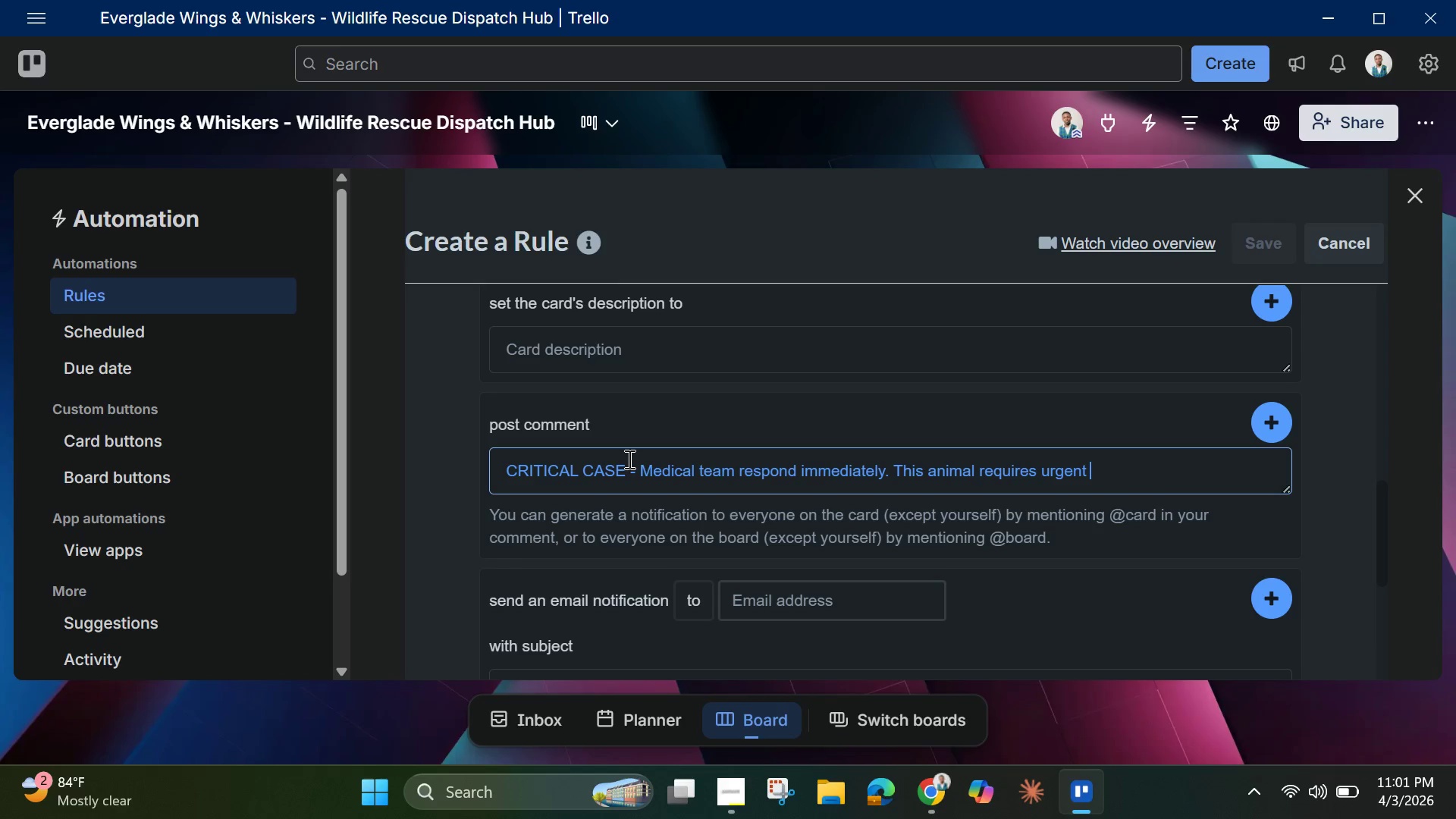 
type(medical interventio)
 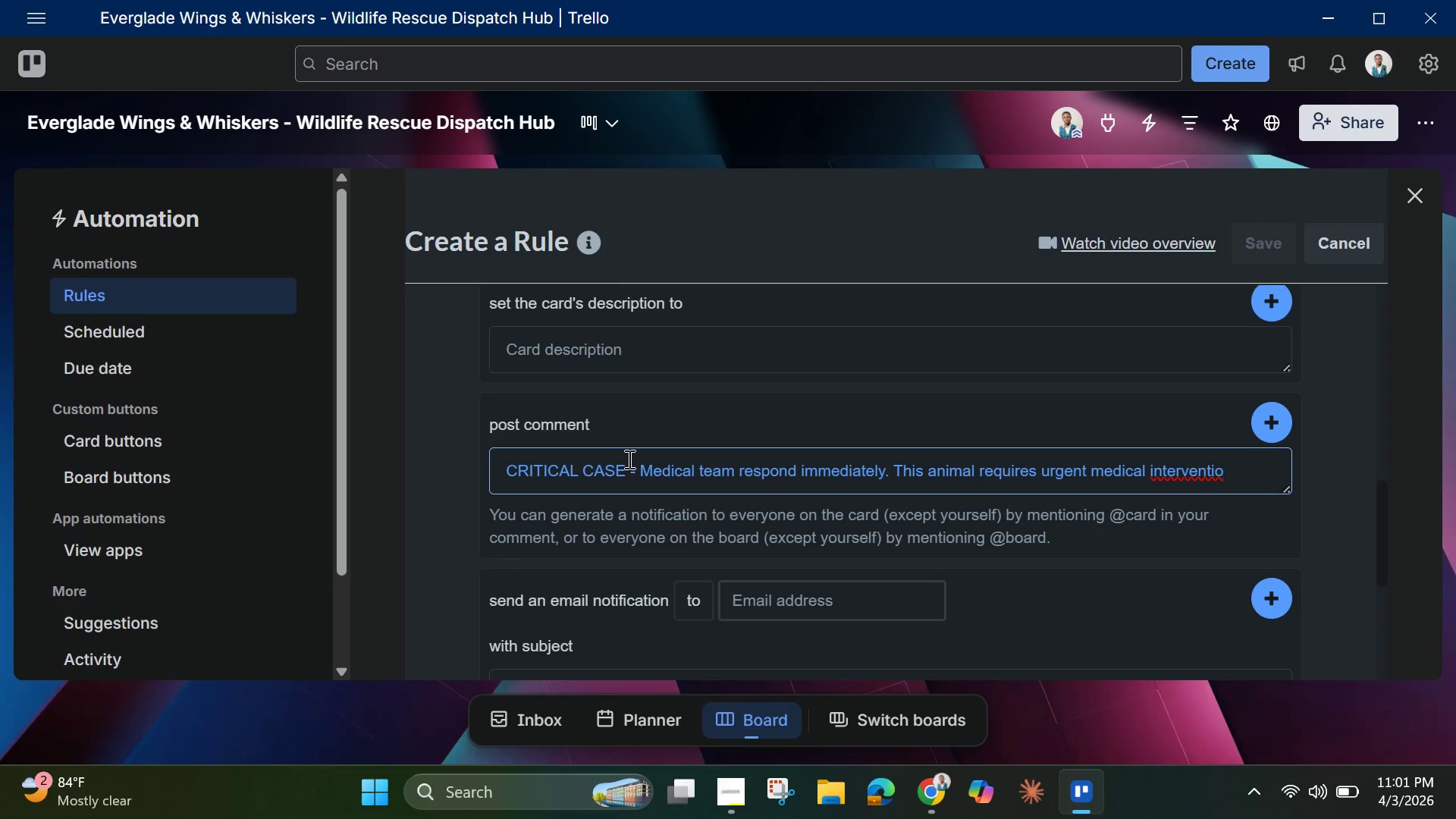 
key(N)
 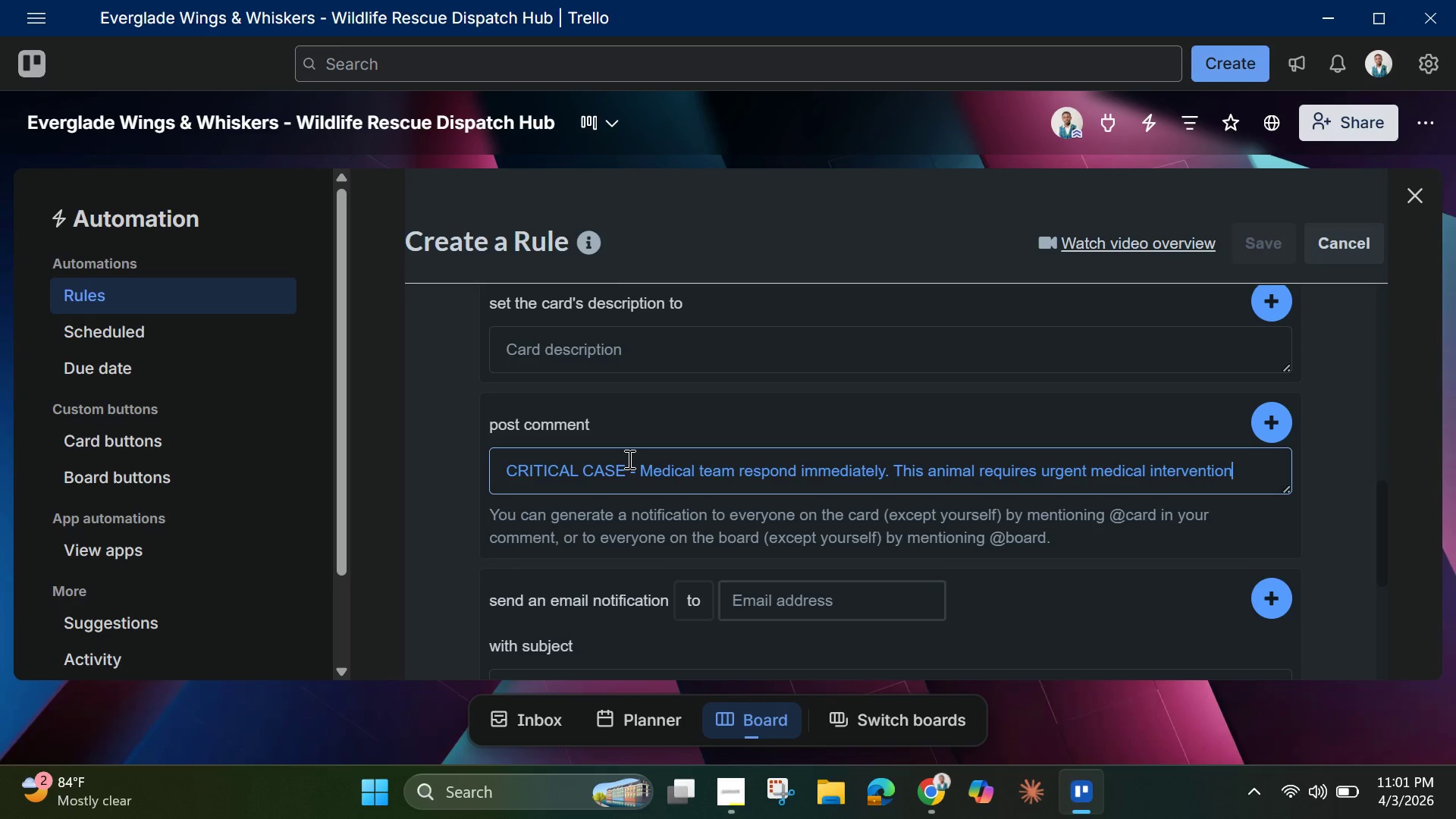 
key(Period)
 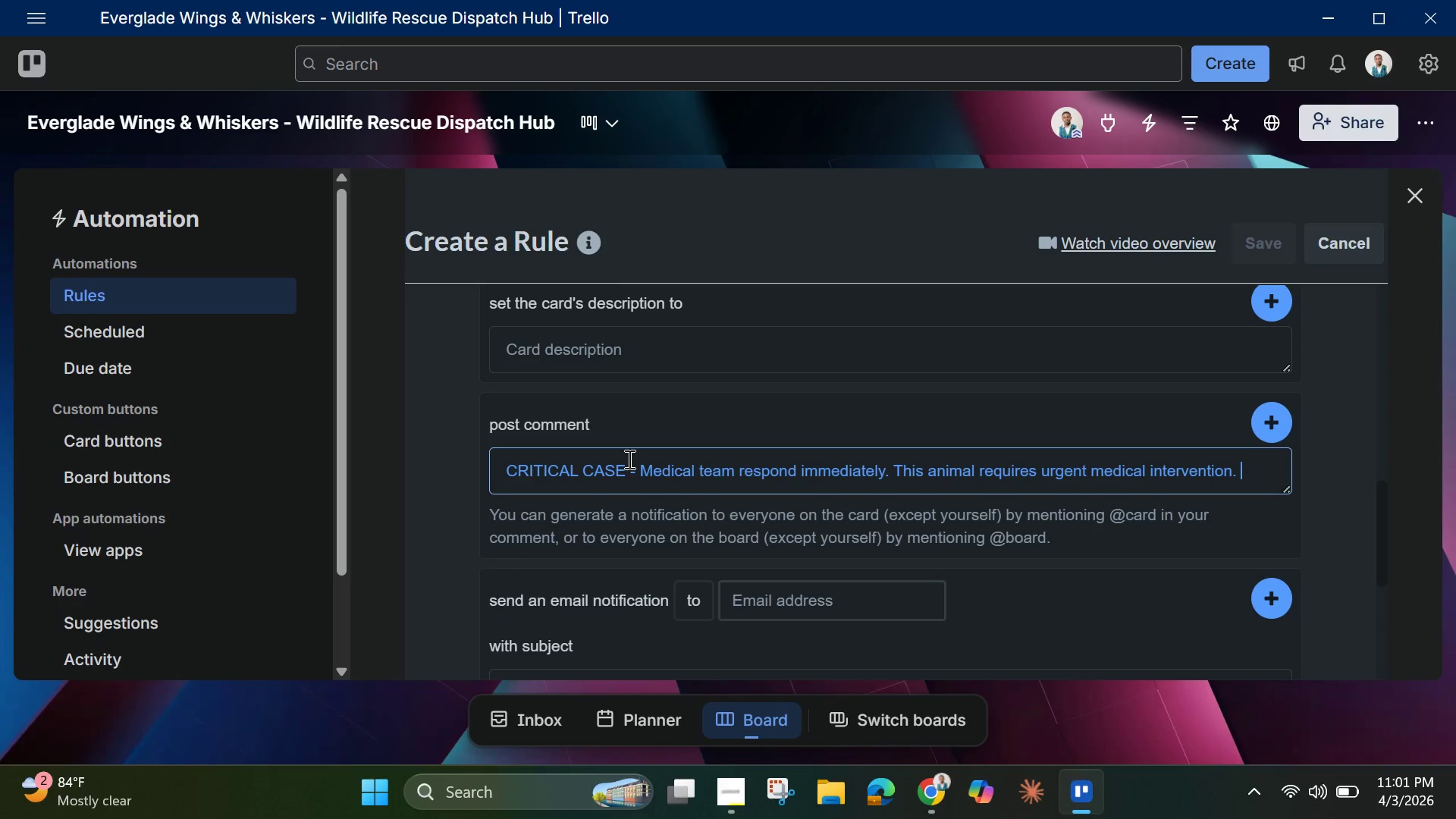 
key(Space)
 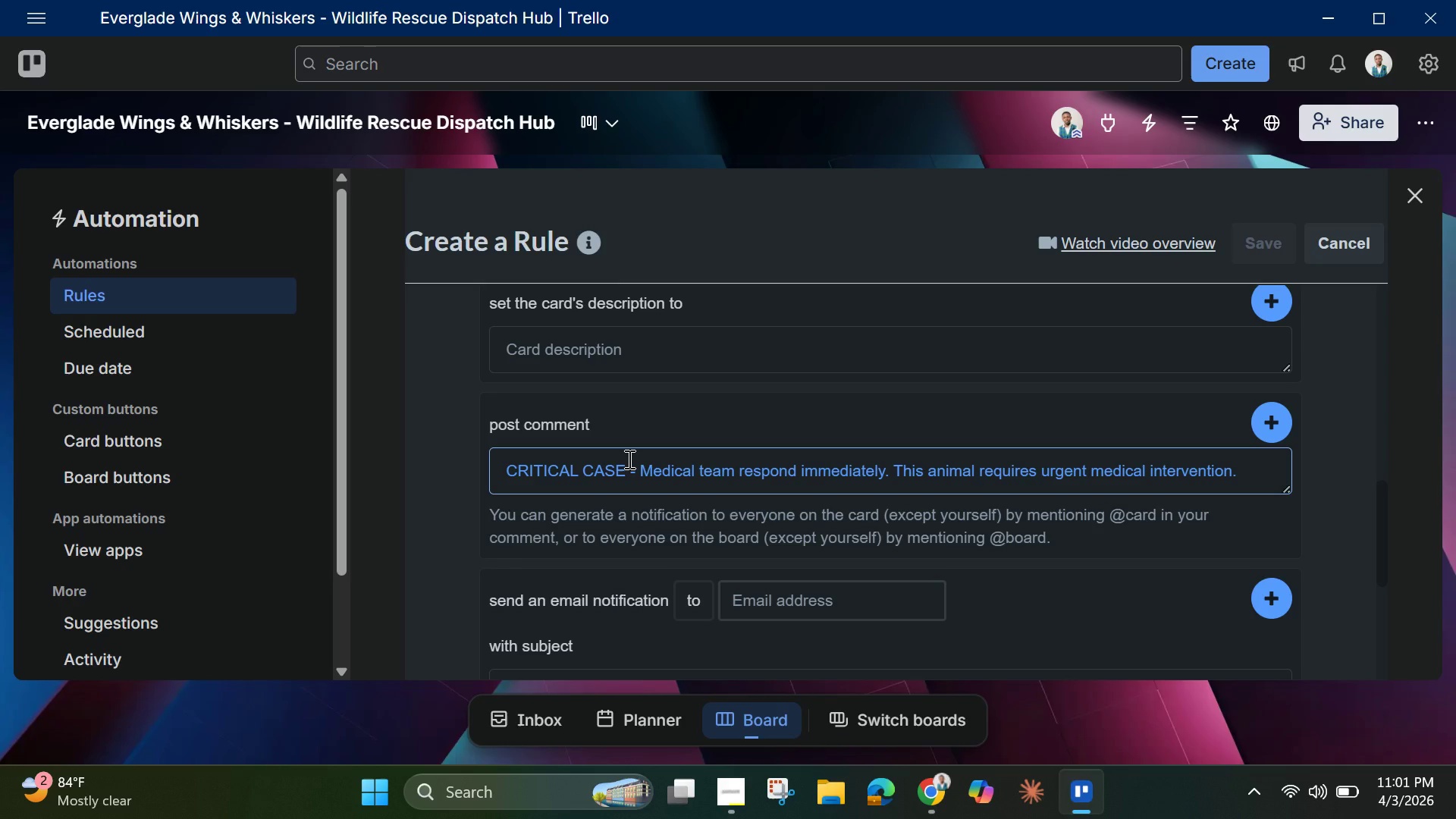 
wait(10.75)
 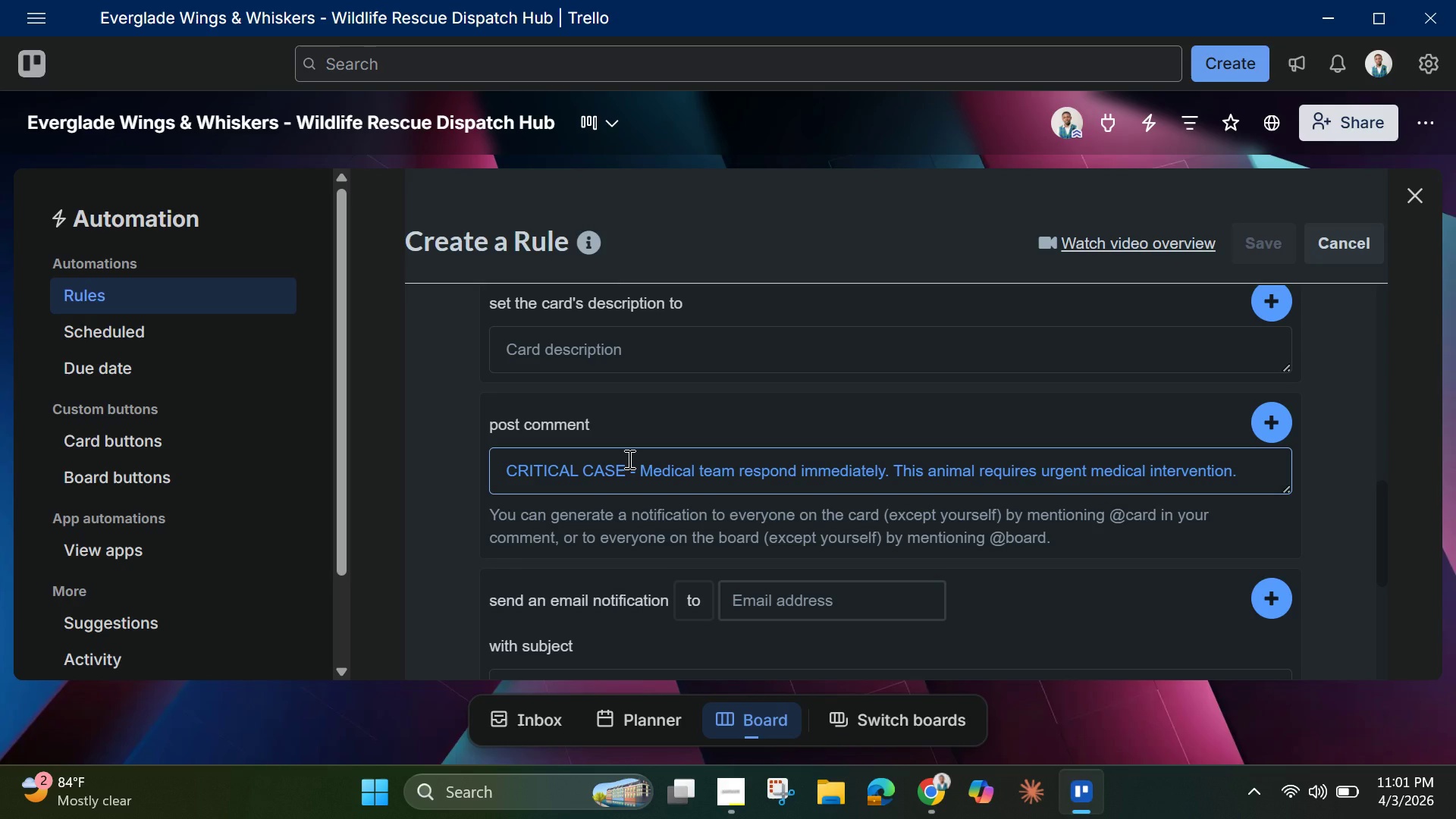 
left_click([1273, 417])
 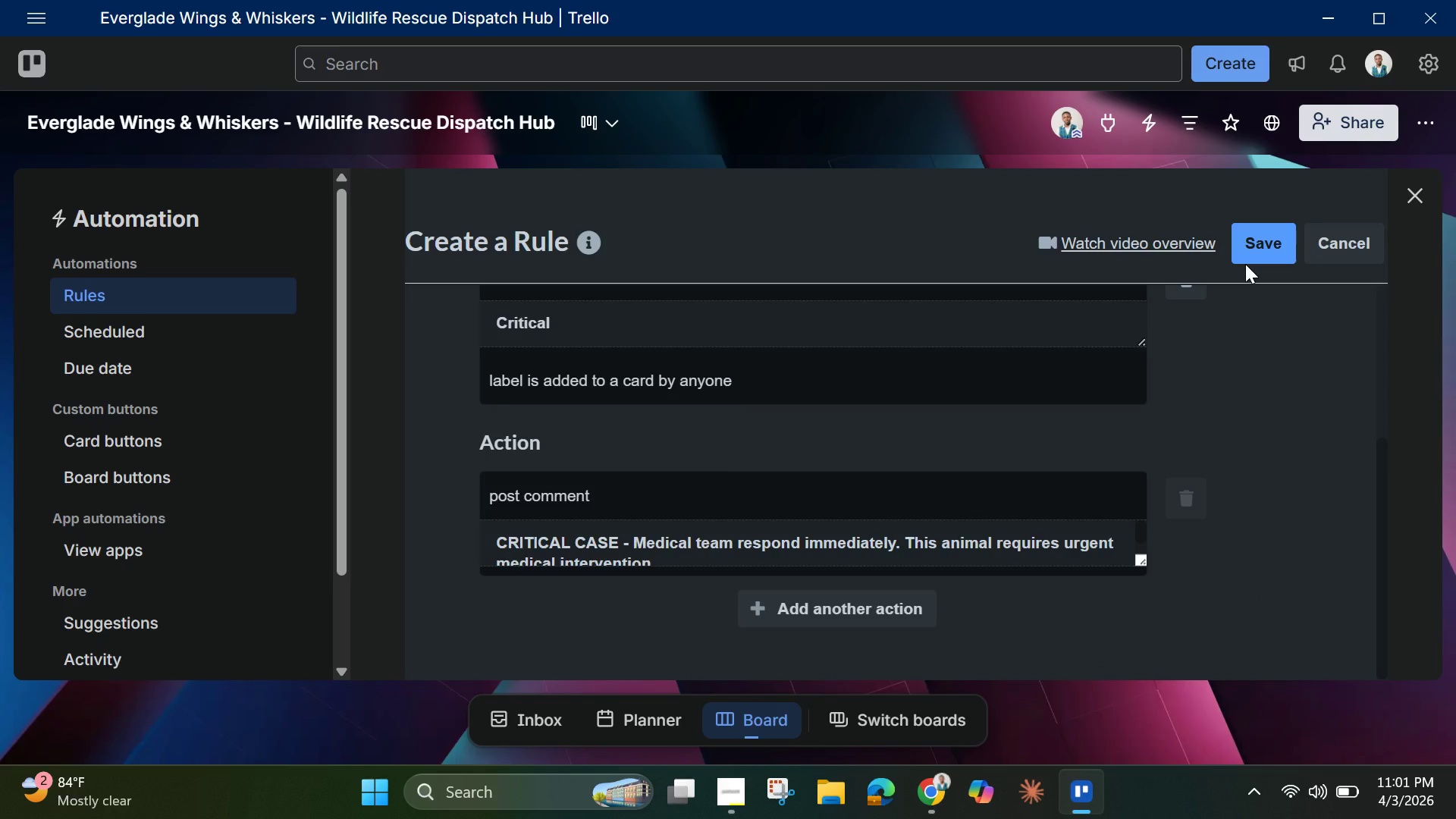 
left_click([1262, 252])
 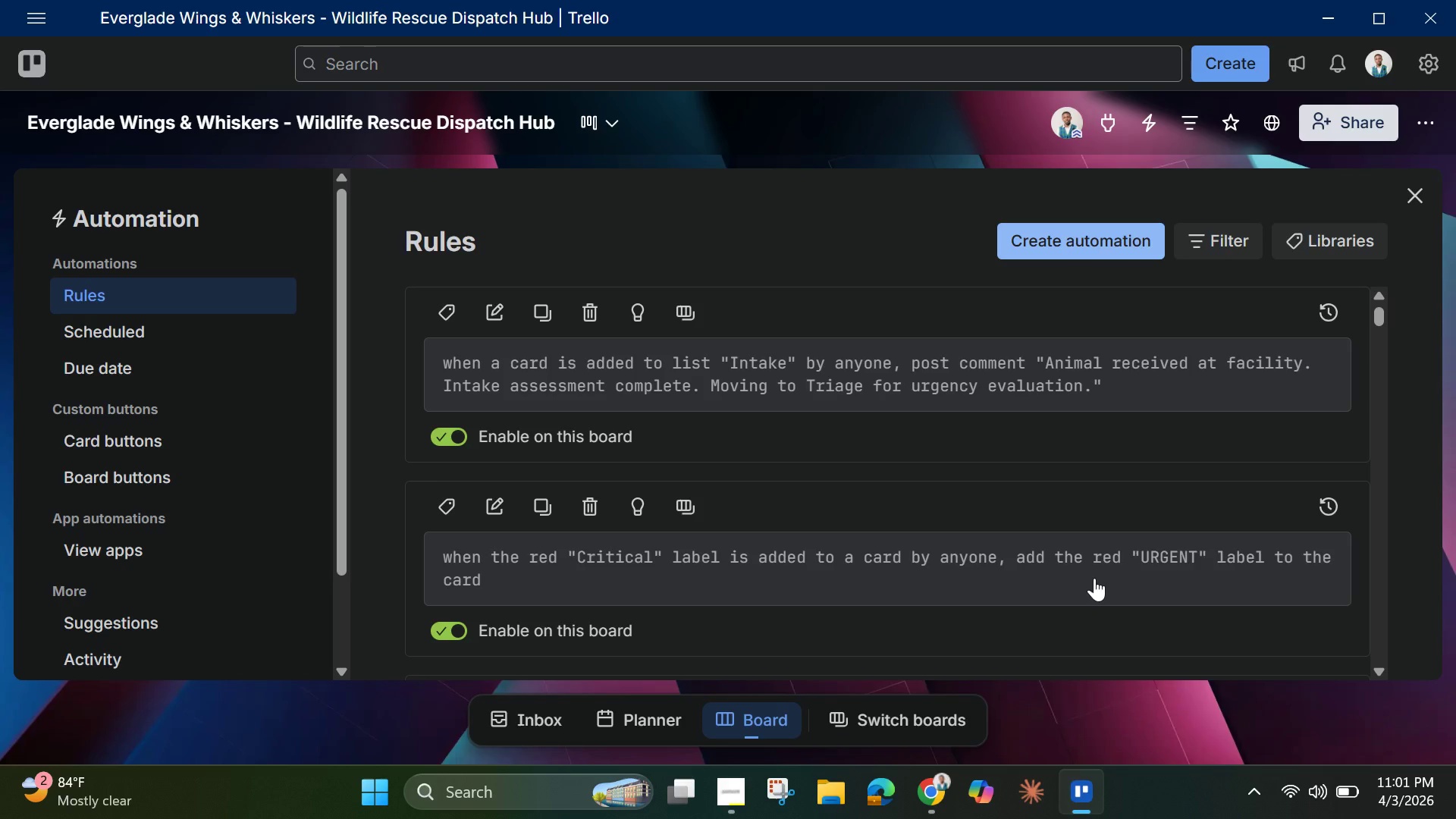 
wait(22.17)
 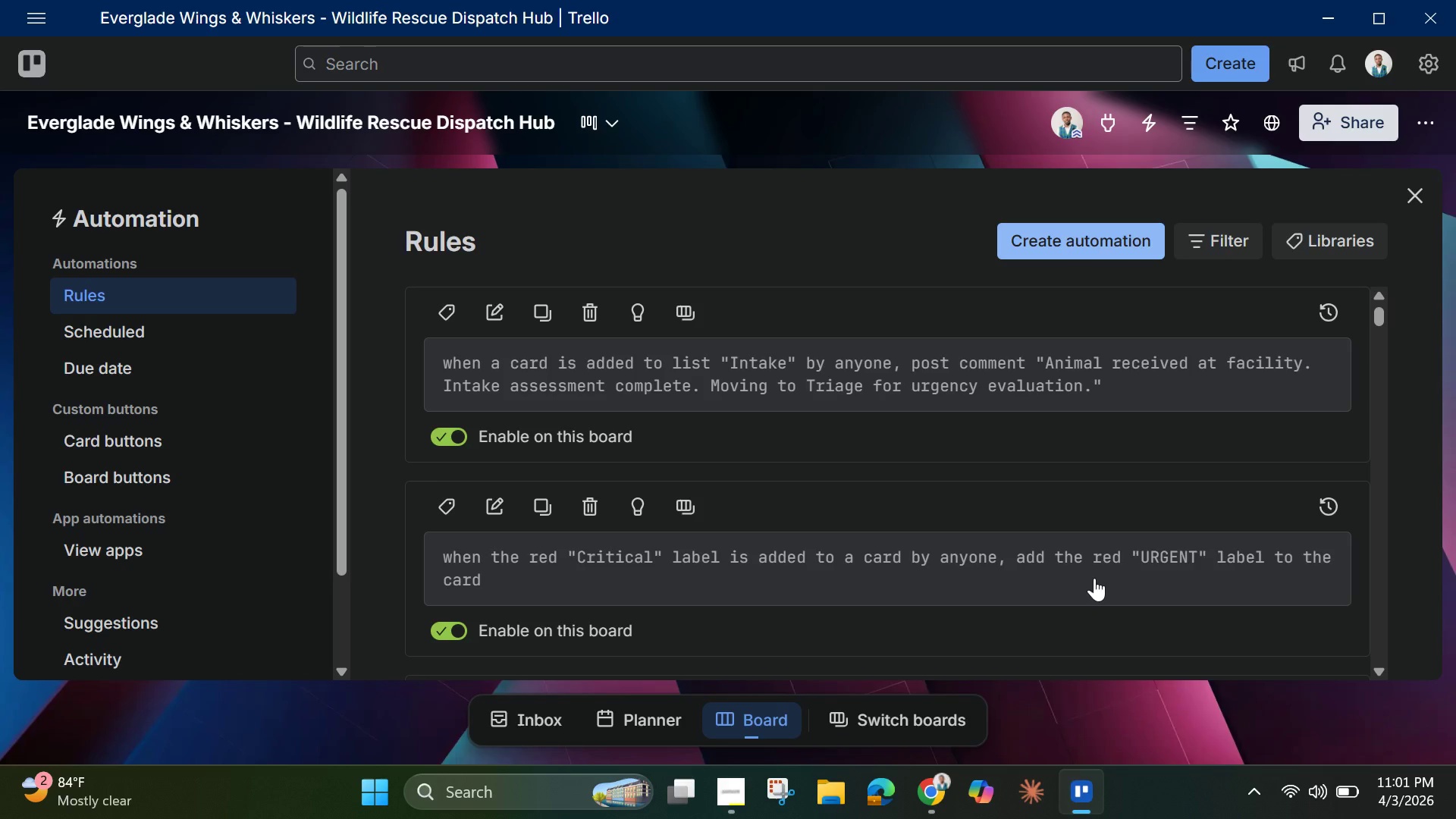 
left_click([1039, 240])
 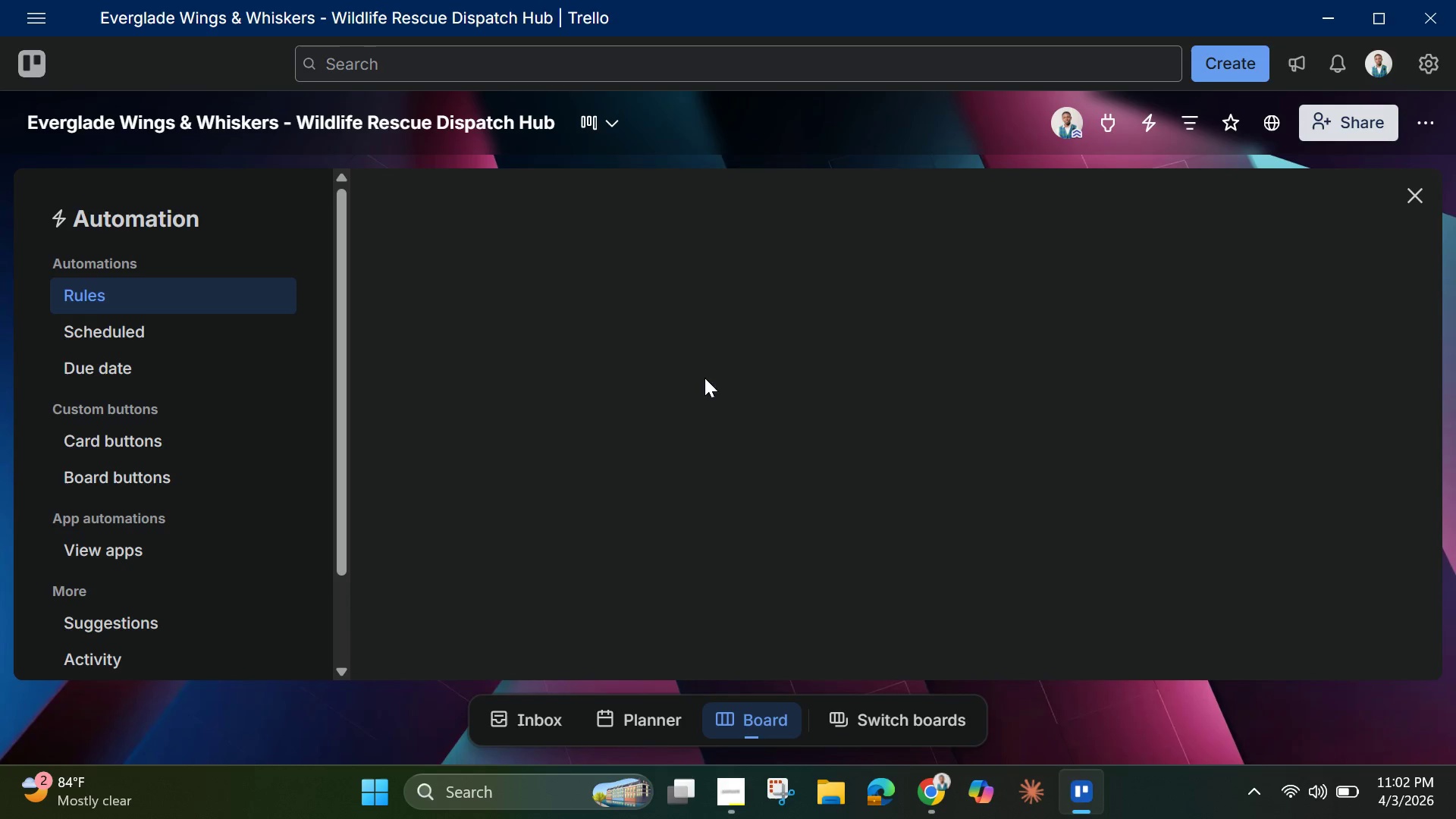 
mouse_move([582, 434])
 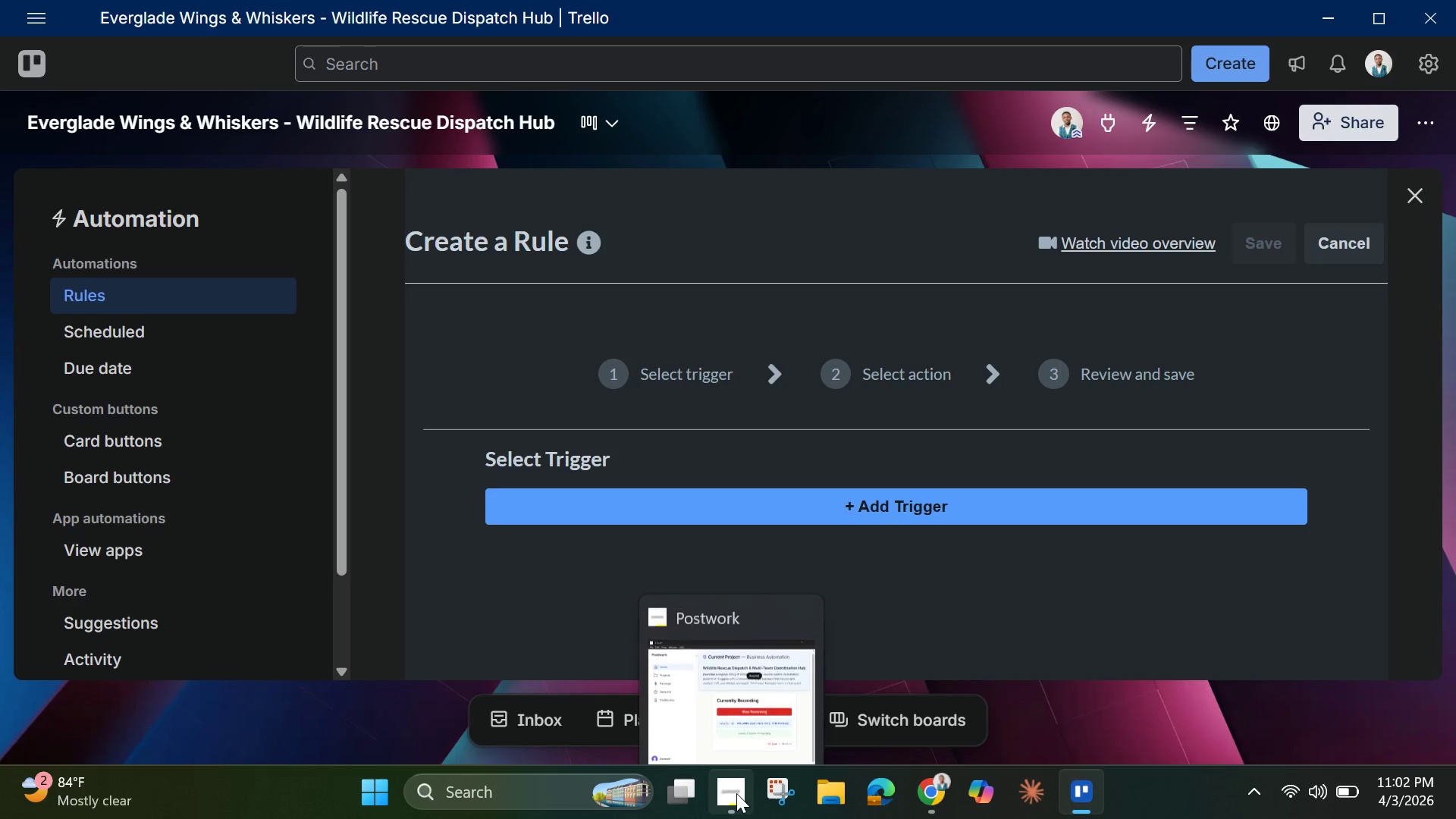 
left_click([736, 793])
 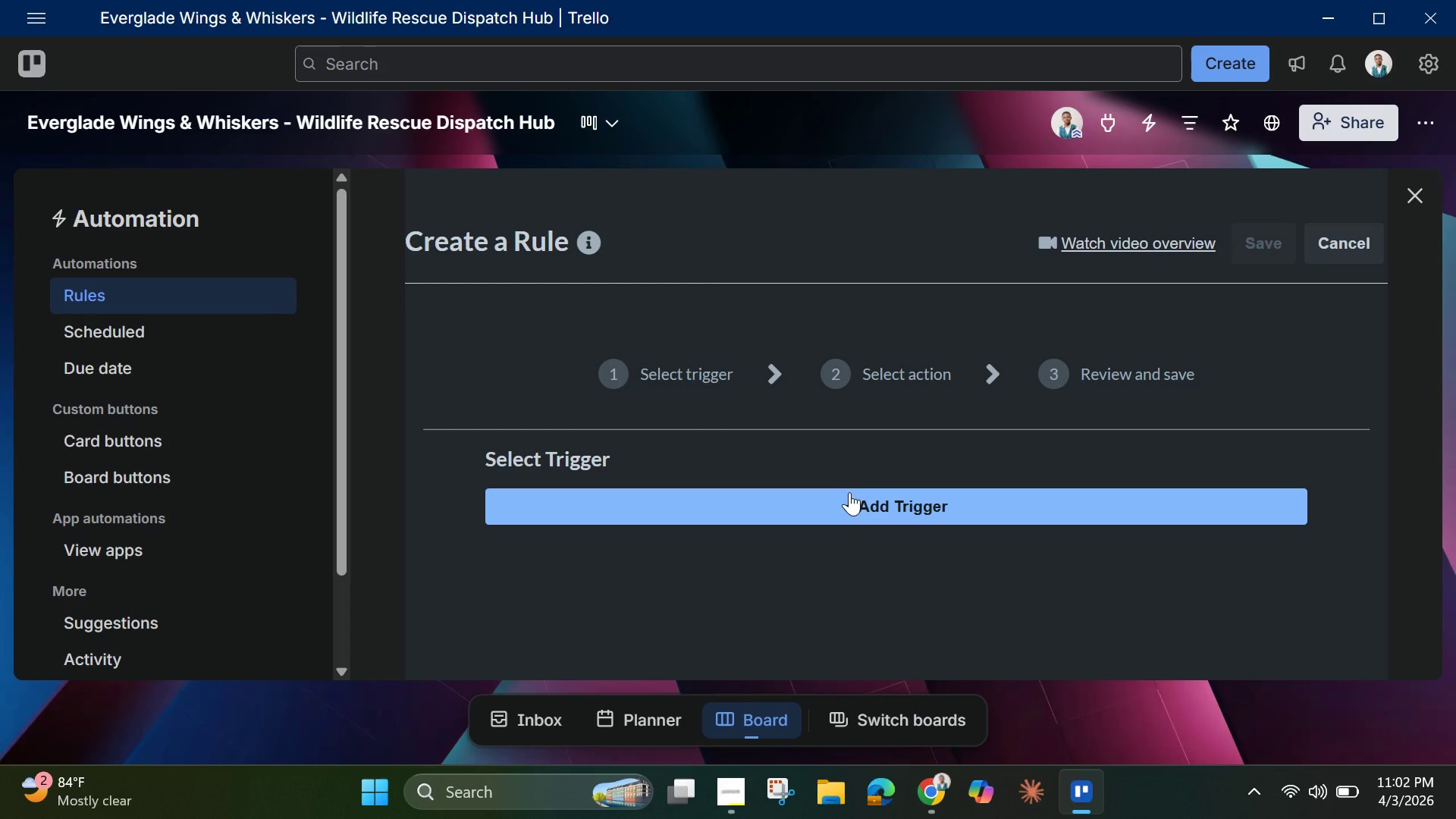 
wait(13.67)
 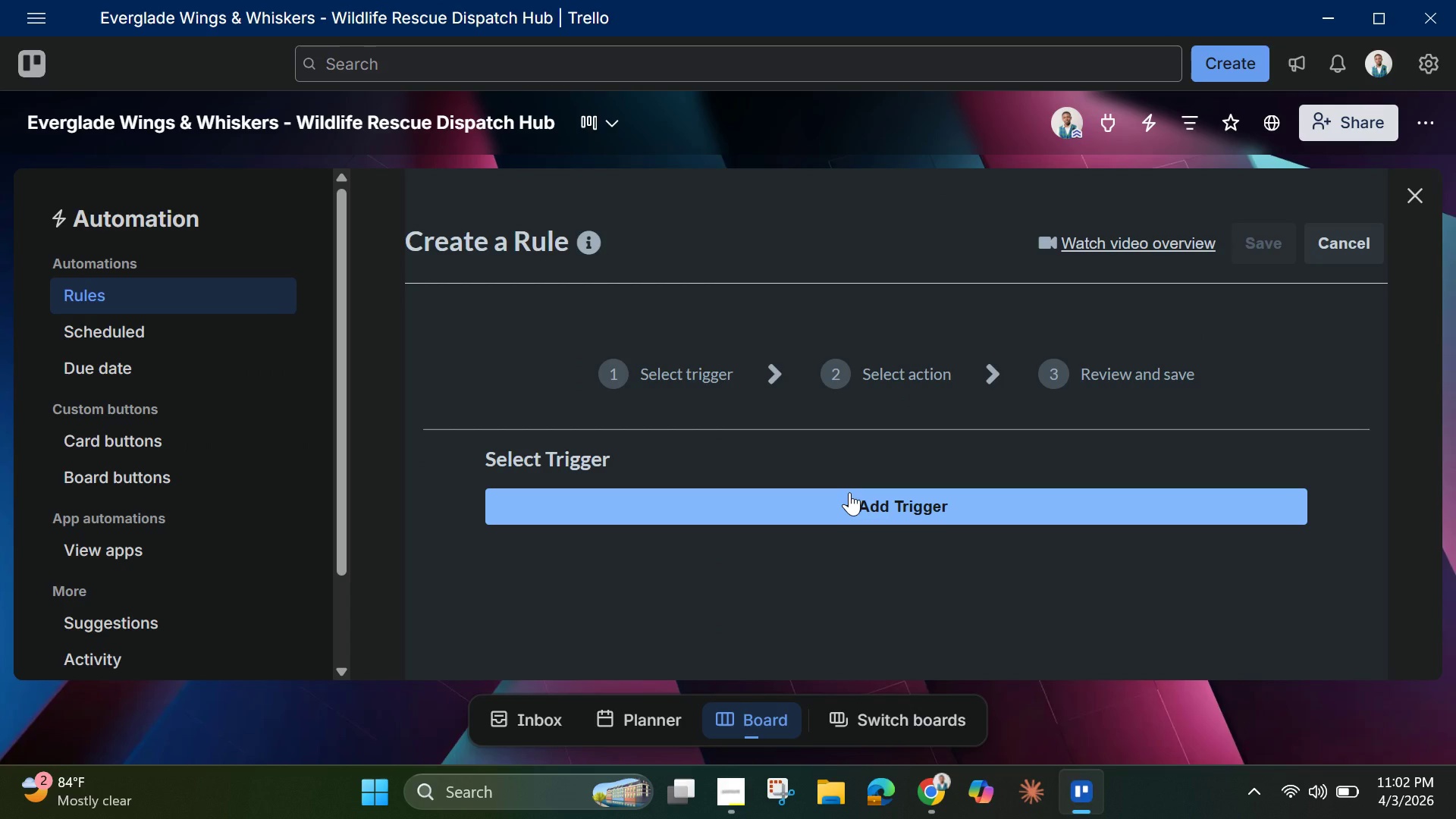 
left_click([860, 522])
 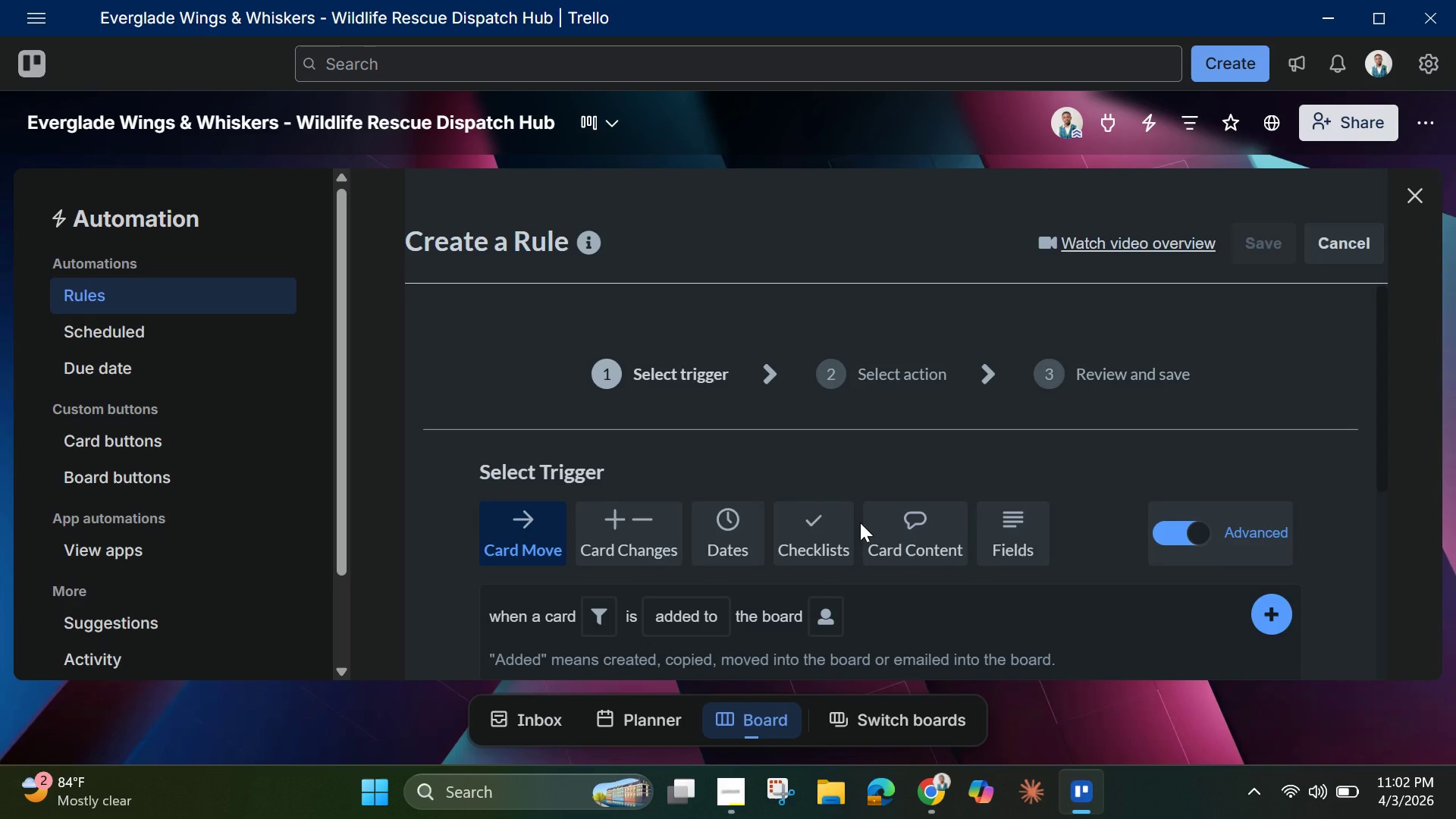 
wait(6.91)
 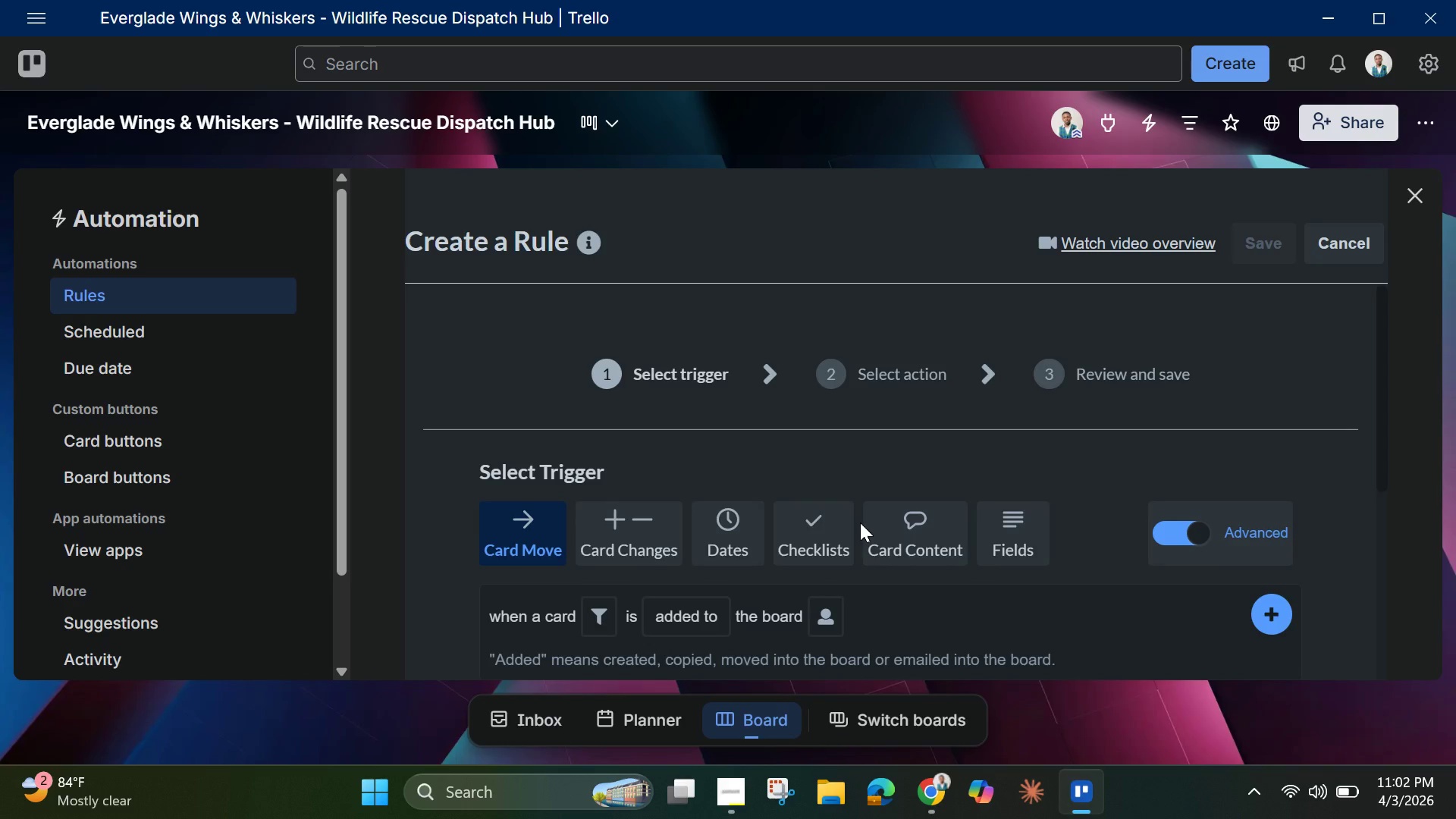 
scroll: coordinate [860, 522], scroll_direction: down, amount: 1.0
 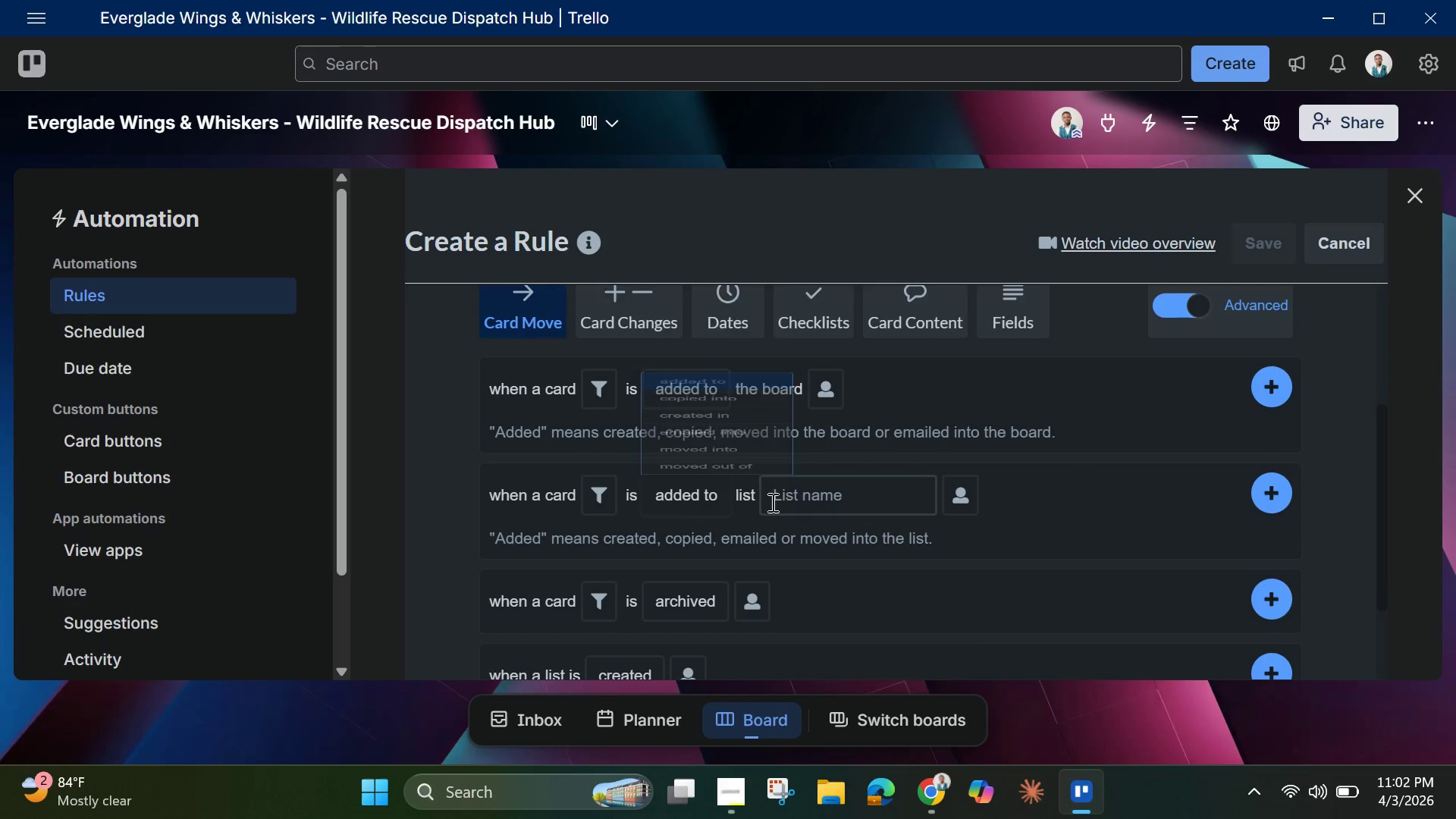 
left_click([811, 500])
 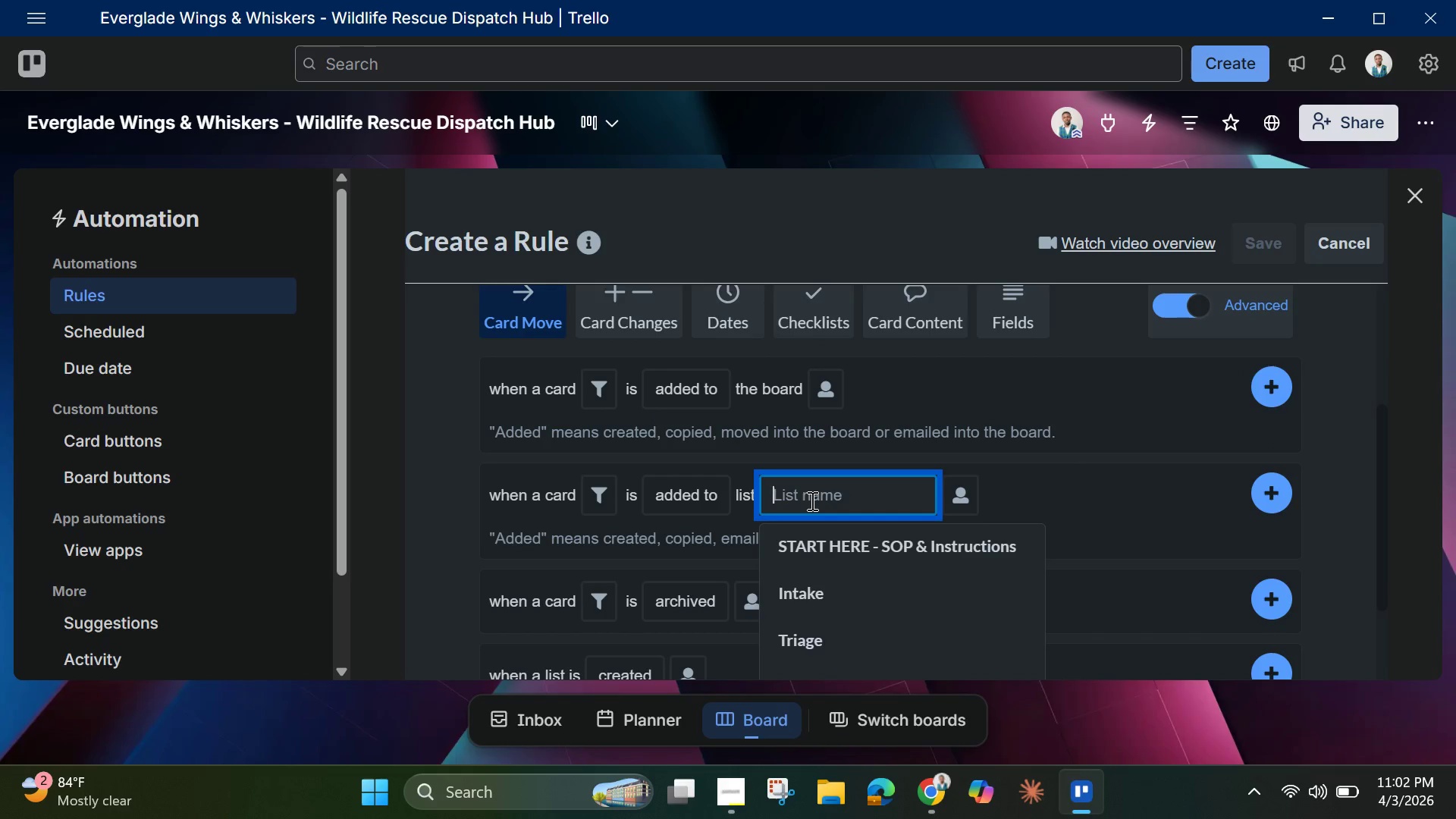 
scroll: coordinate [970, 610], scroll_direction: down, amount: 7.0
 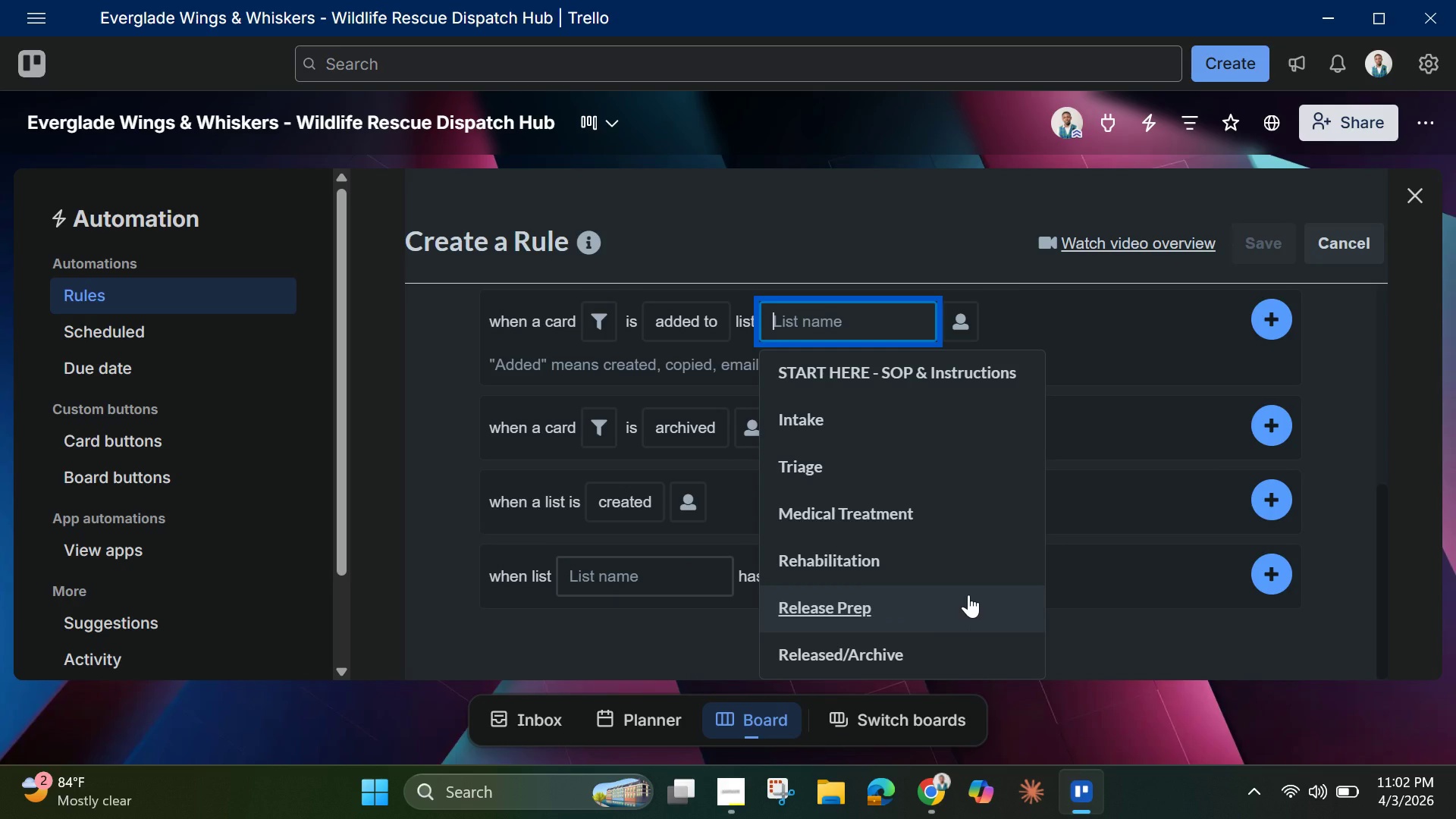 
wait(9.18)
 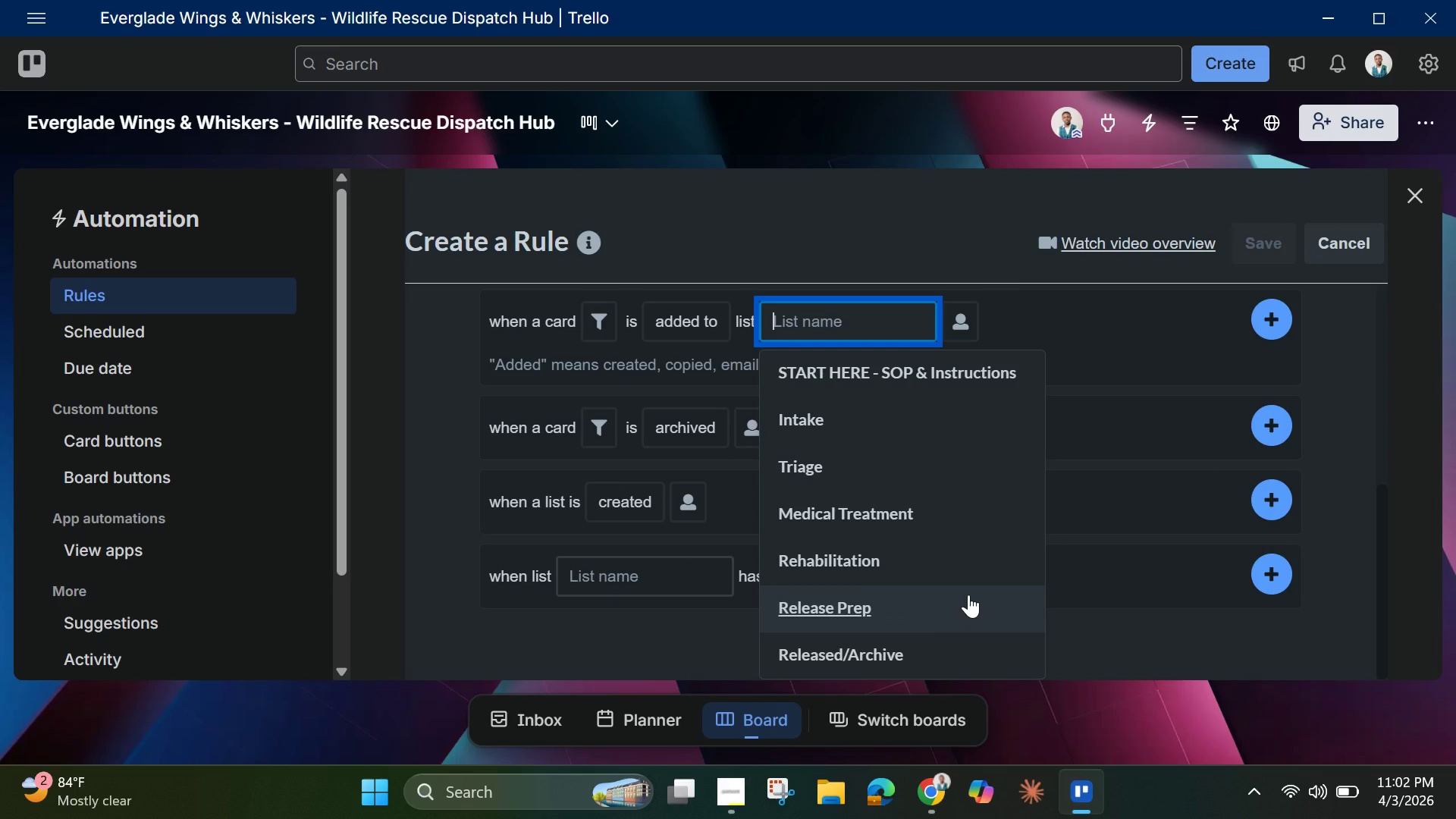 
left_click([912, 510])
 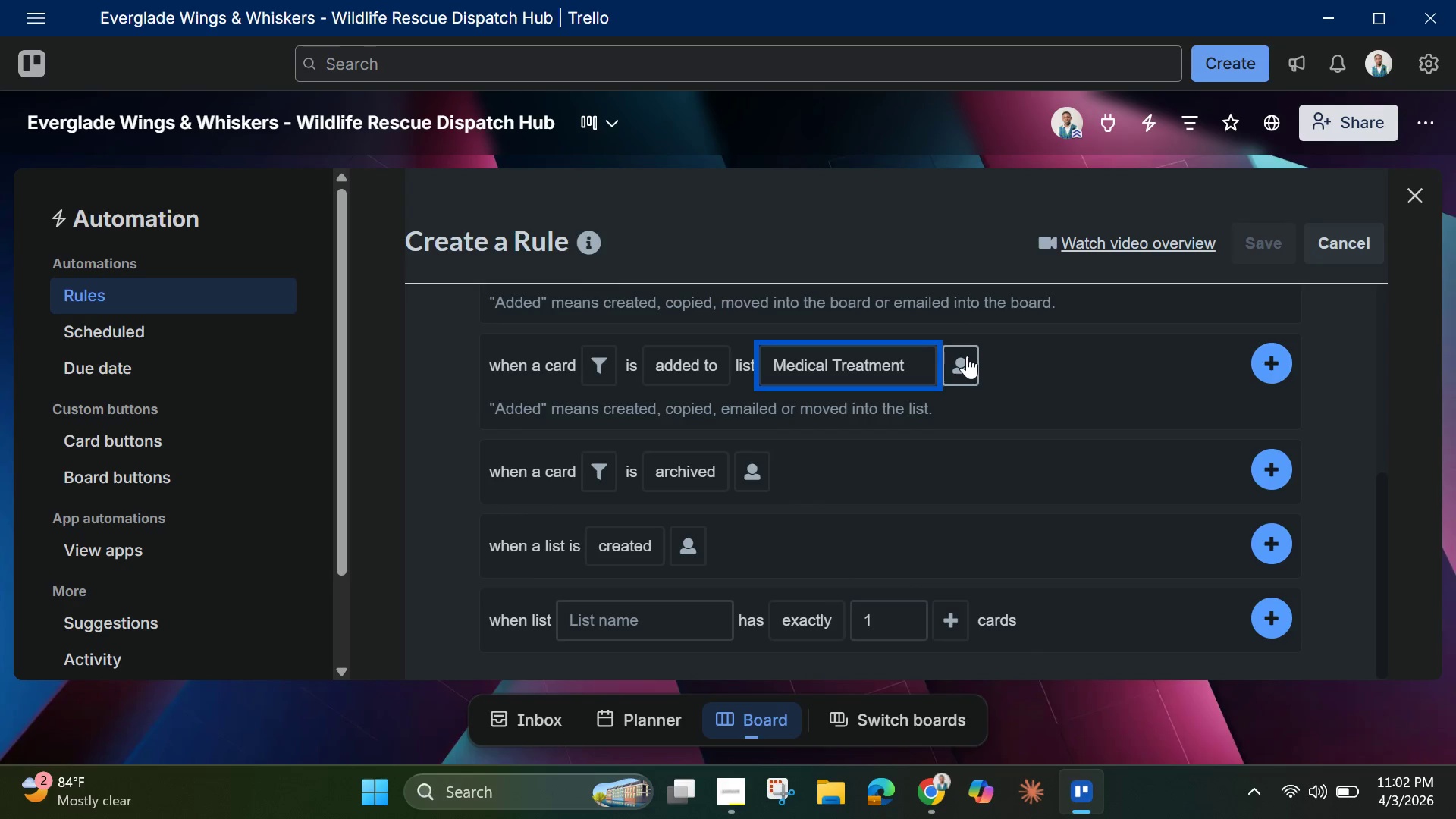 
left_click([968, 356])
 